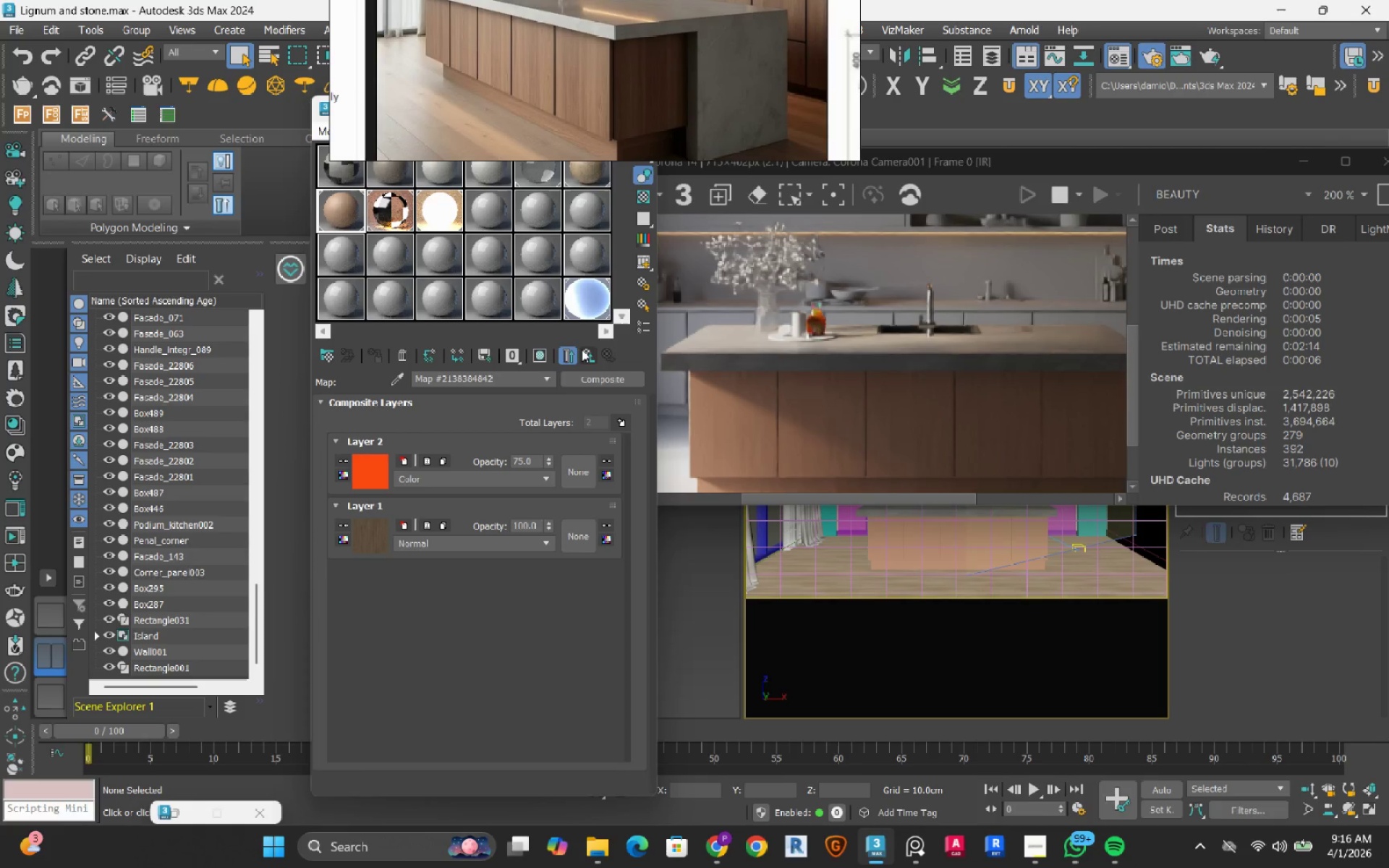 
left_click([591, 357])
 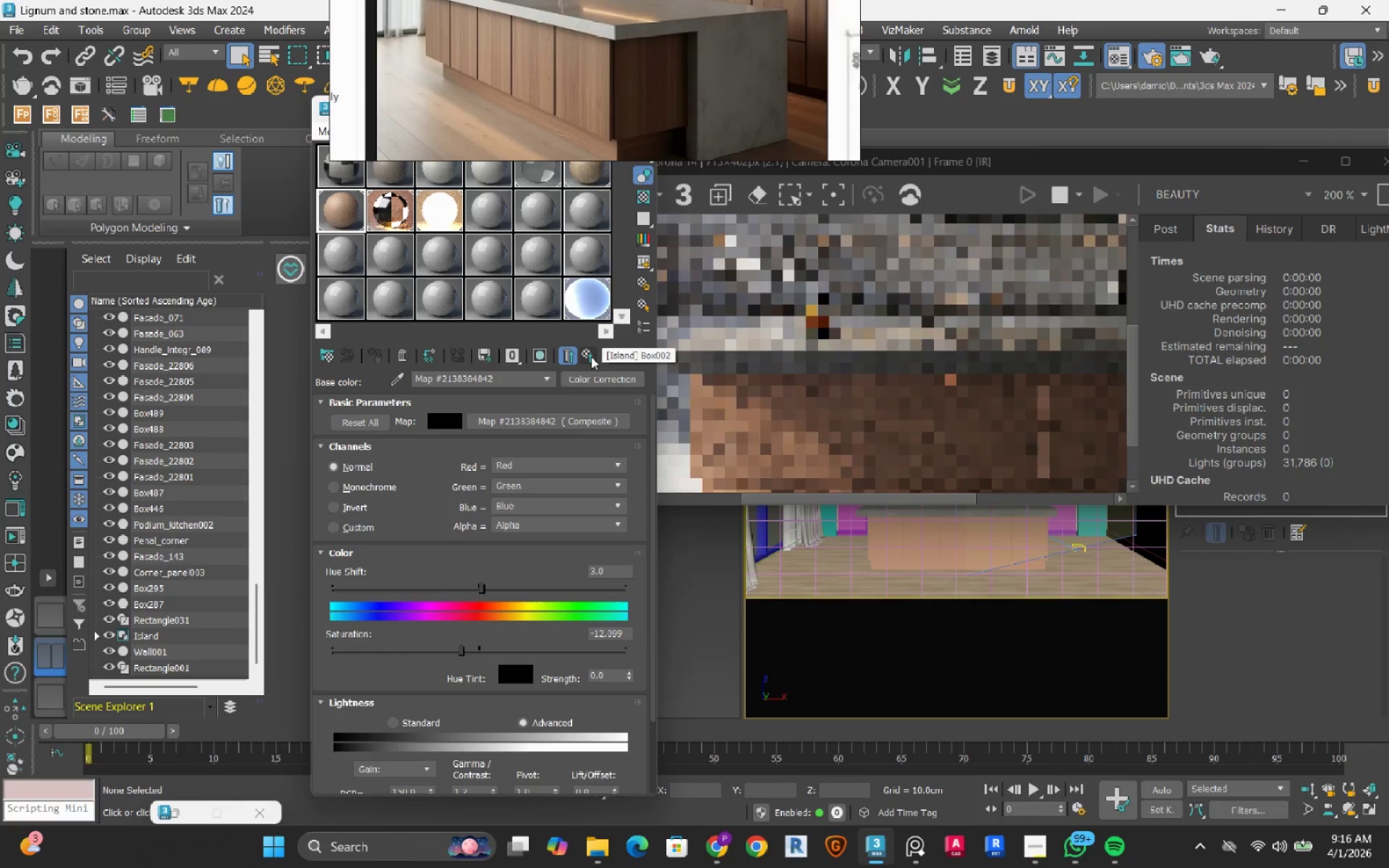 
left_click([591, 357])
 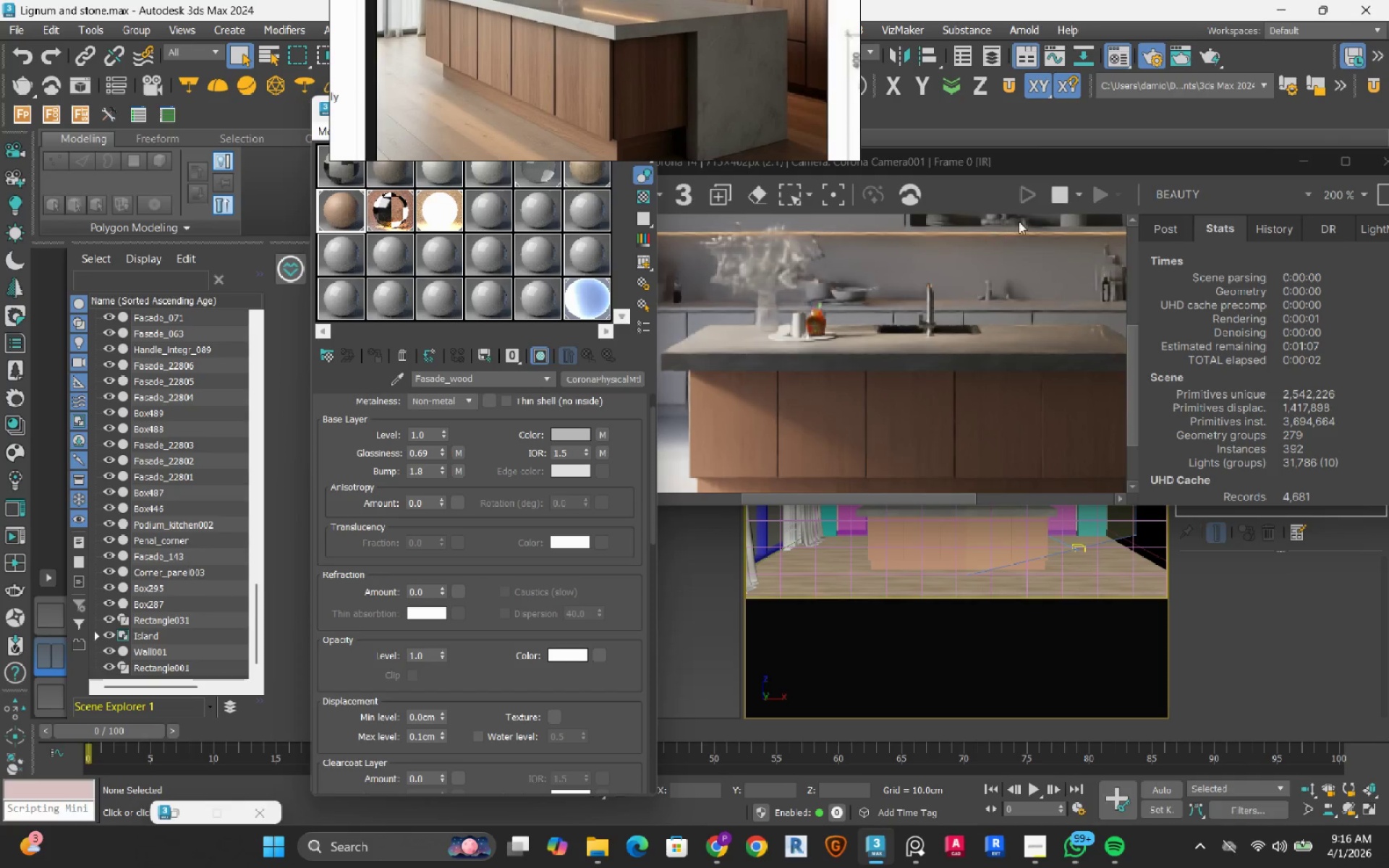 
left_click([1061, 194])
 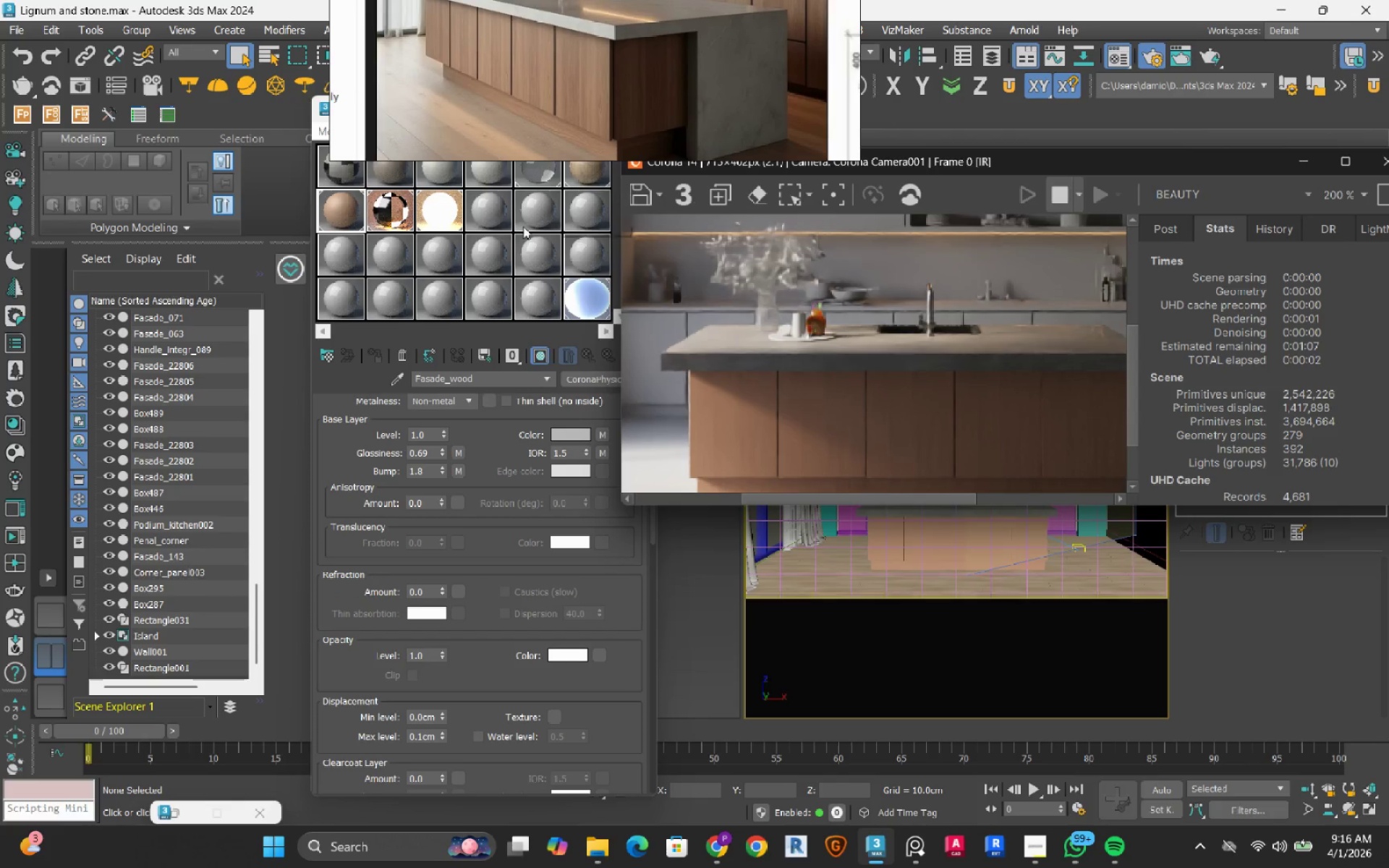 
left_click([477, 218])
 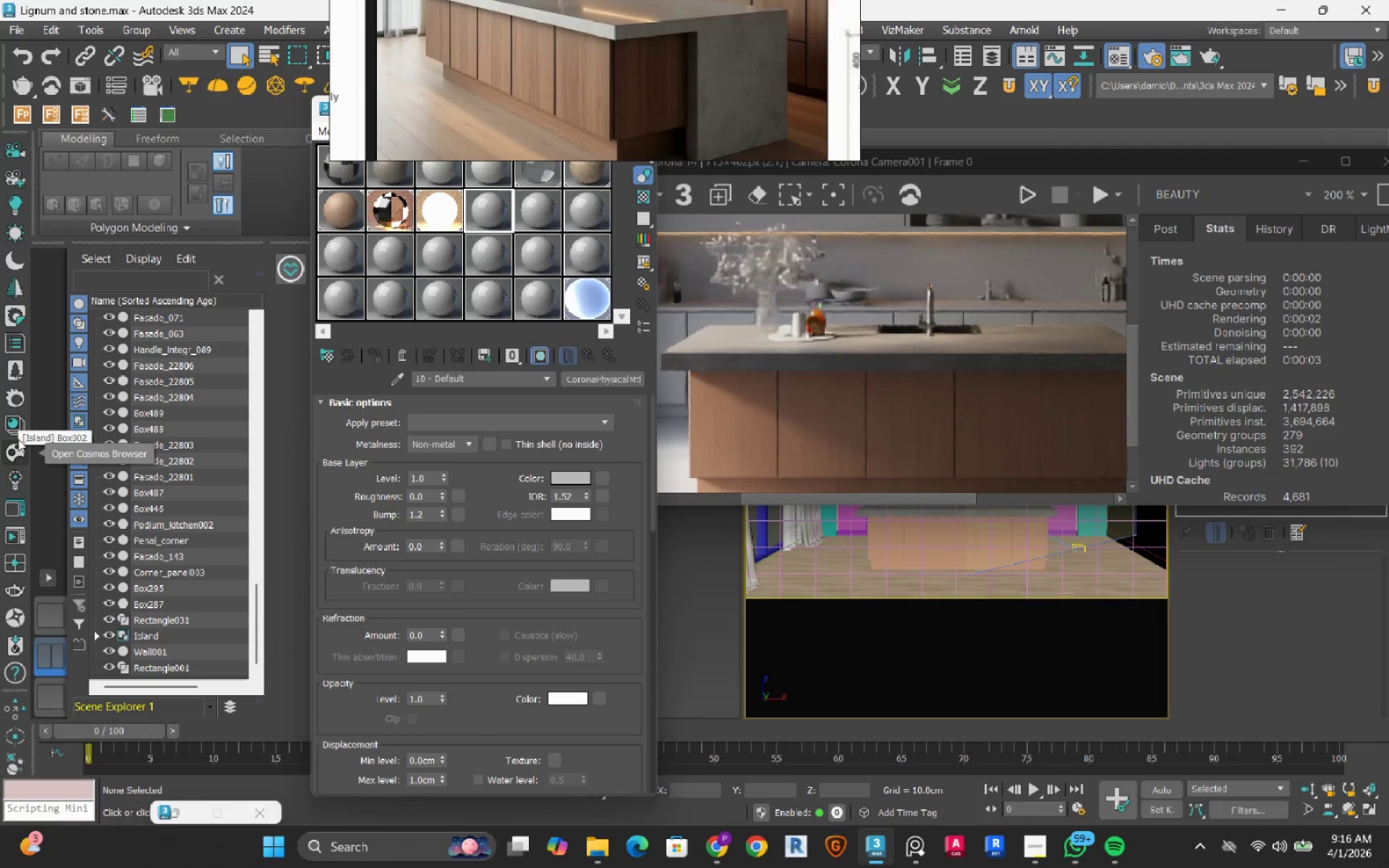 
left_click([18, 443])
 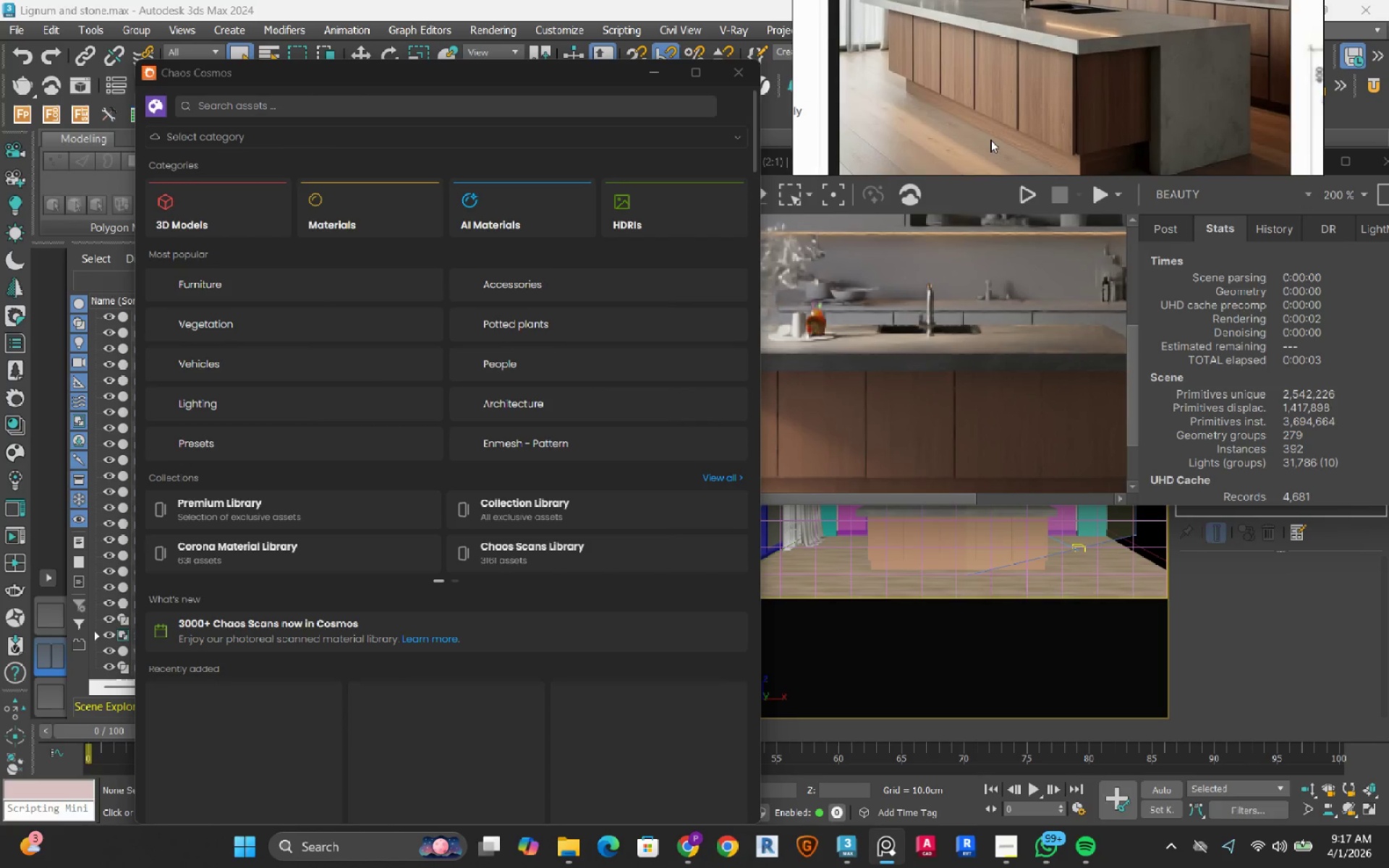 
wait(5.22)
 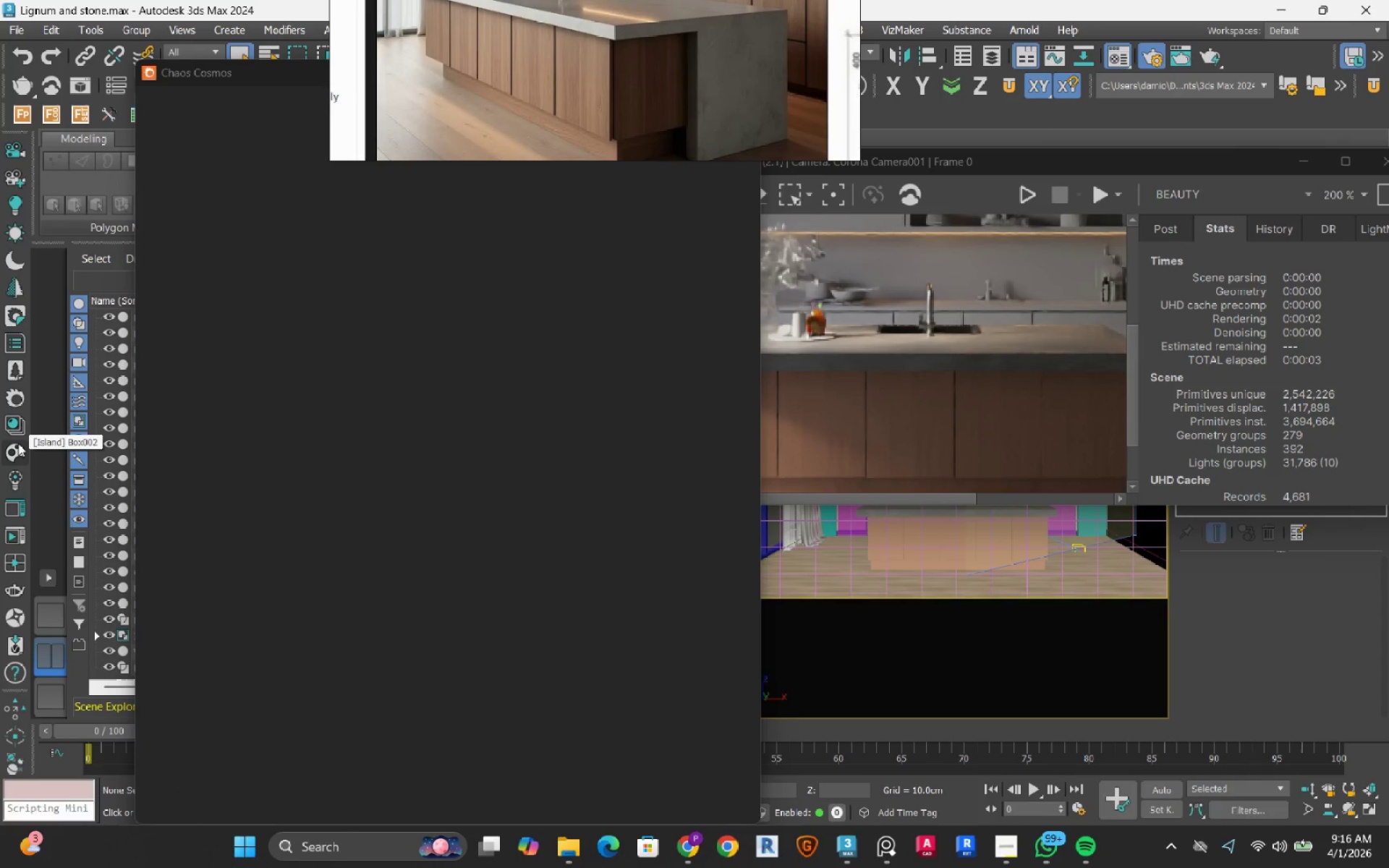 
left_click([349, 221])
 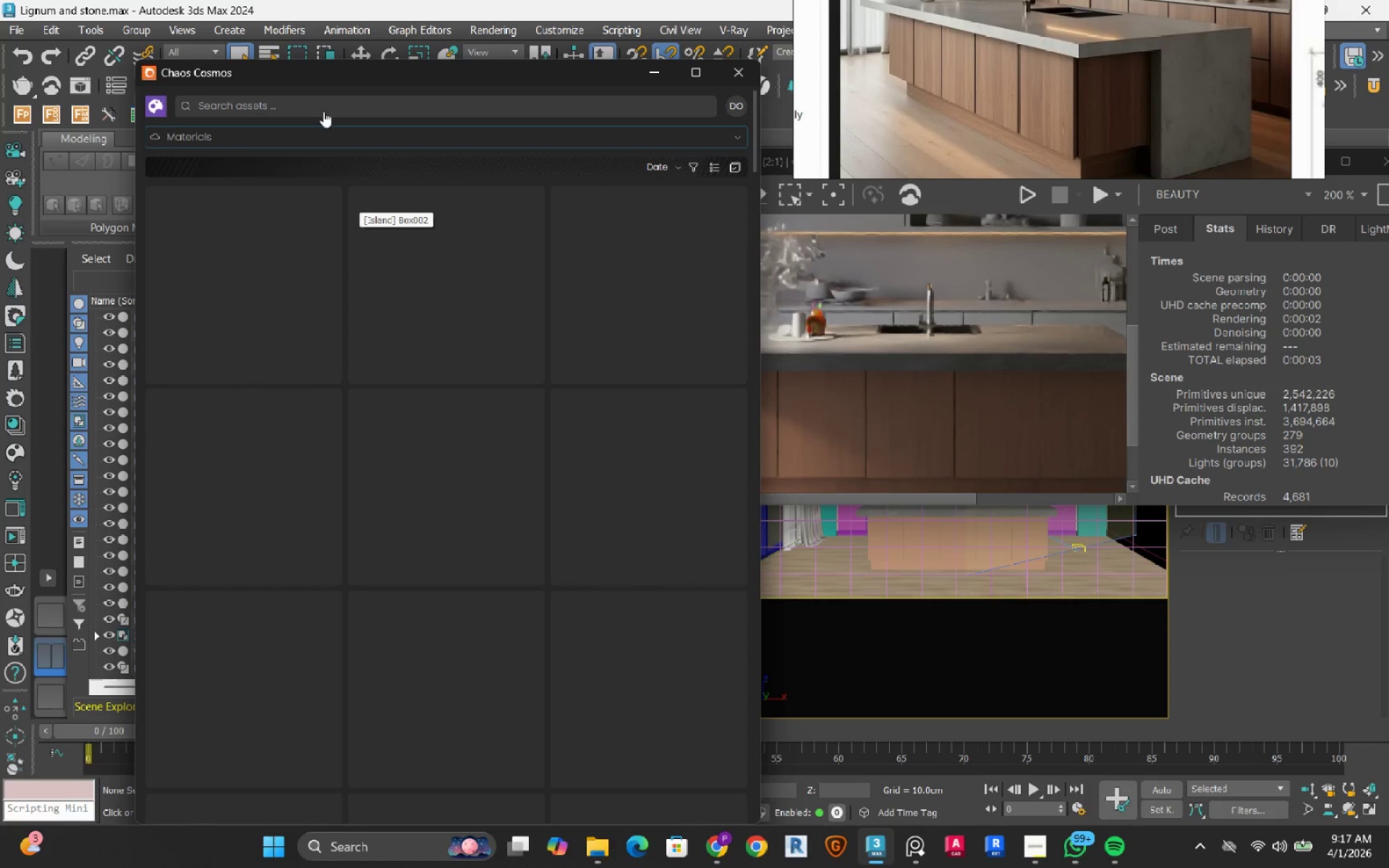 
left_click([323, 103])
 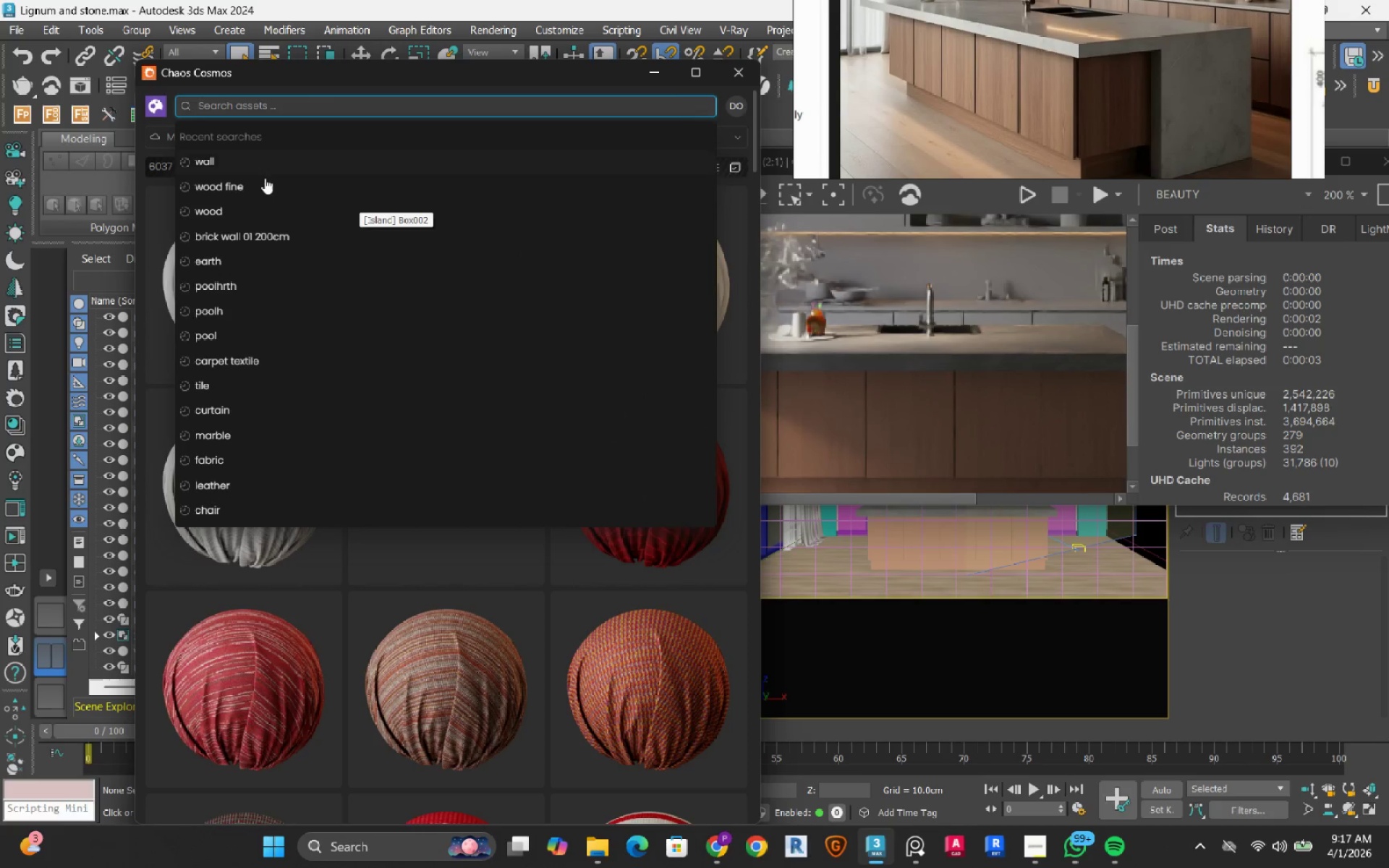 
left_click([260, 187])
 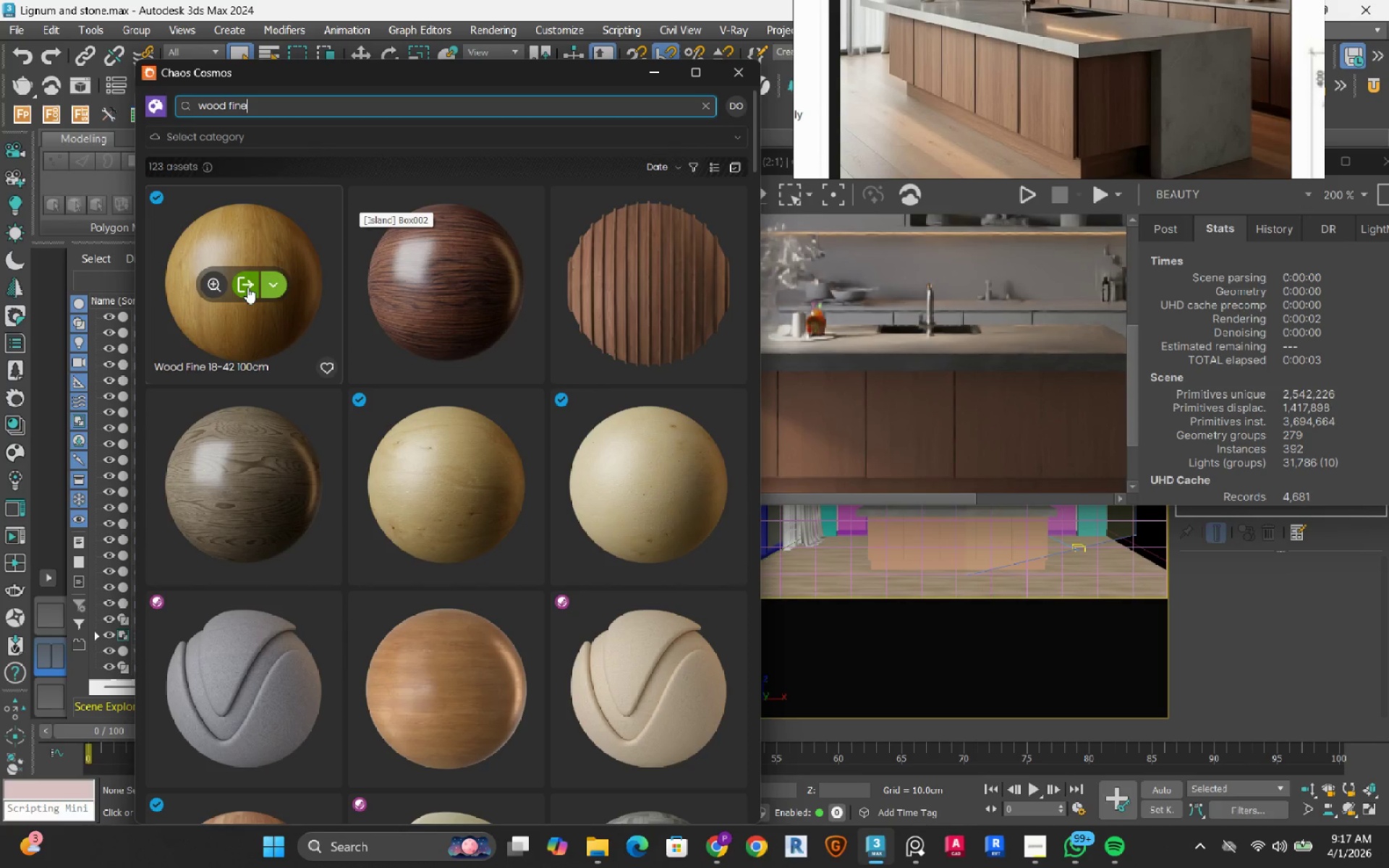 
left_click([247, 287])
 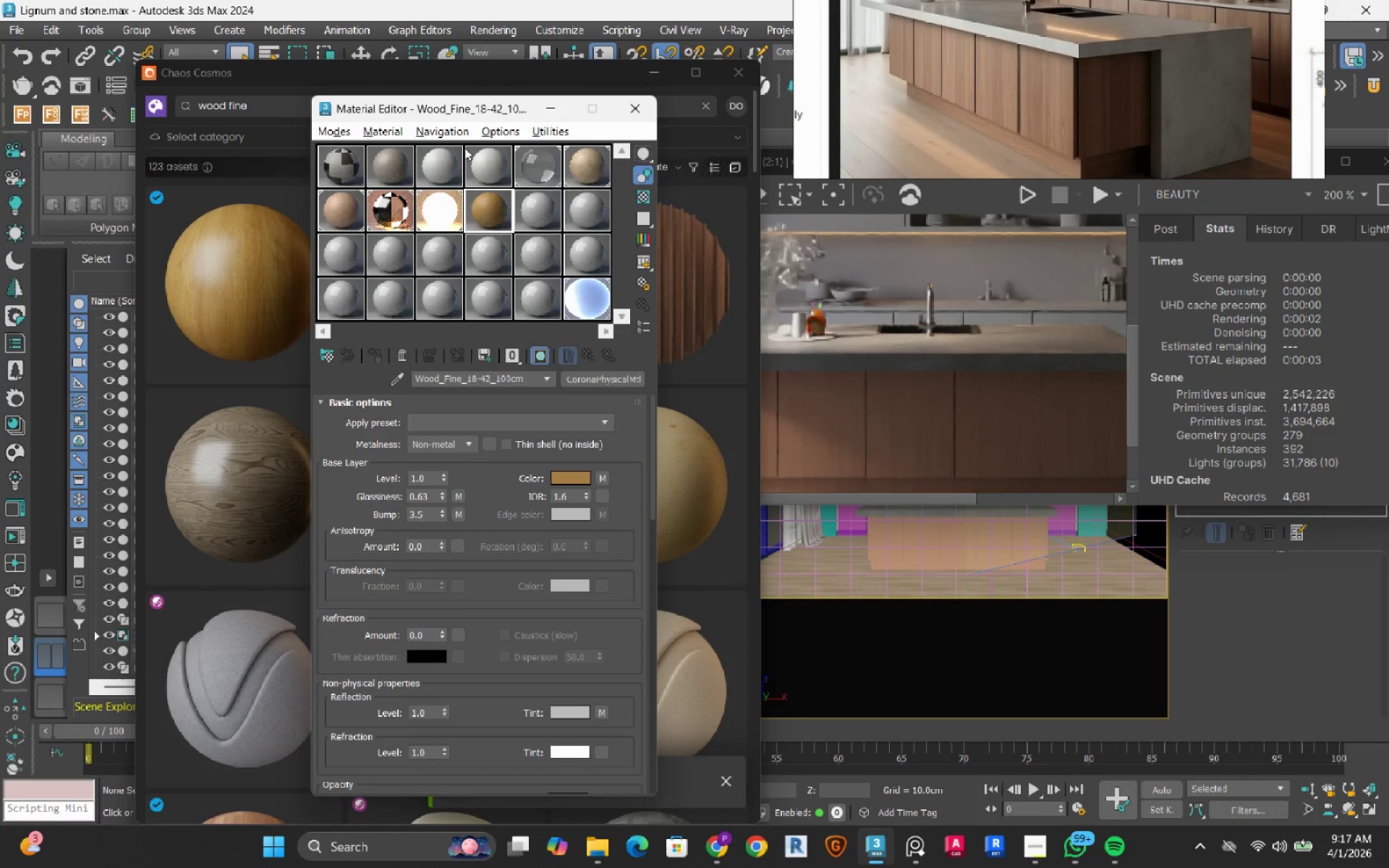 
left_click([658, 74])
 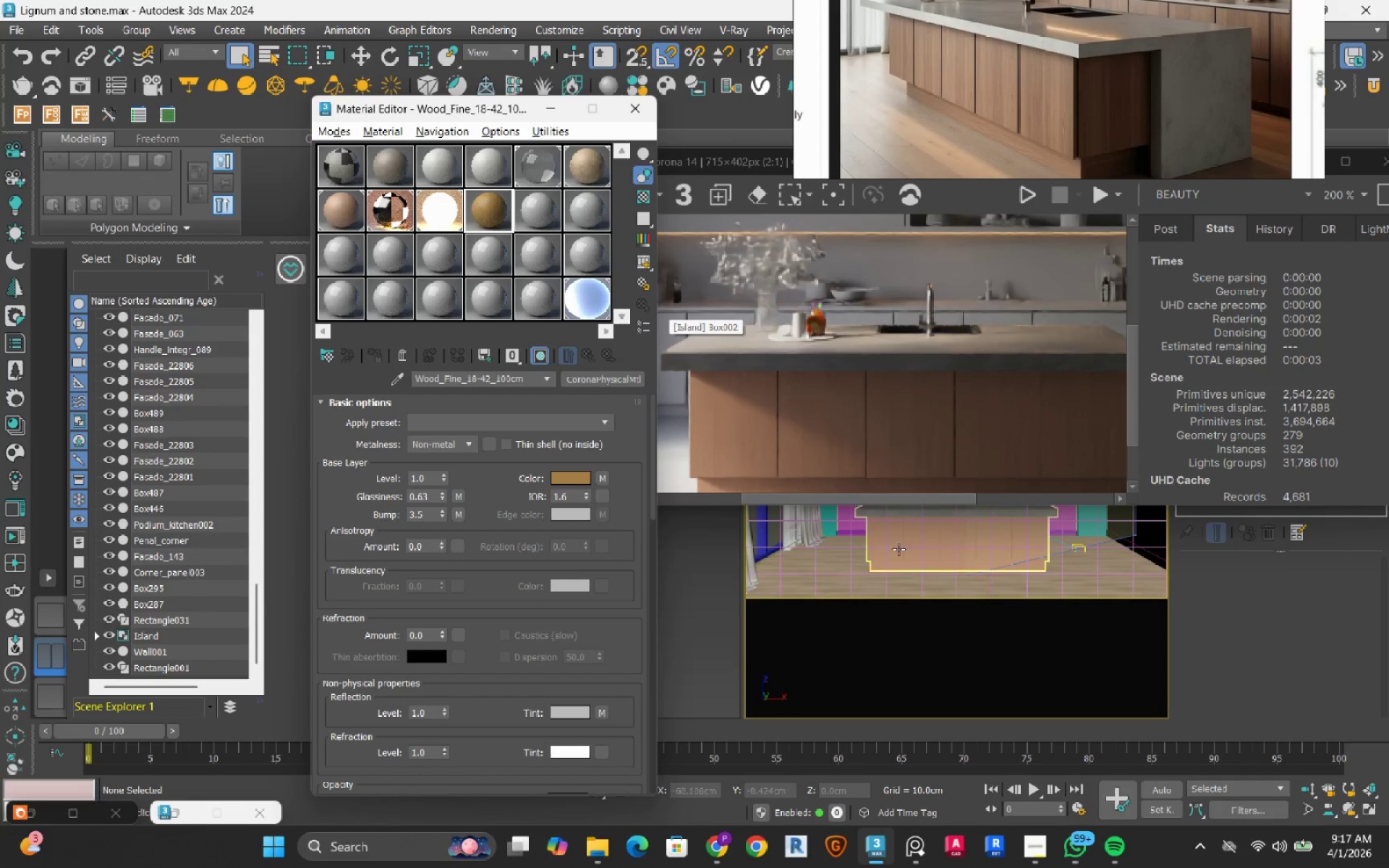 
left_click([924, 554])
 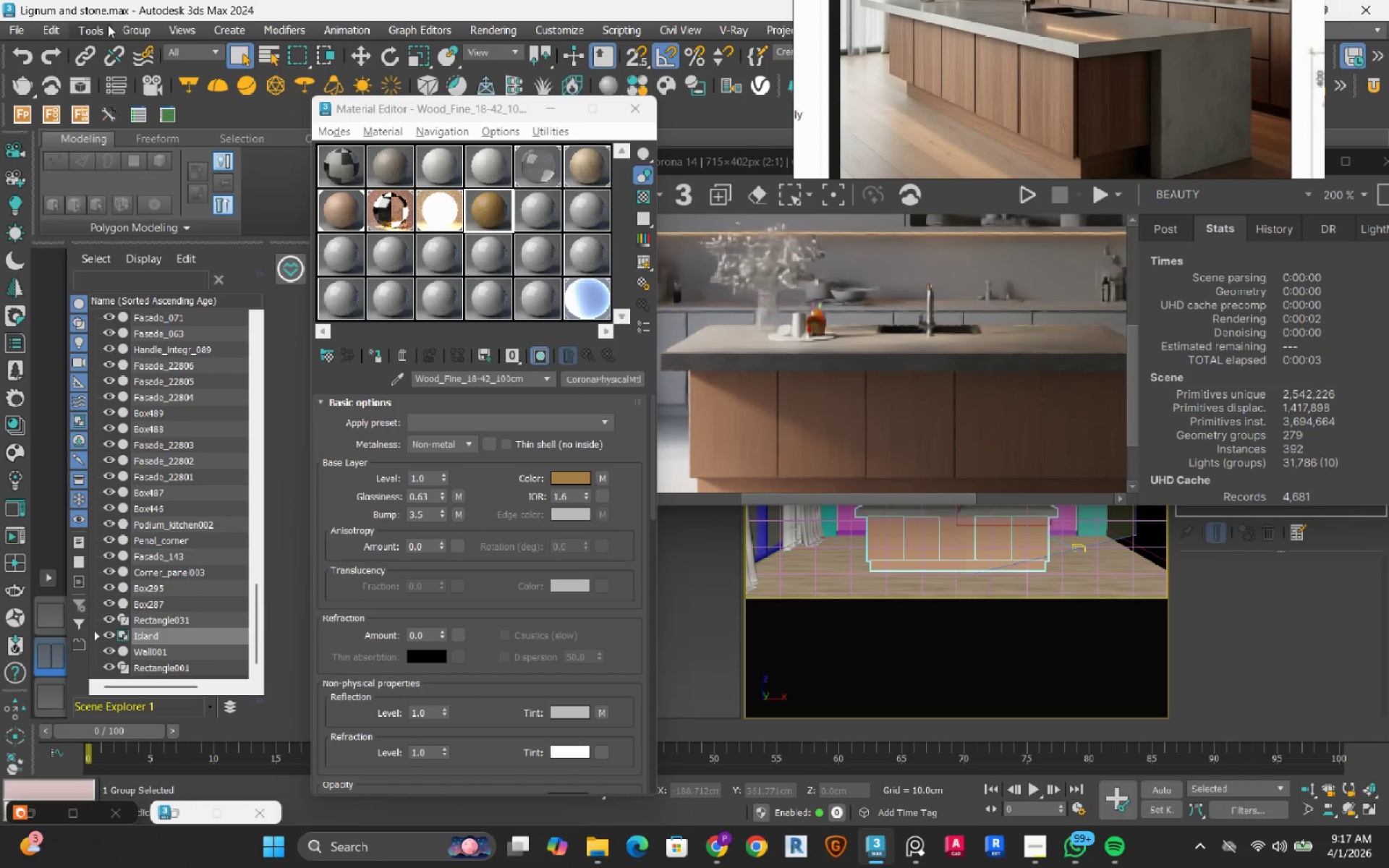 
left_click([127, 26])
 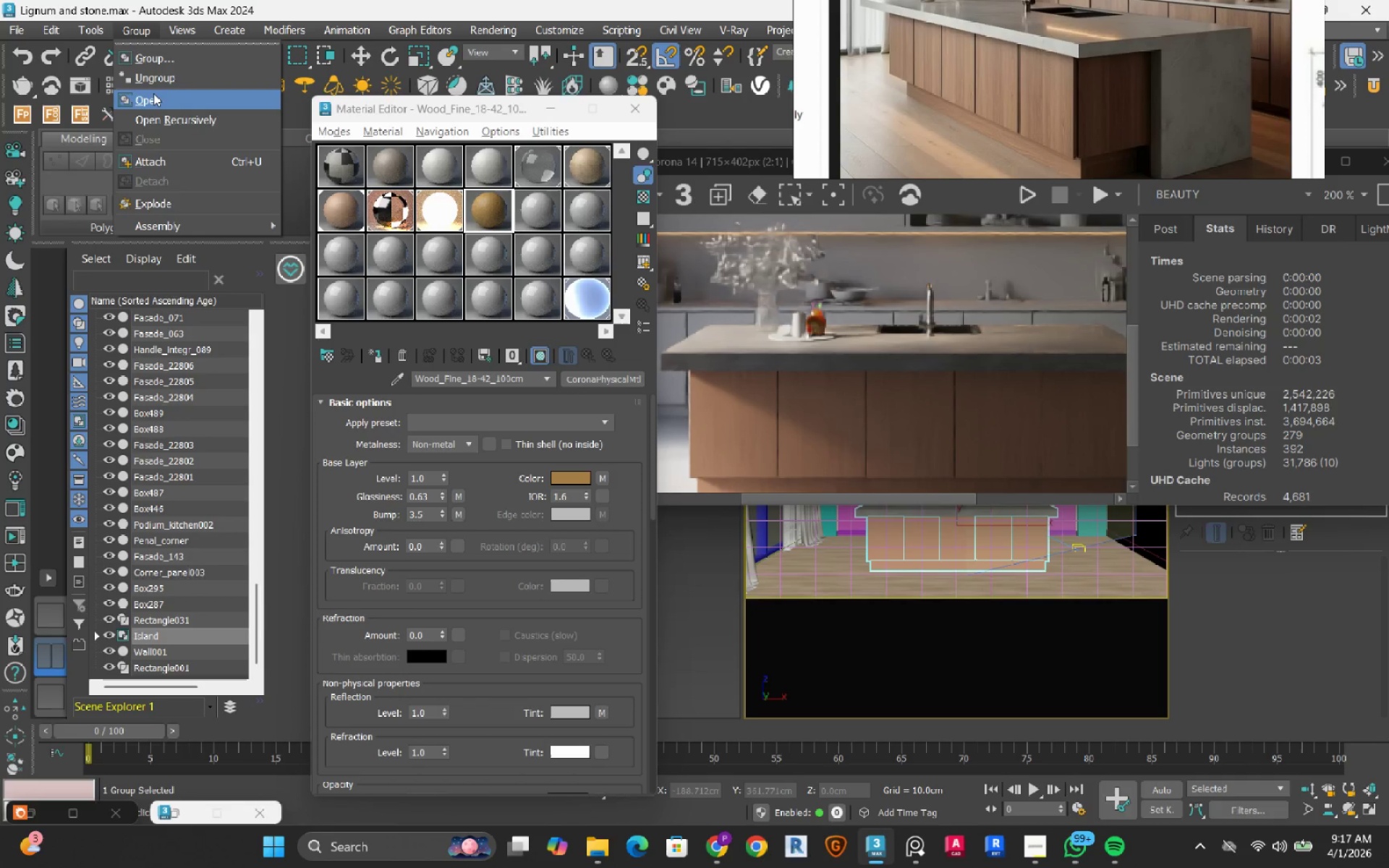 
left_click([153, 93])
 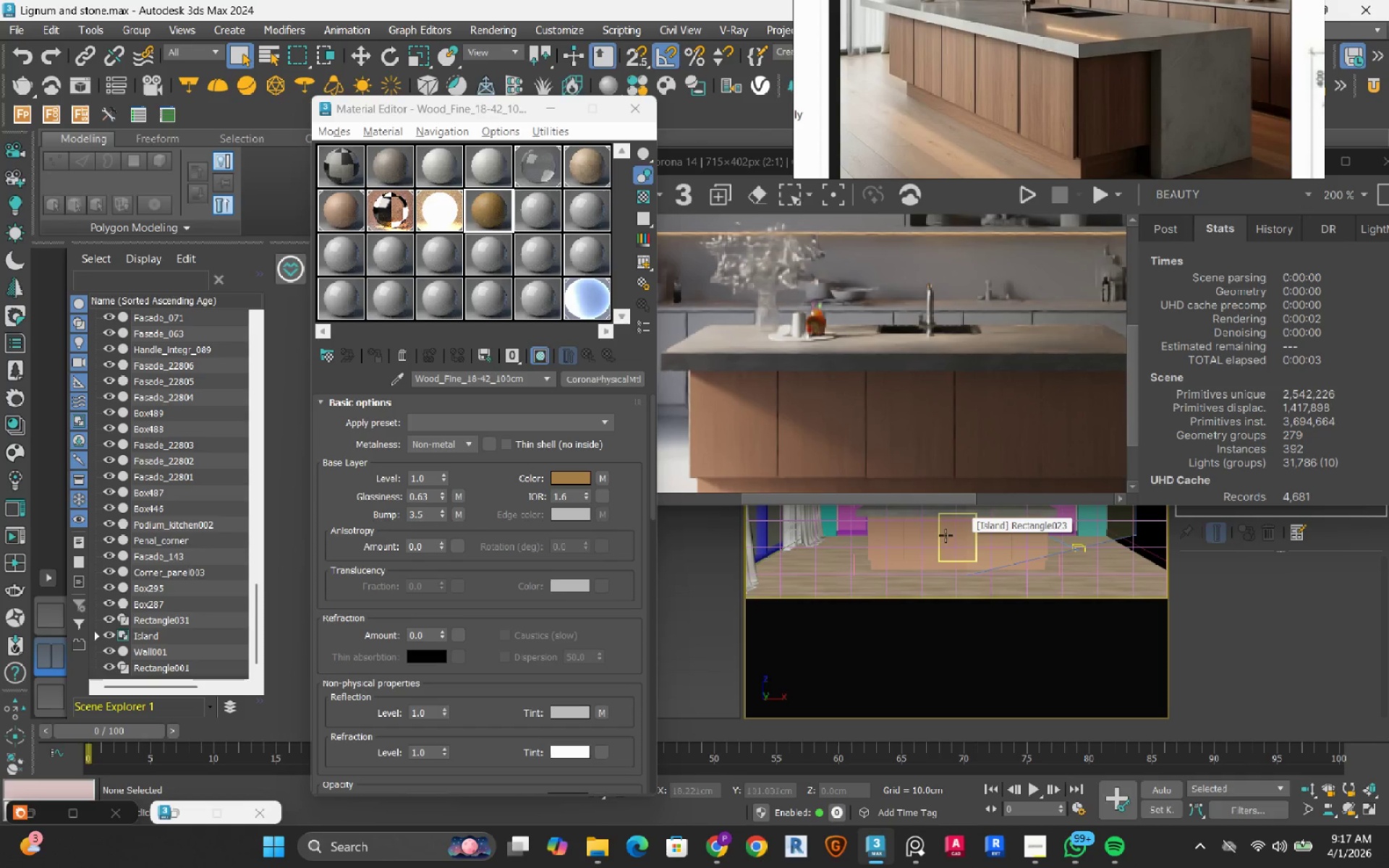 
wait(9.24)
 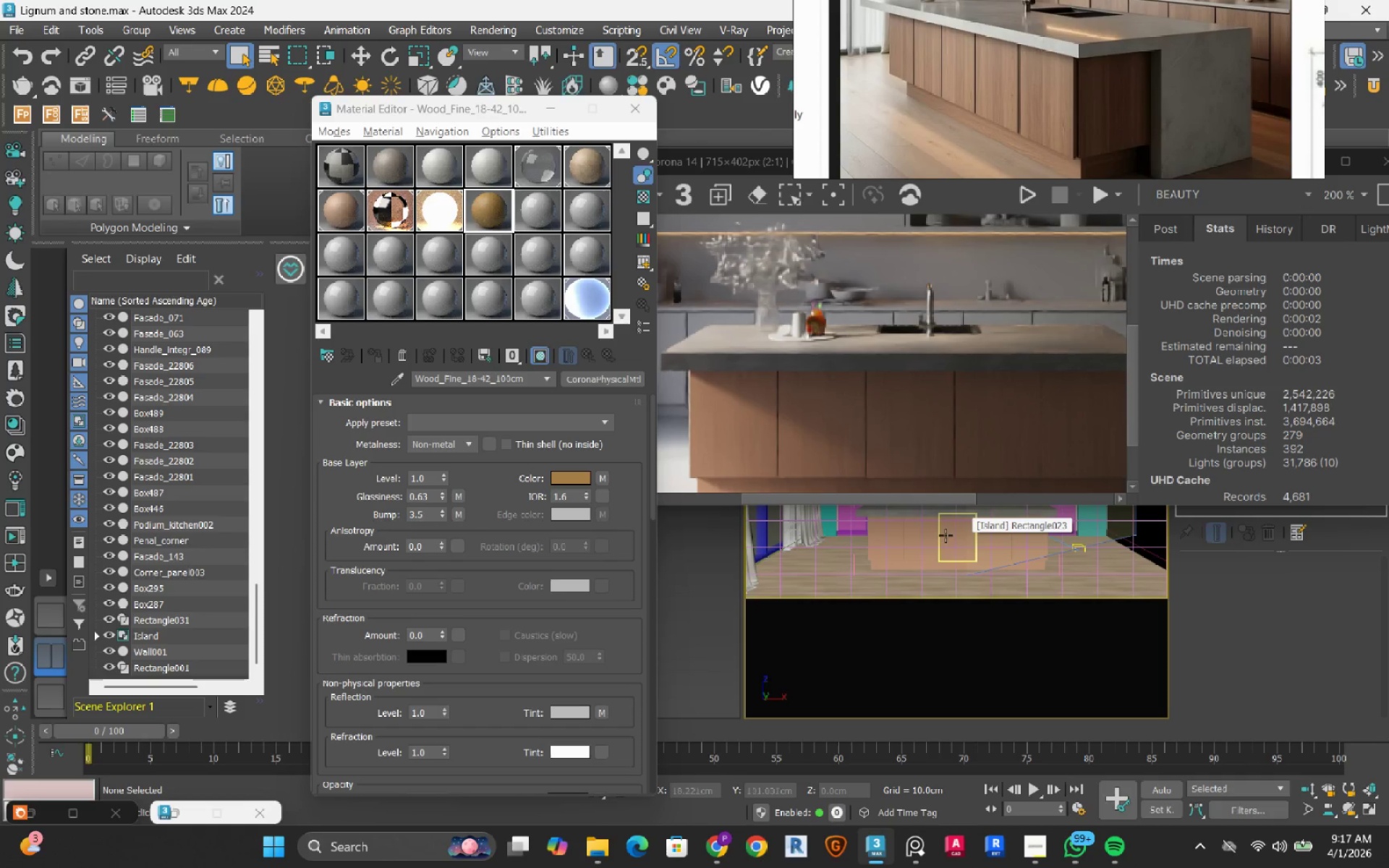 
left_click_drag(start_coordinate=[336, 224], to_coordinate=[336, 252])
 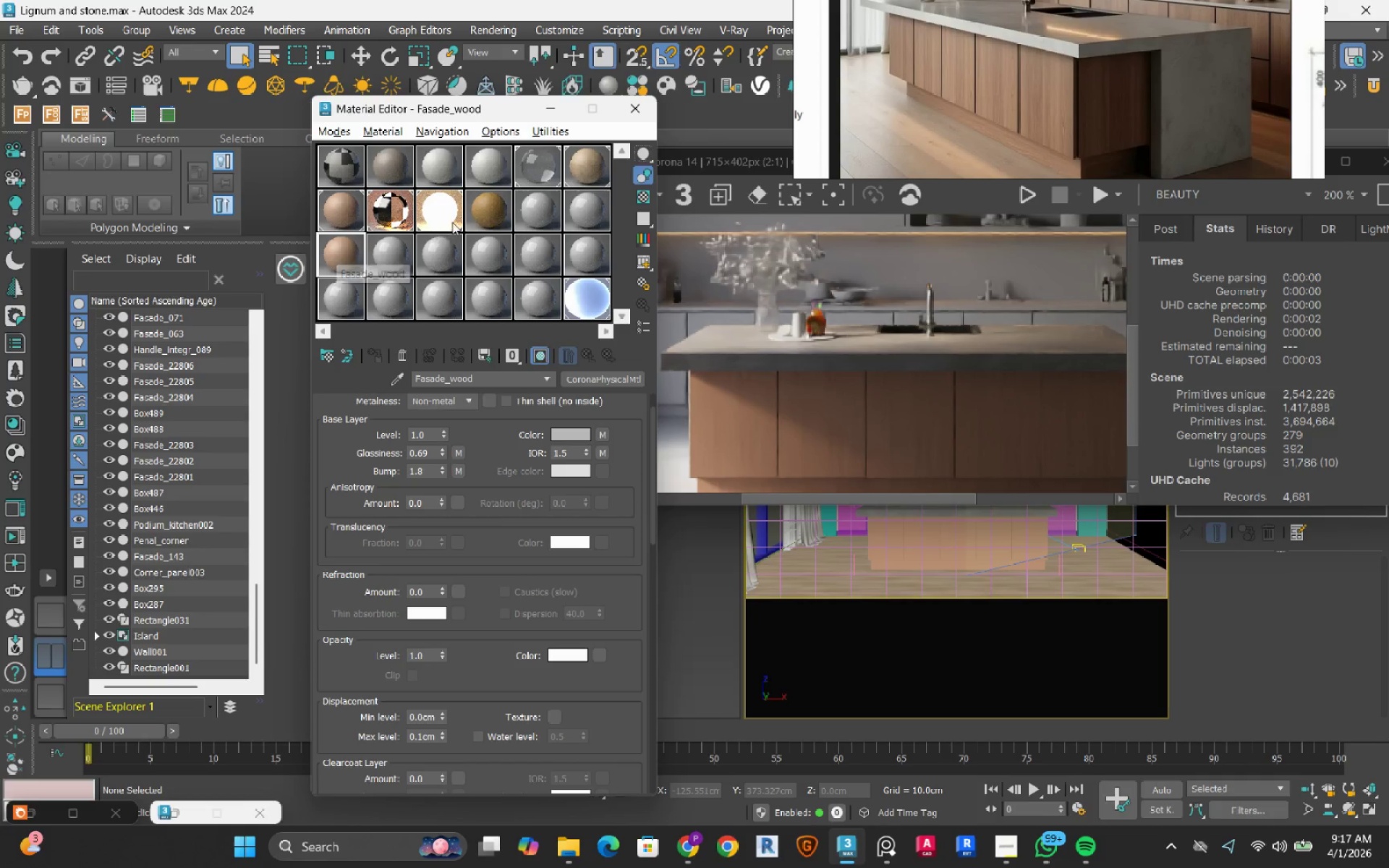 
left_click([476, 210])
 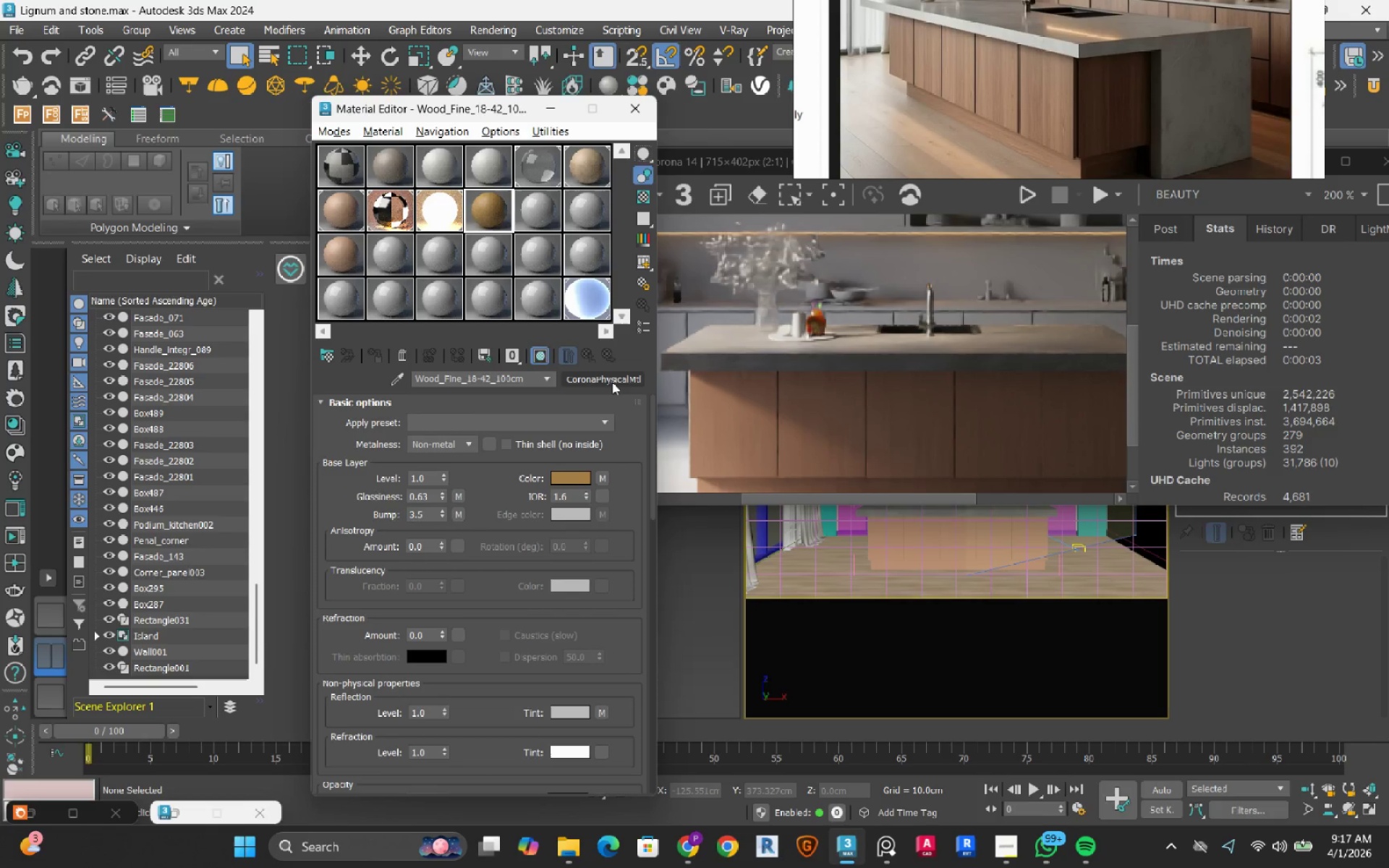 
right_click([613, 377])
 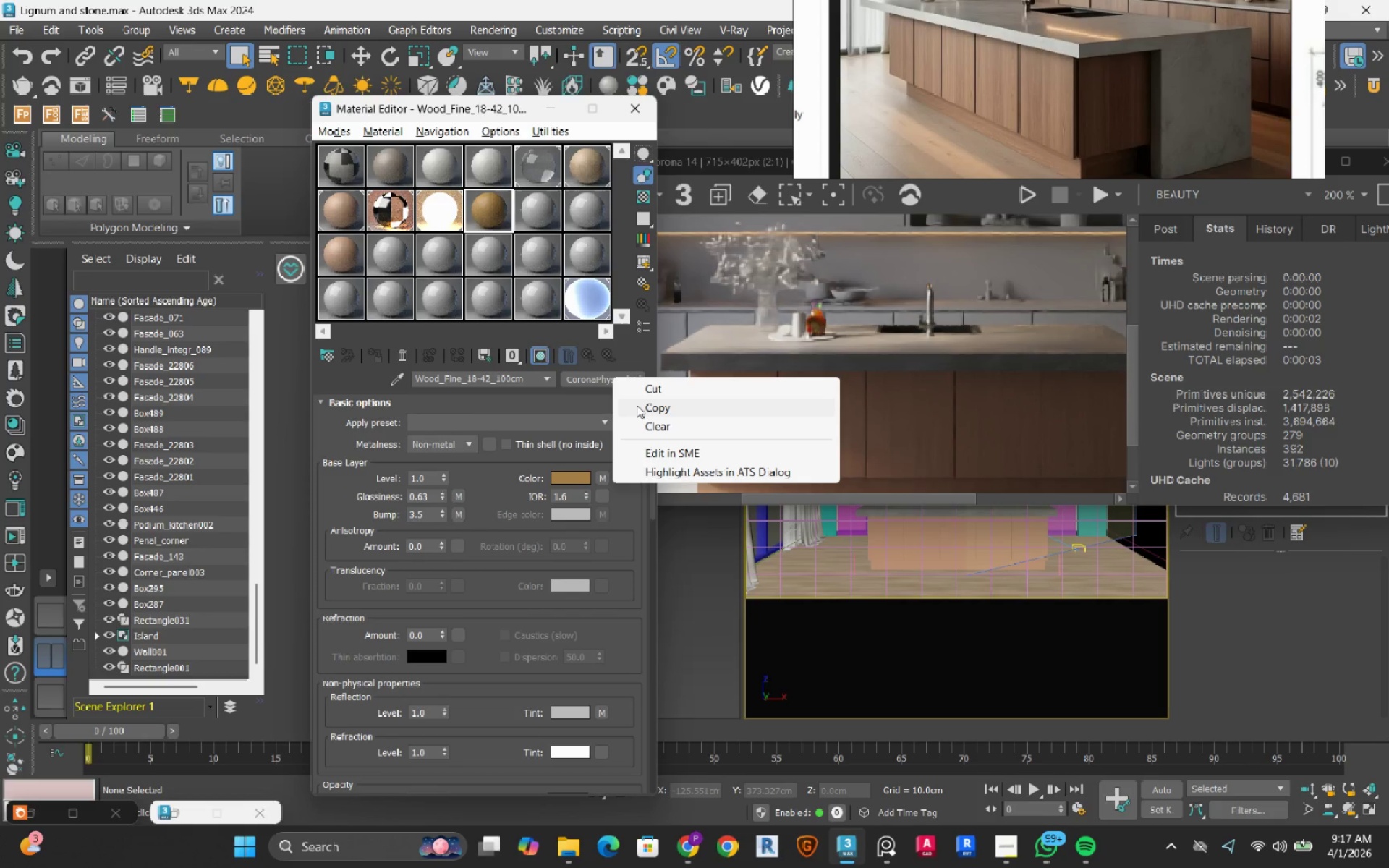 
left_click([637, 405])
 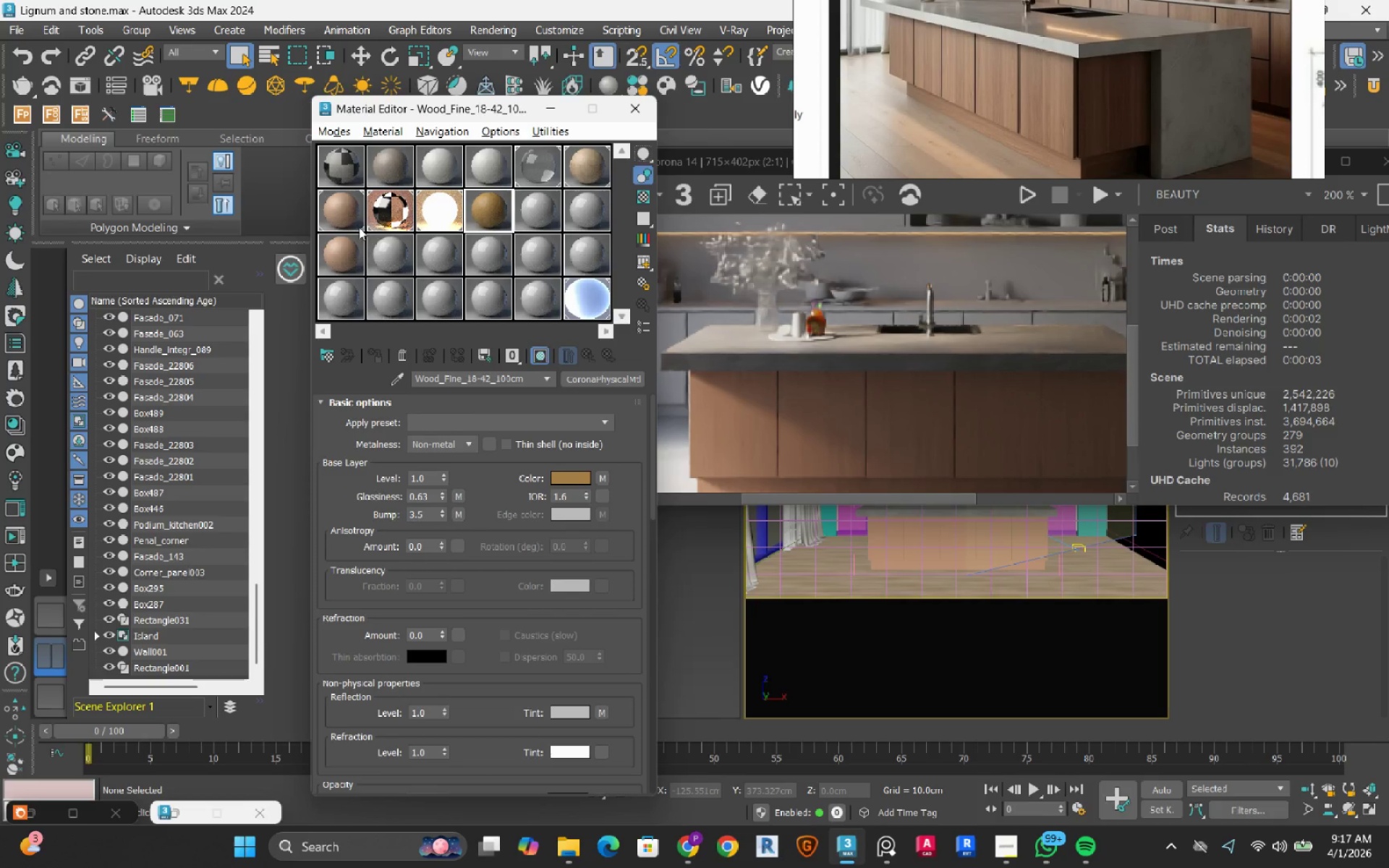 
left_click([350, 224])
 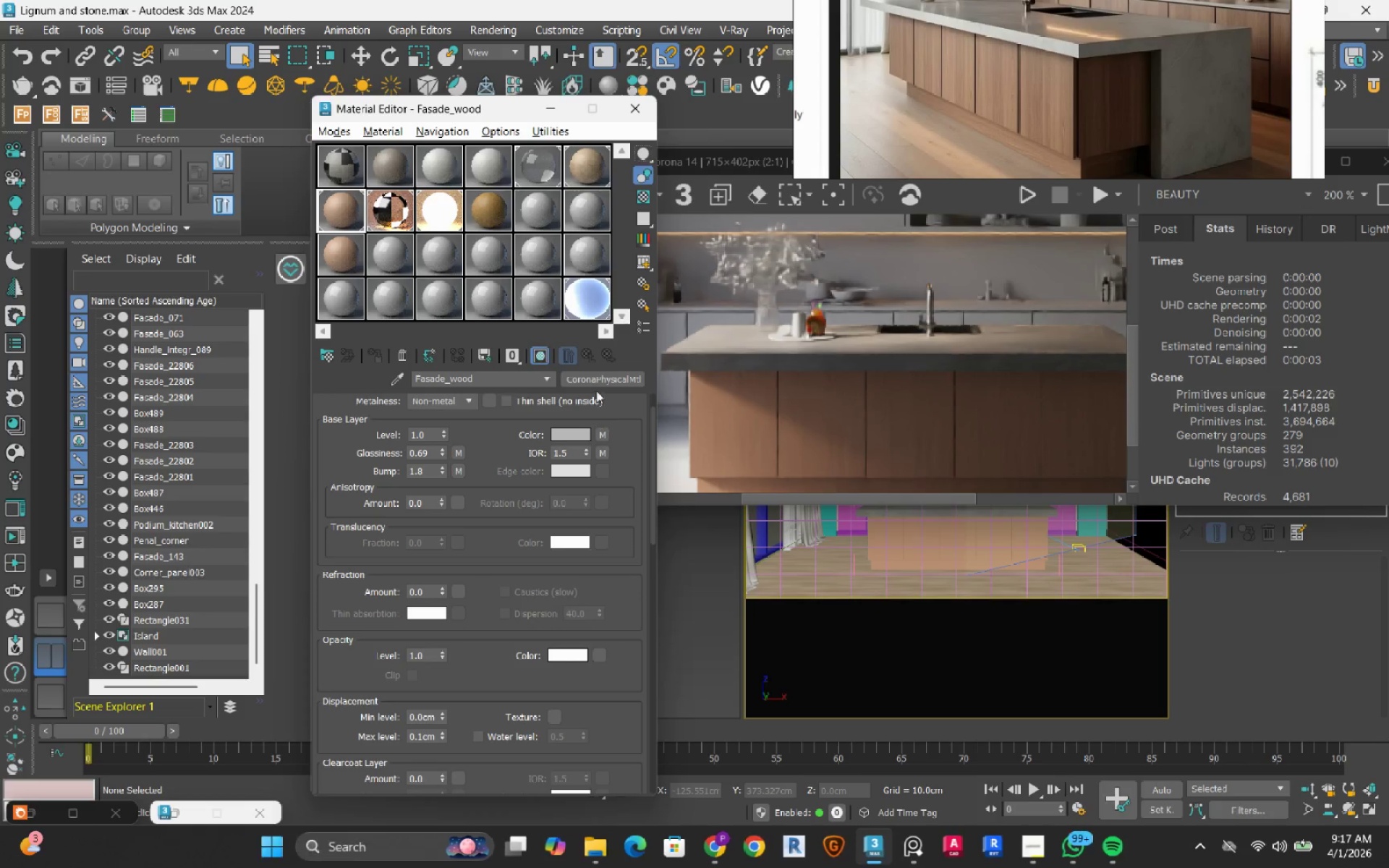 
right_click([597, 373])
 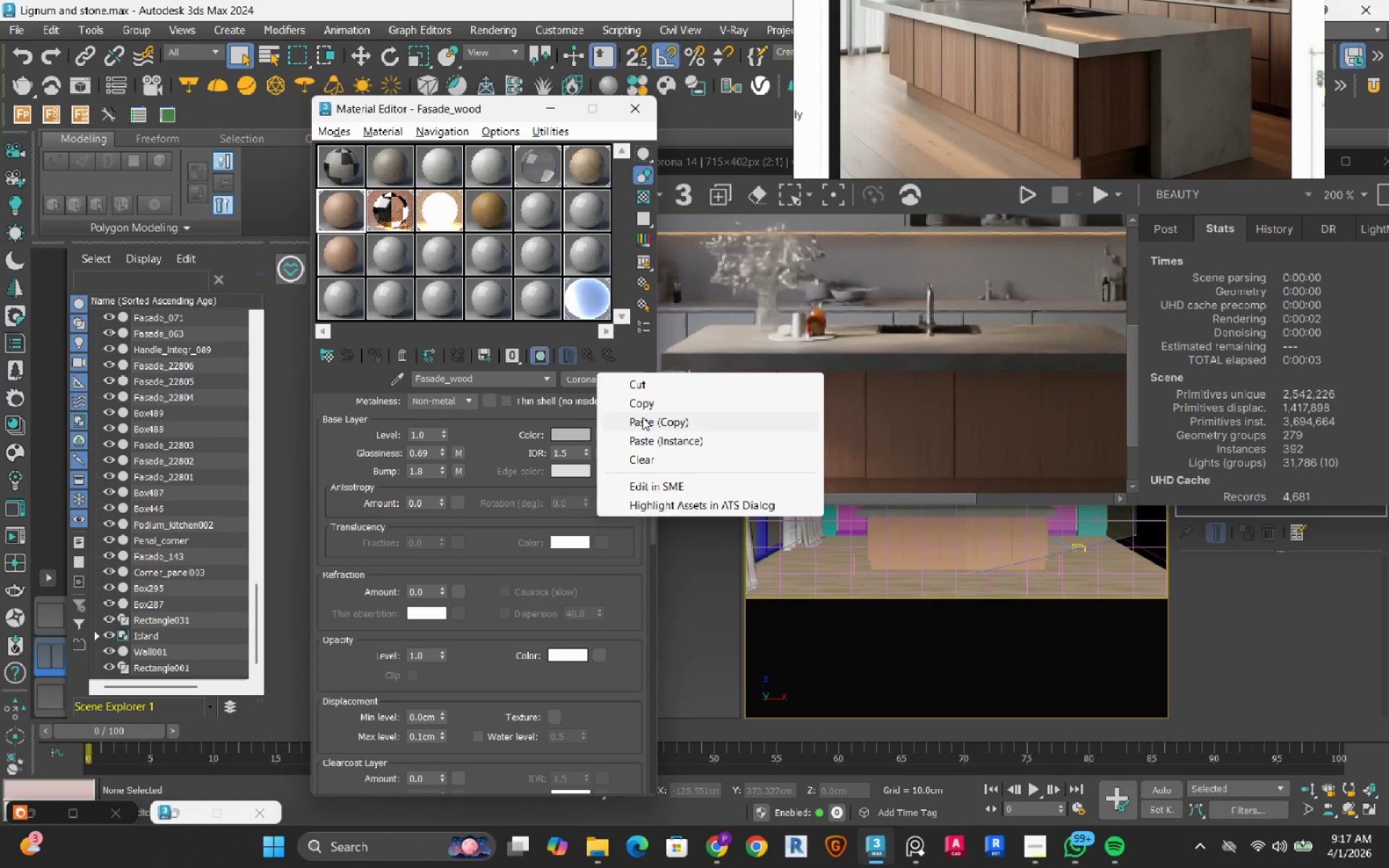 
left_click([642, 419])
 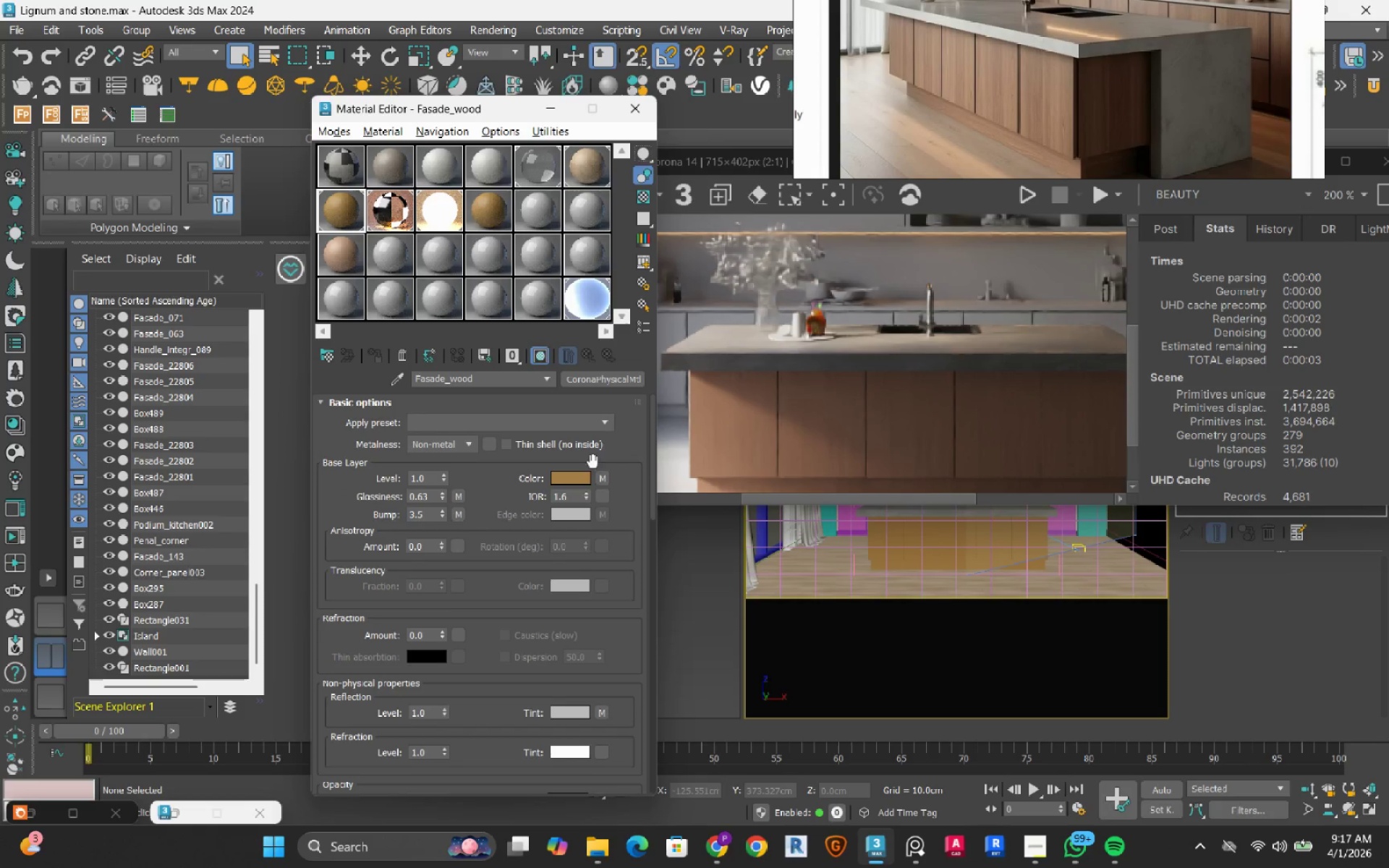 
left_click([601, 478])
 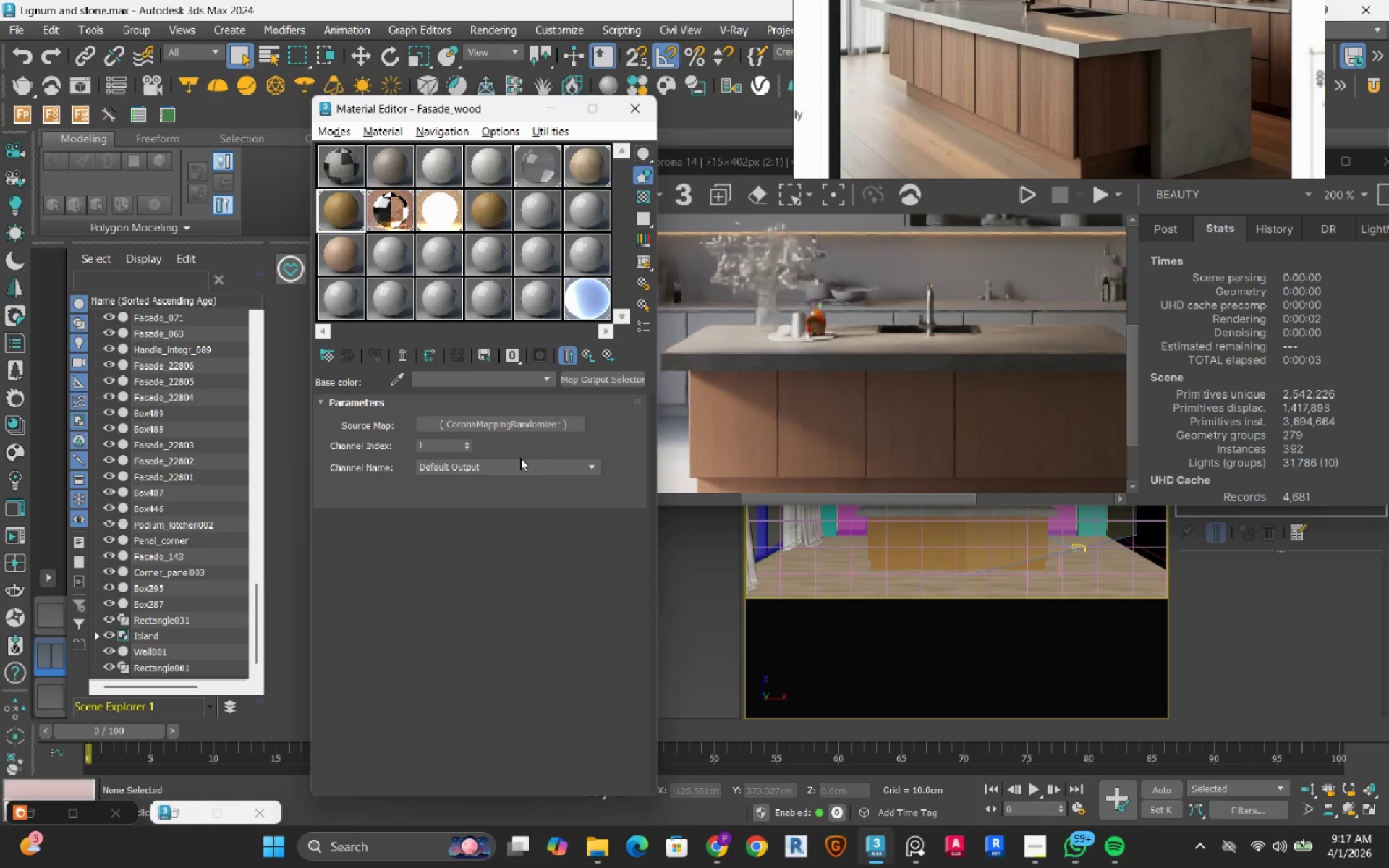 
left_click([532, 416])
 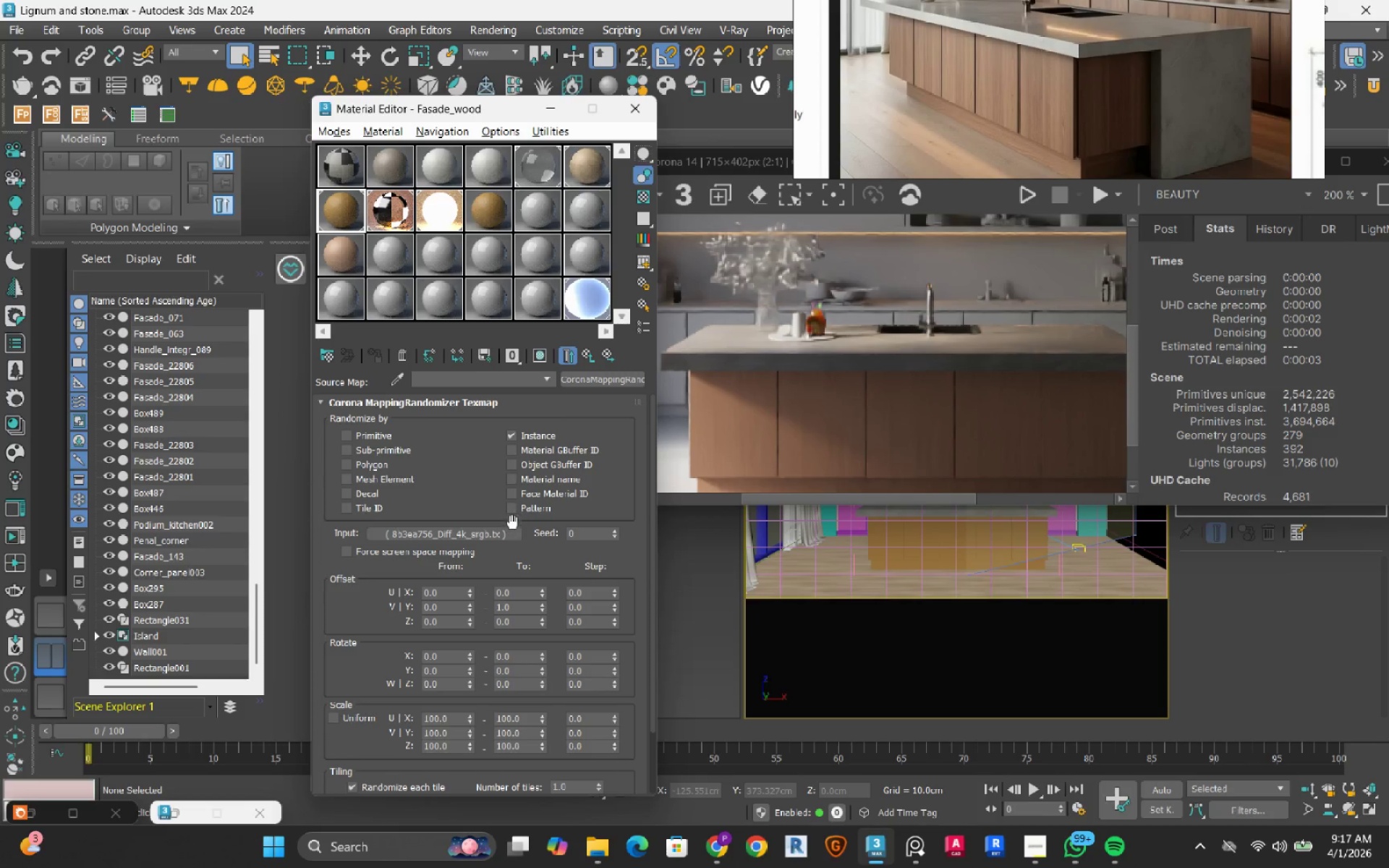 
left_click([502, 529])
 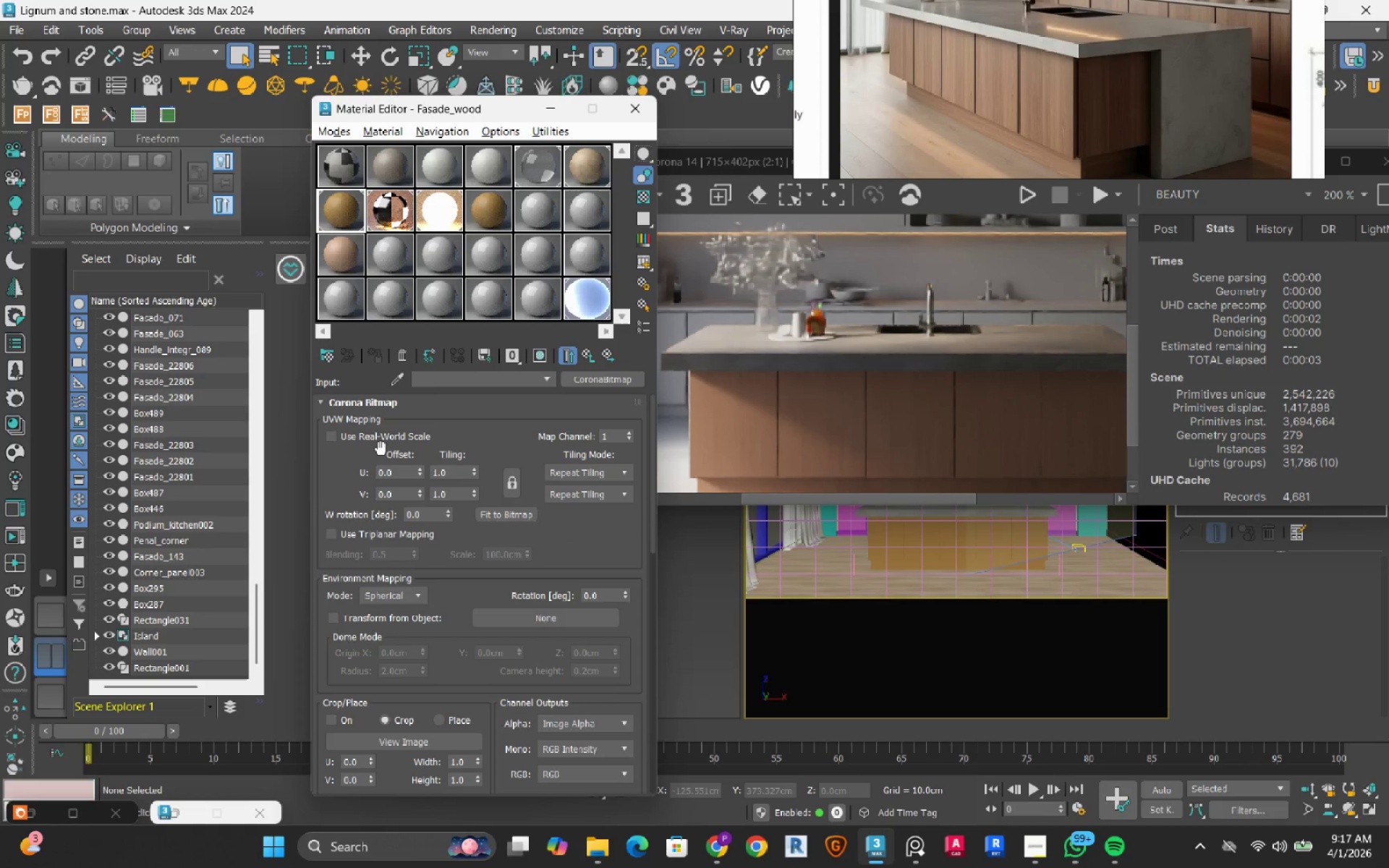 
left_click([381, 433])
 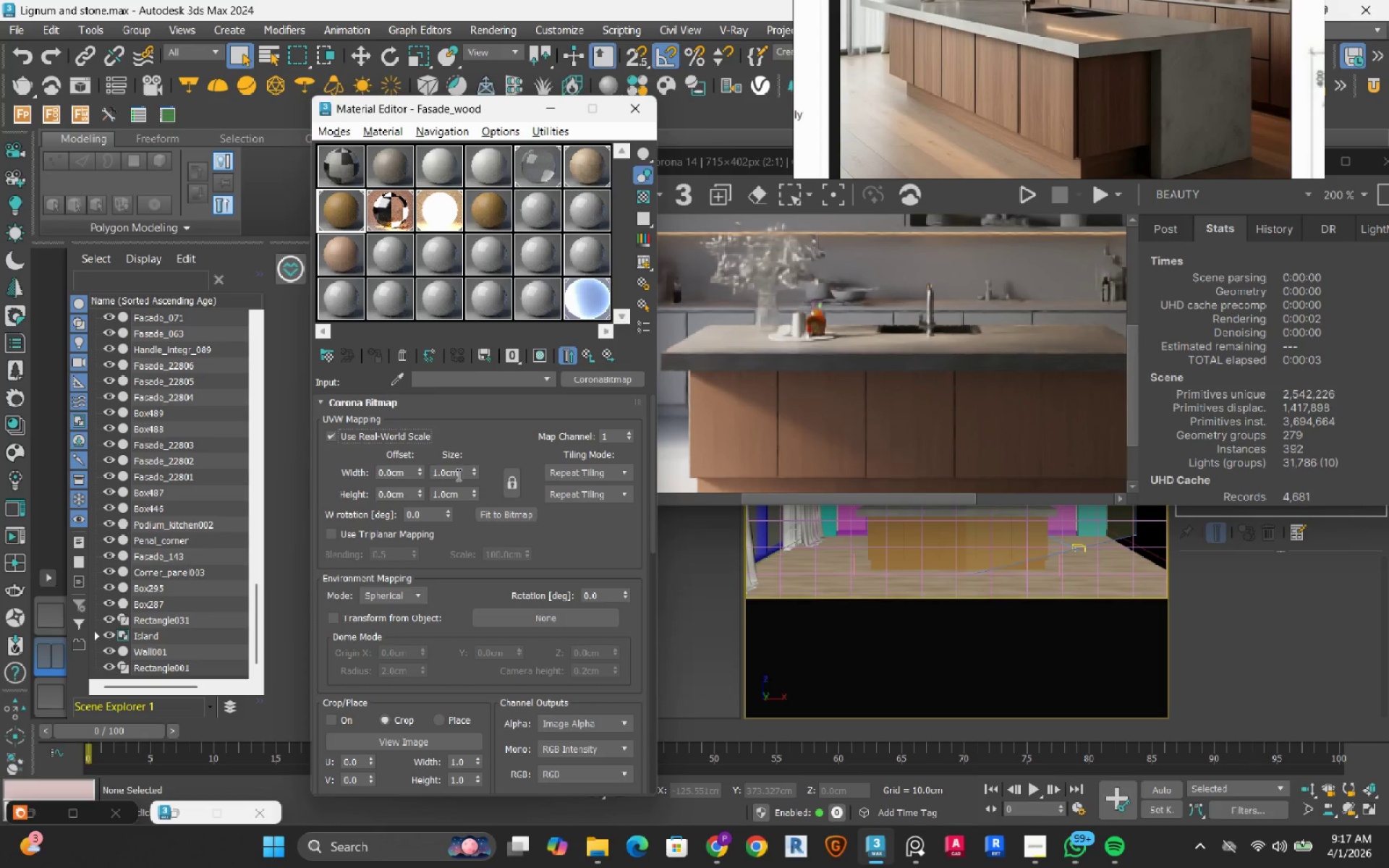 
double_click([457, 475])
 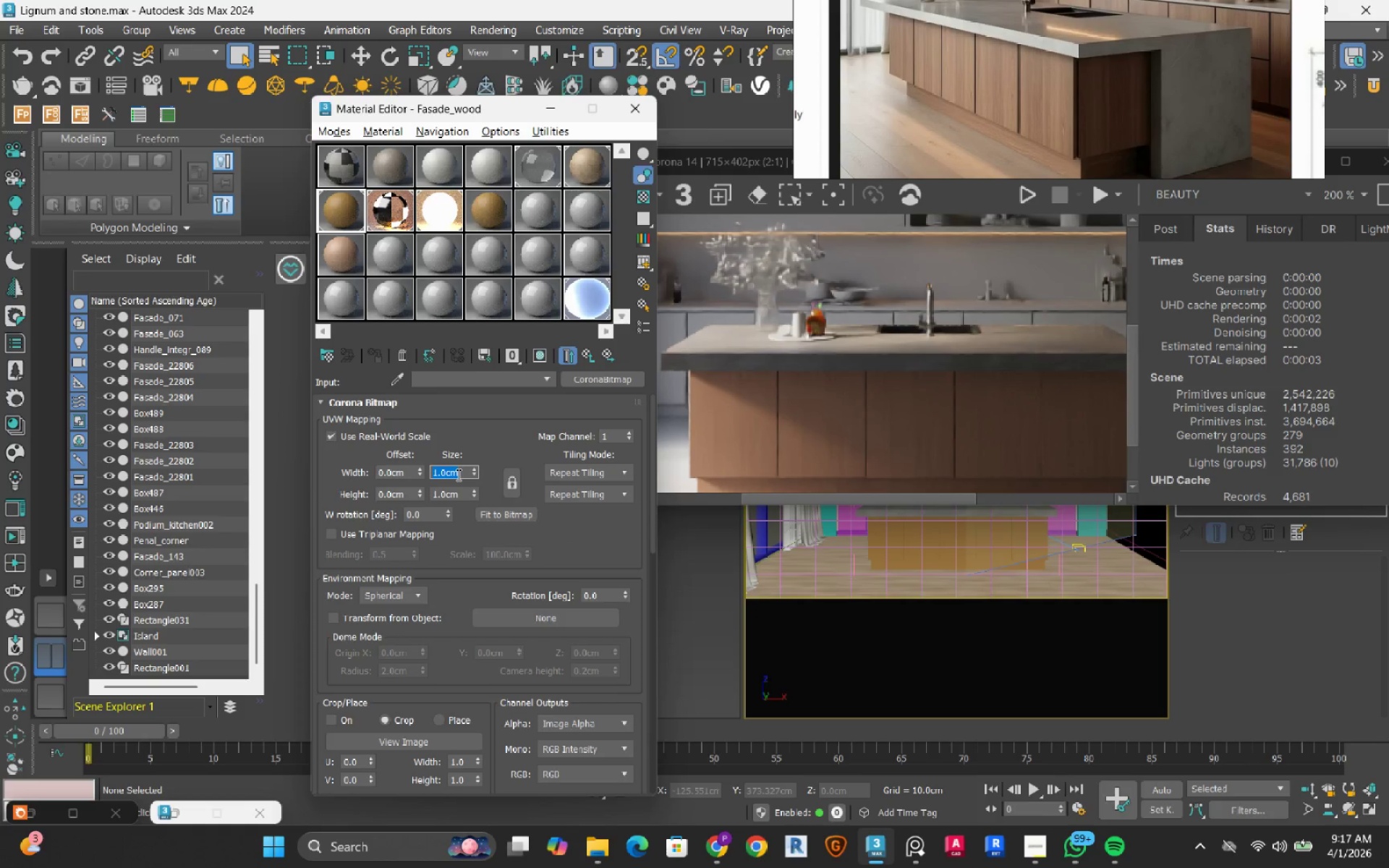 
key(Numpad1)
 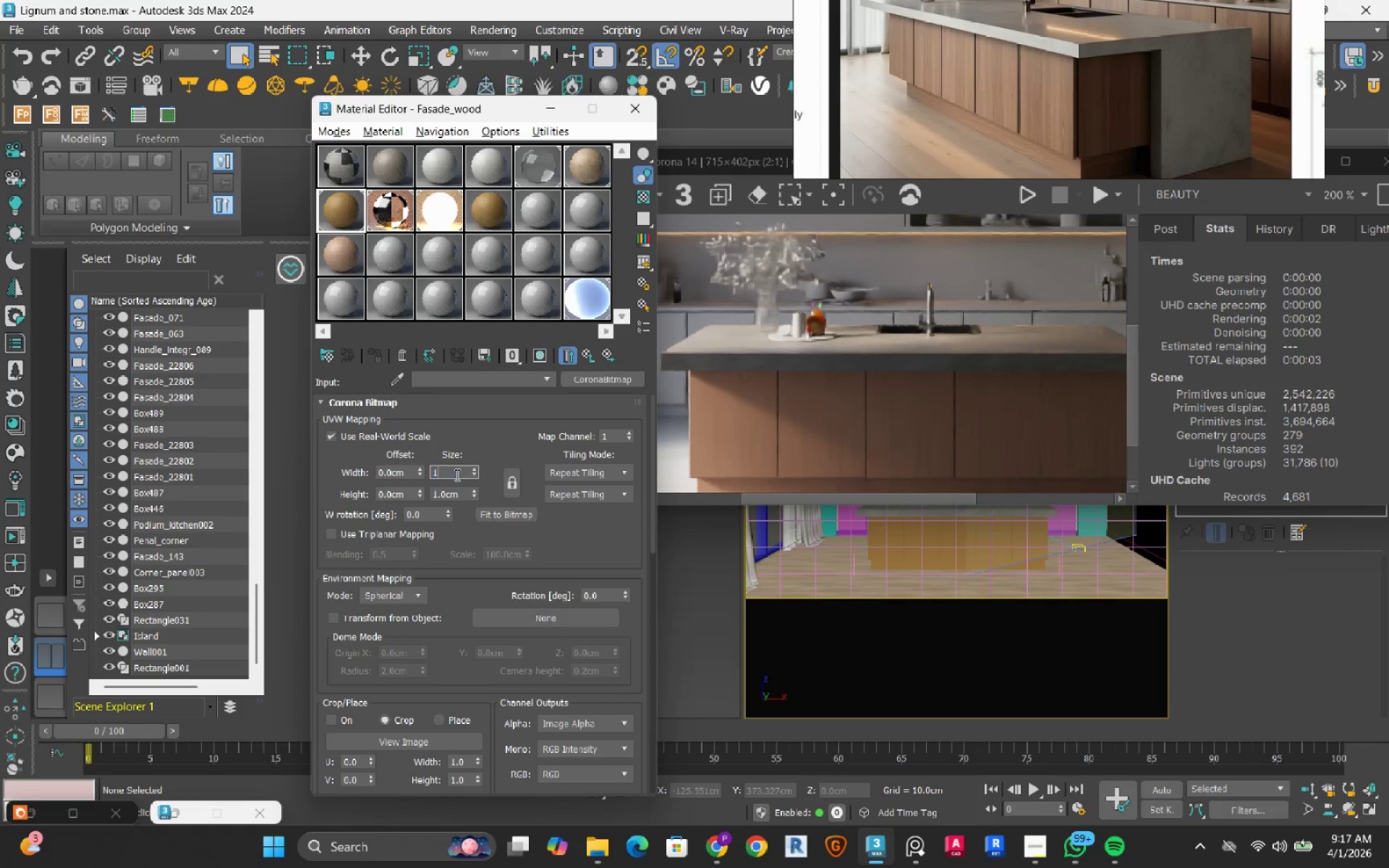 
key(Numpad0)
 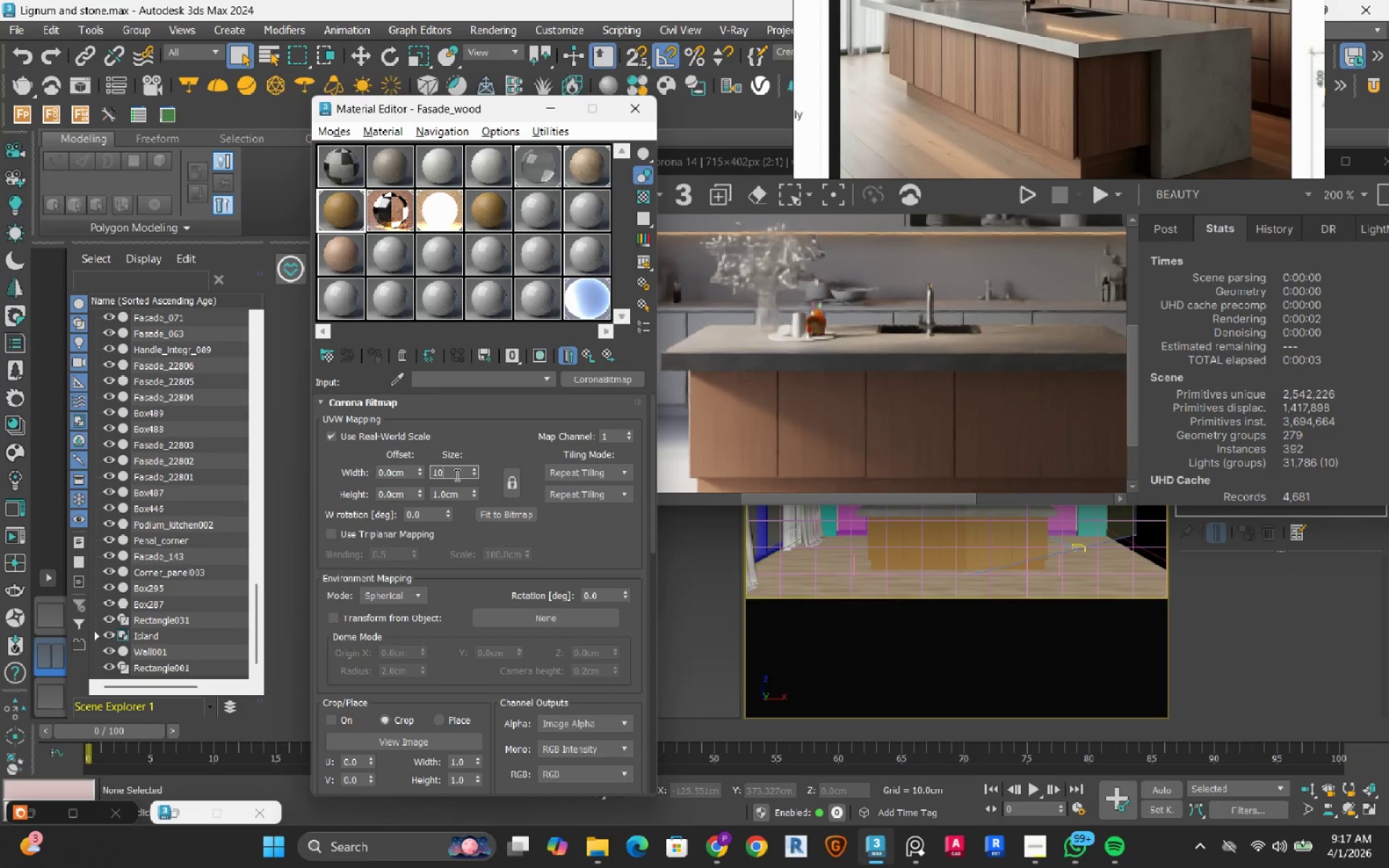 
key(Numpad0)
 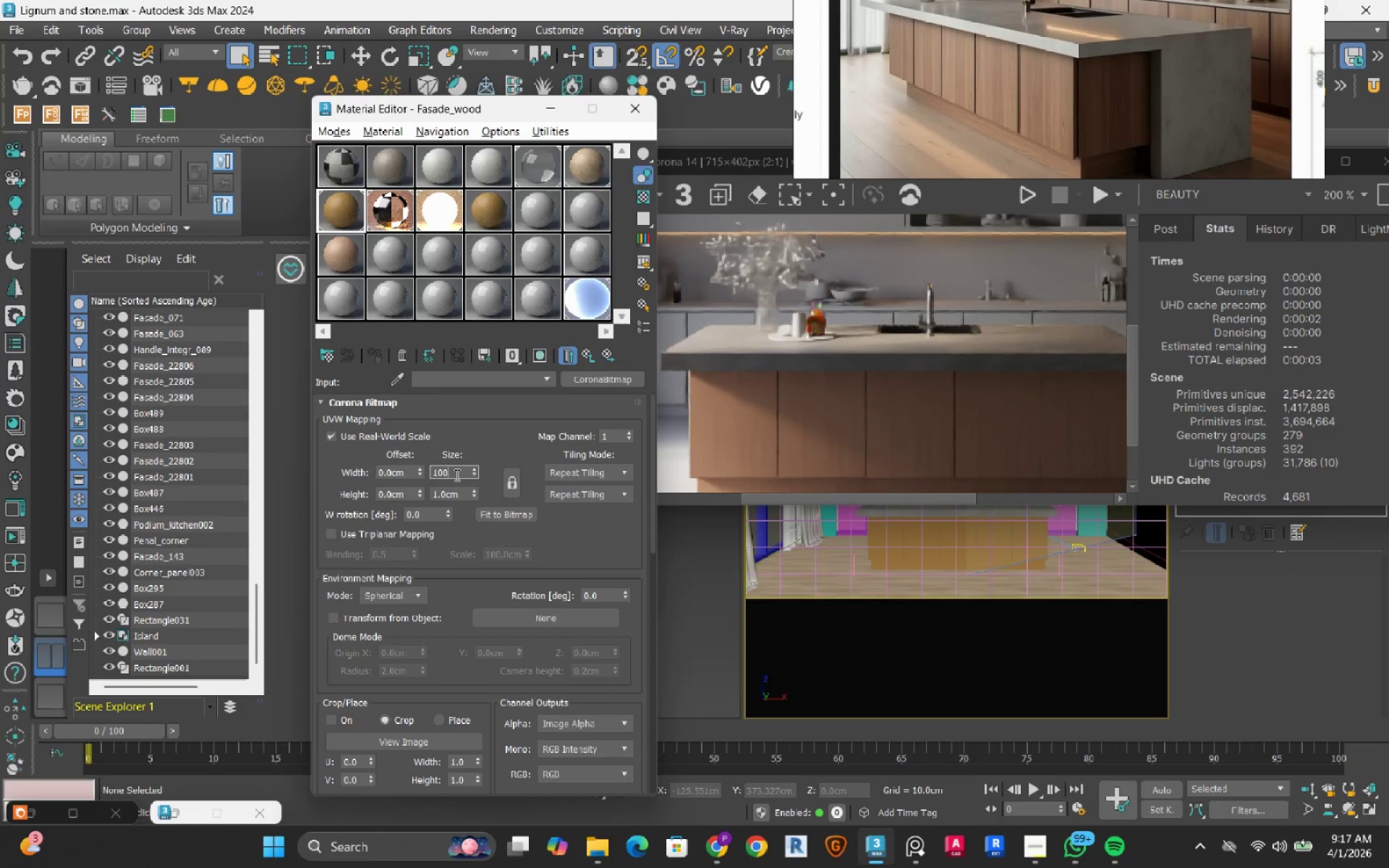 
key(NumpadEnter)
 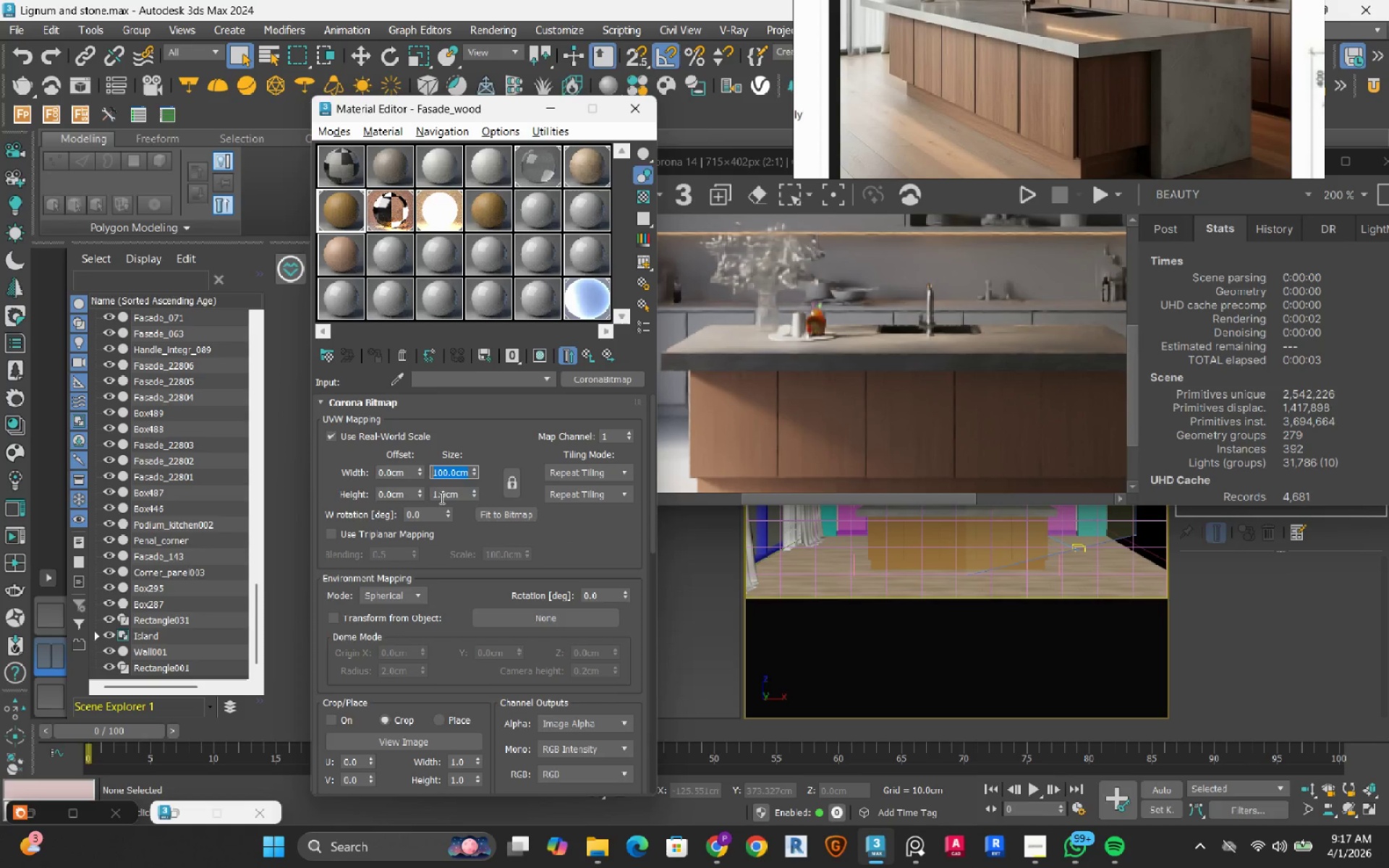 
double_click([441, 498])
 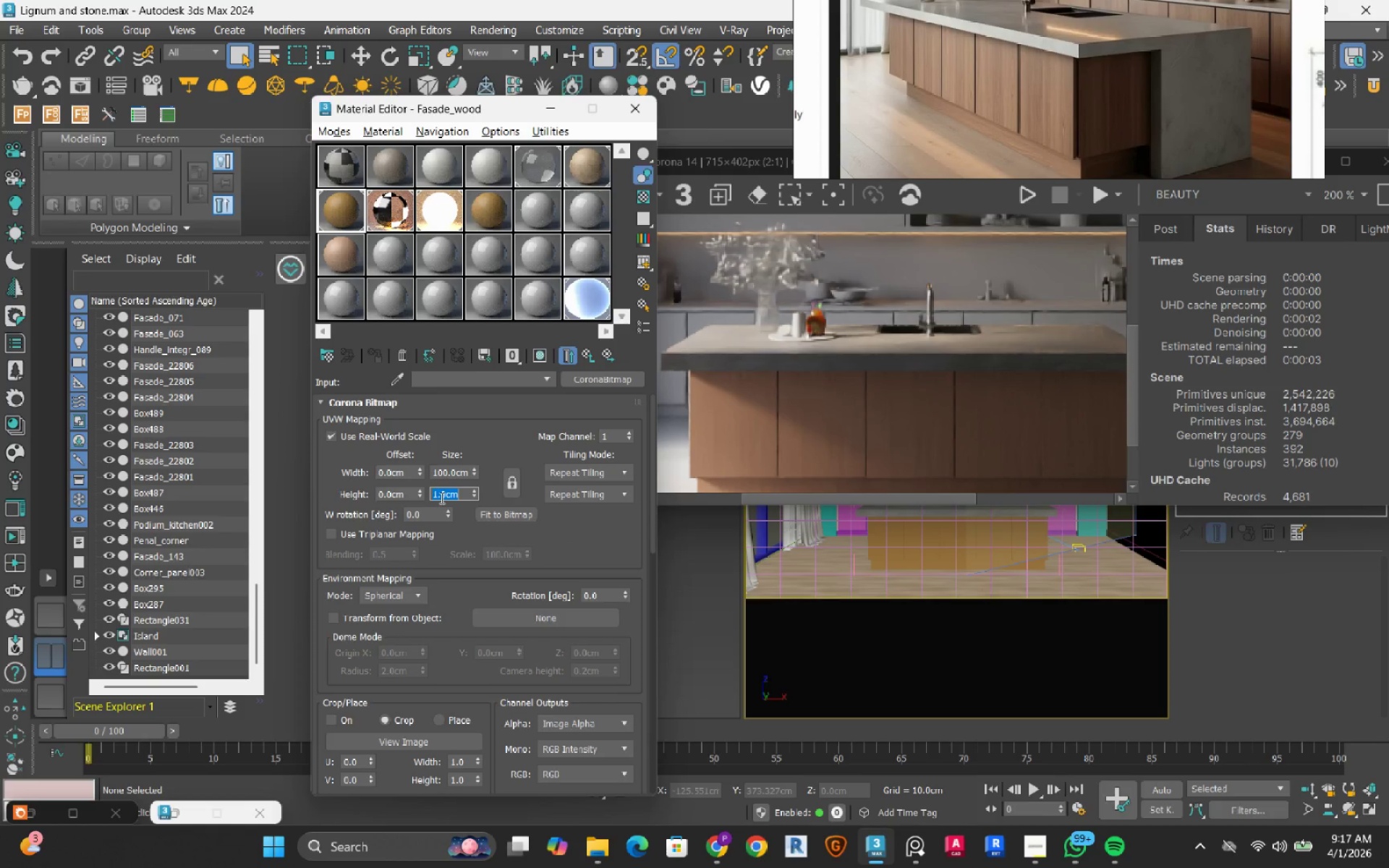 
key(Numpad1)
 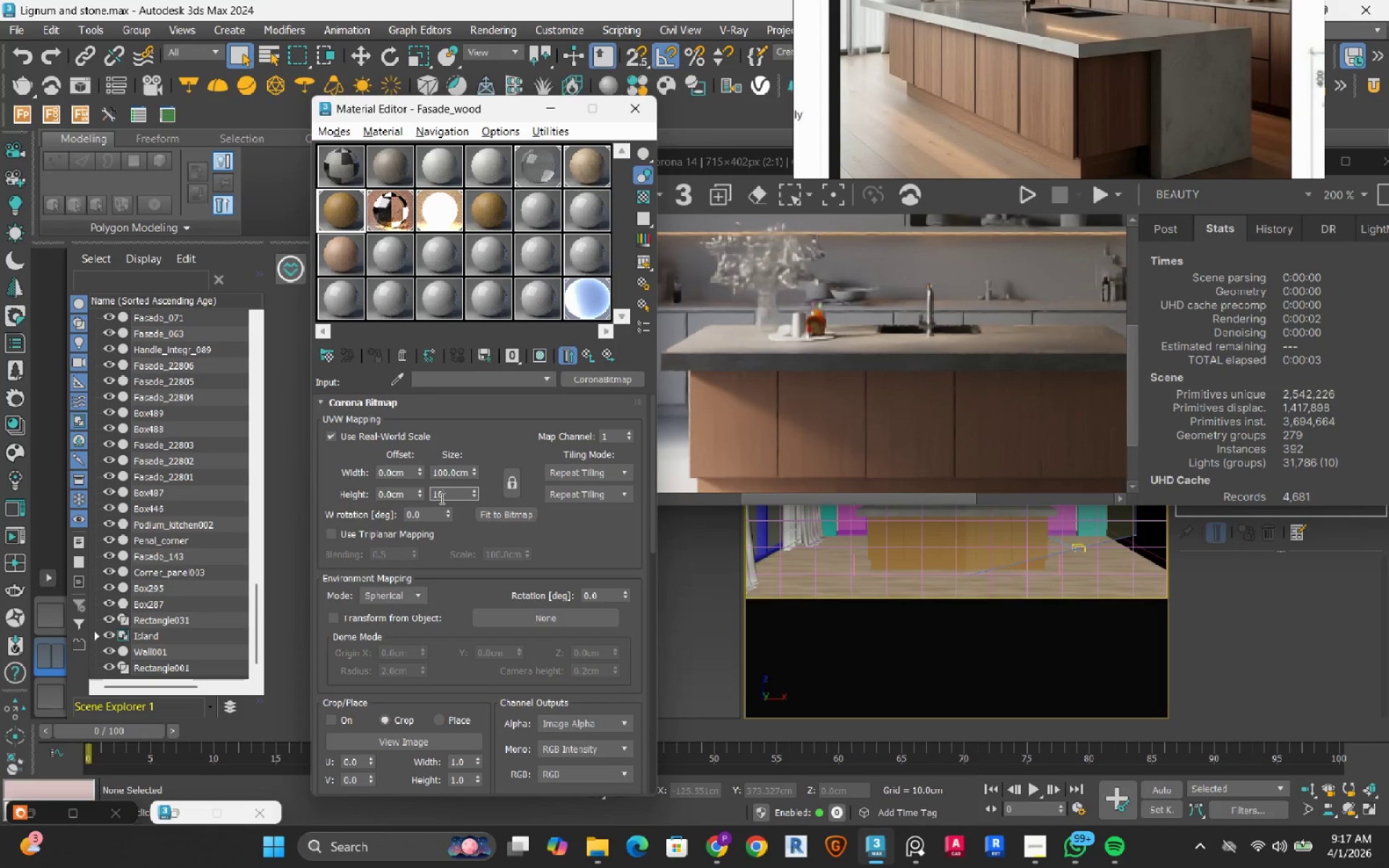 
key(Numpad0)
 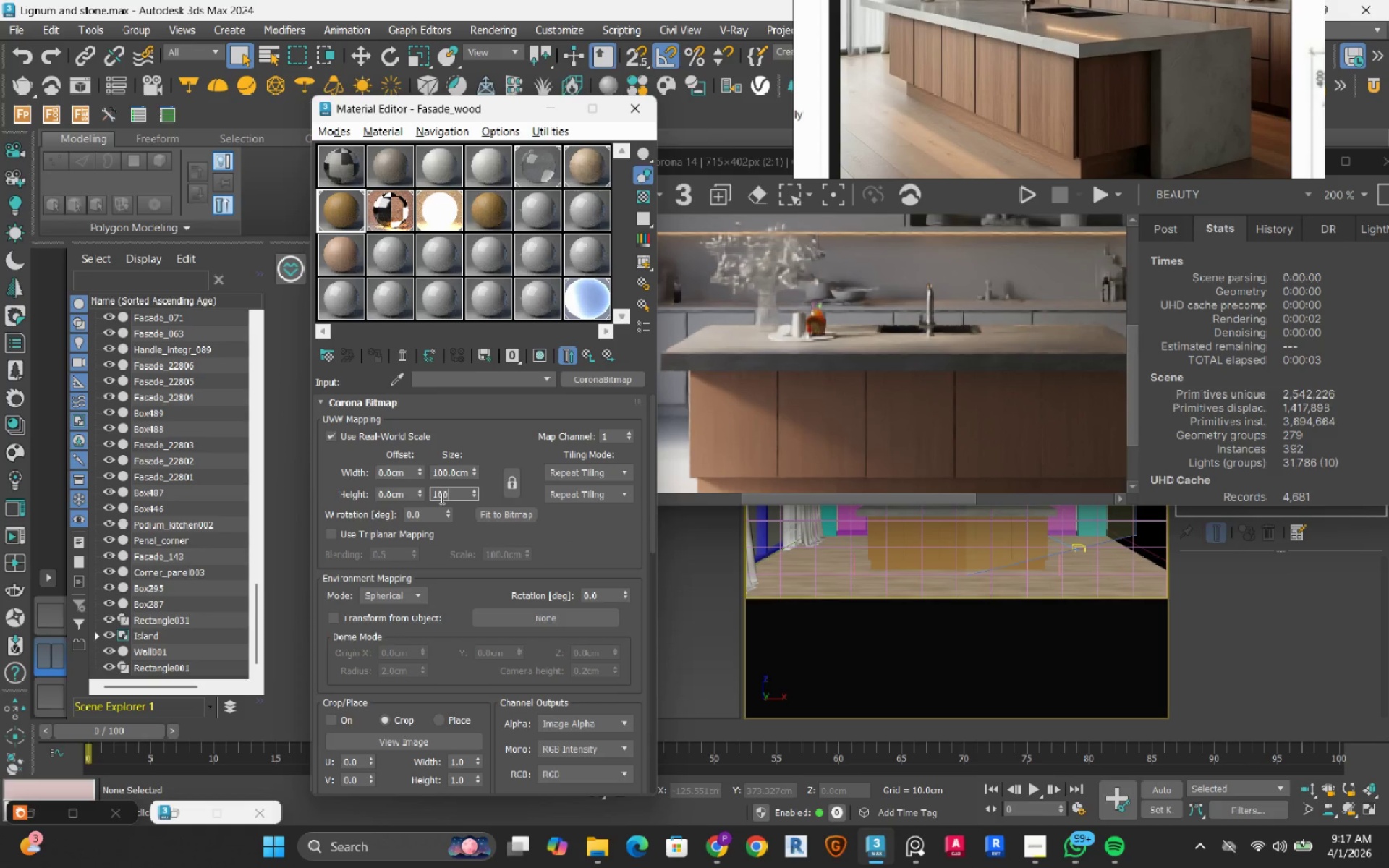 
key(Numpad0)
 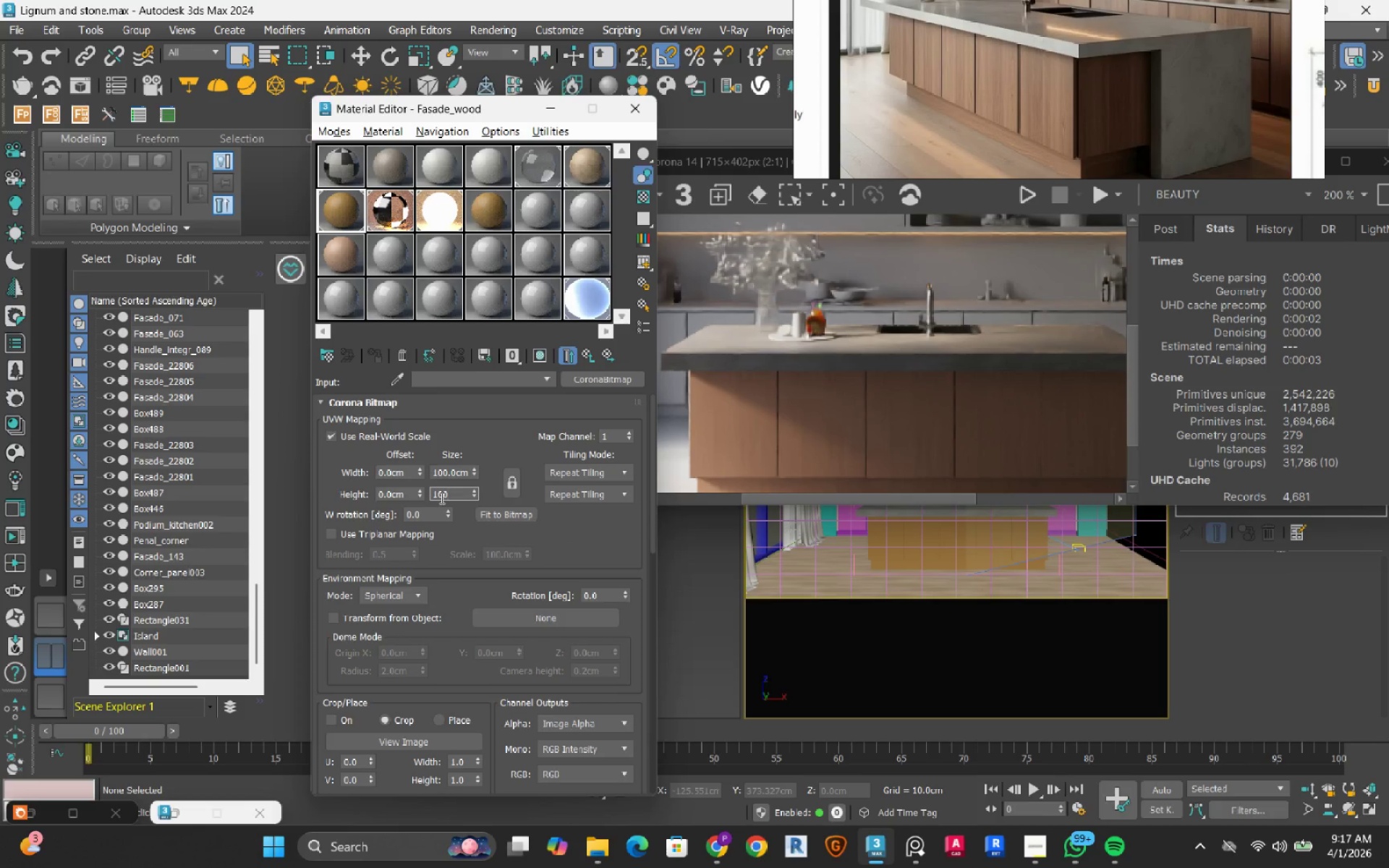 
key(NumpadEnter)
 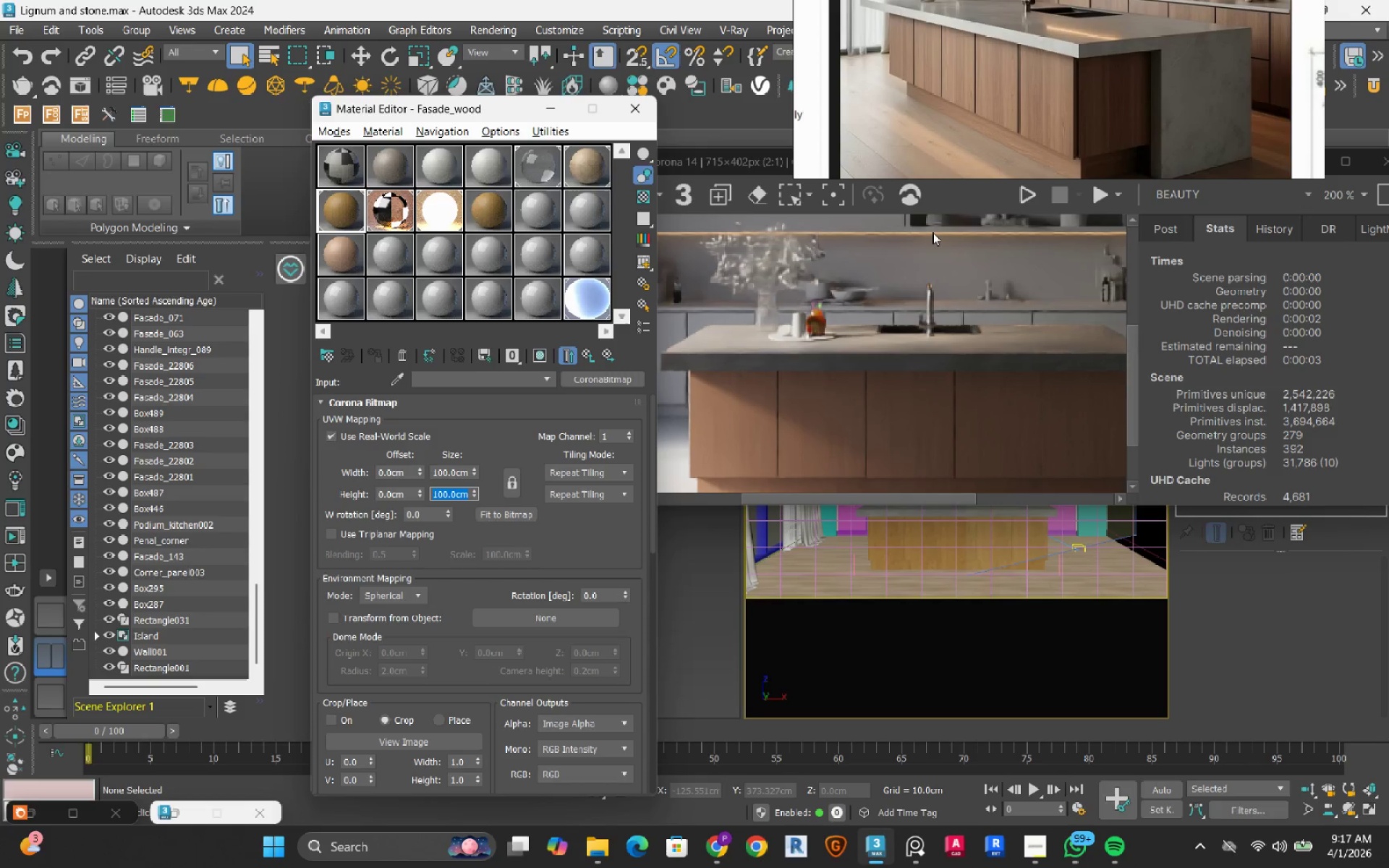 
left_click([1024, 201])
 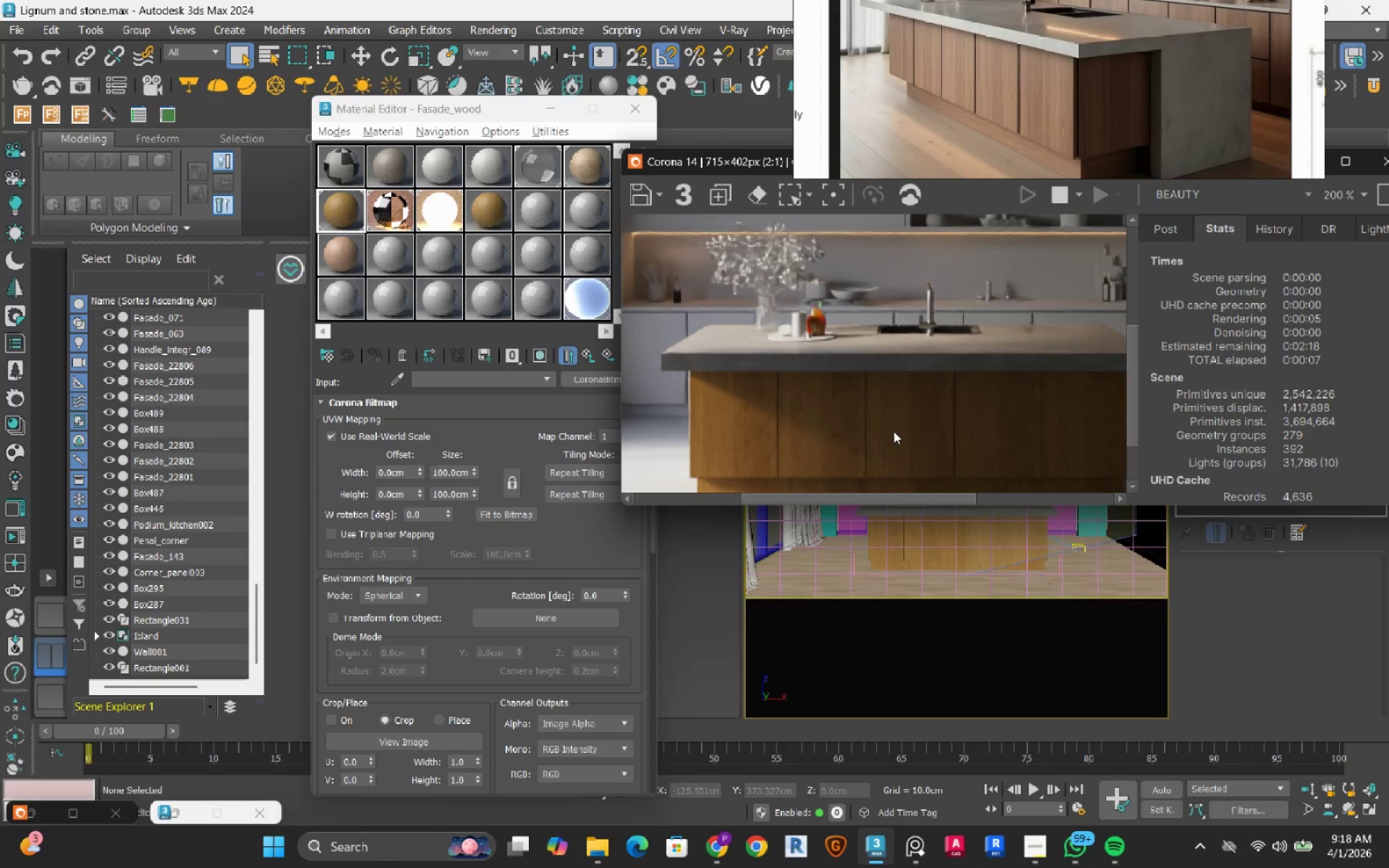 
wait(14.02)
 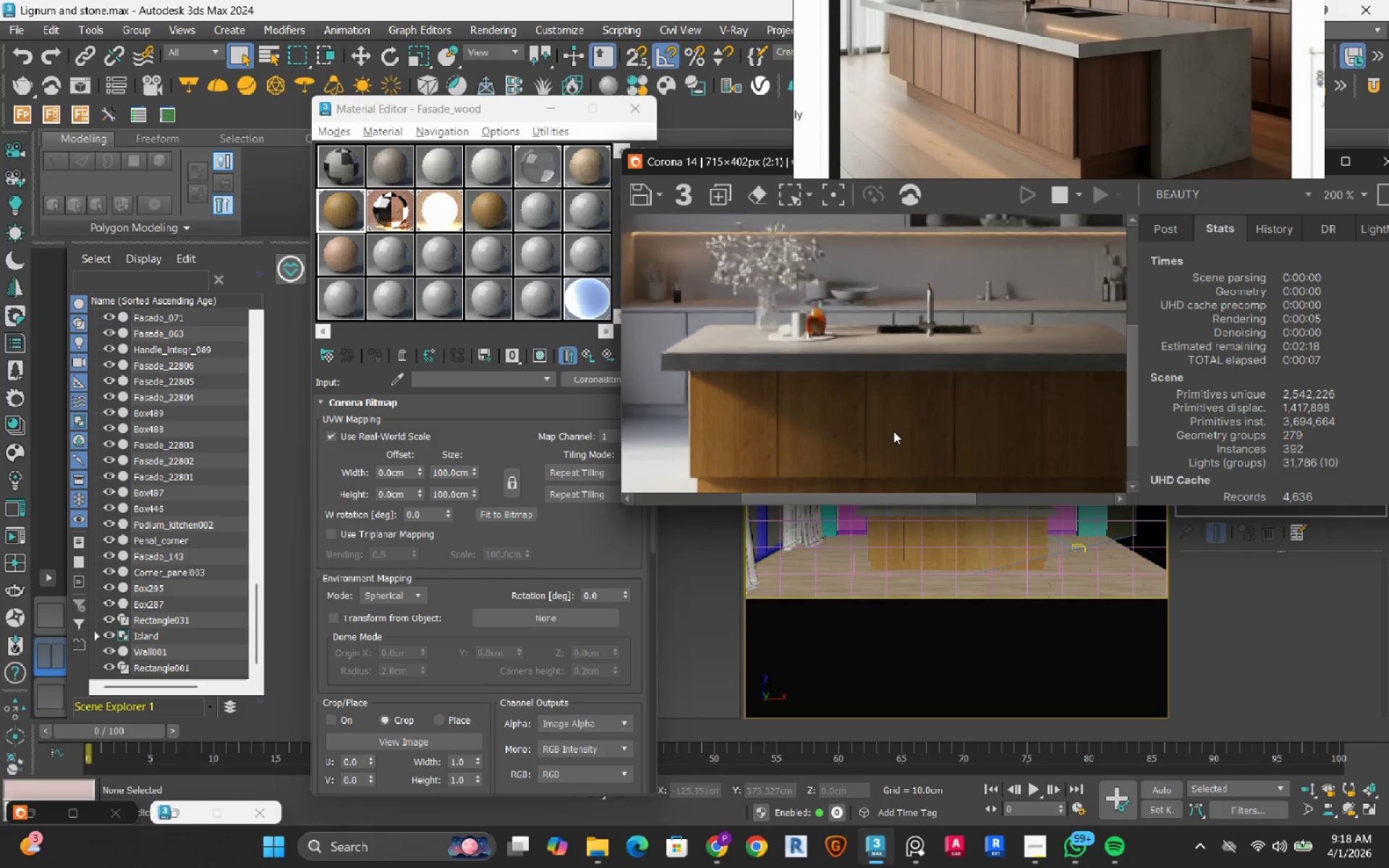 
left_click([600, 375])
 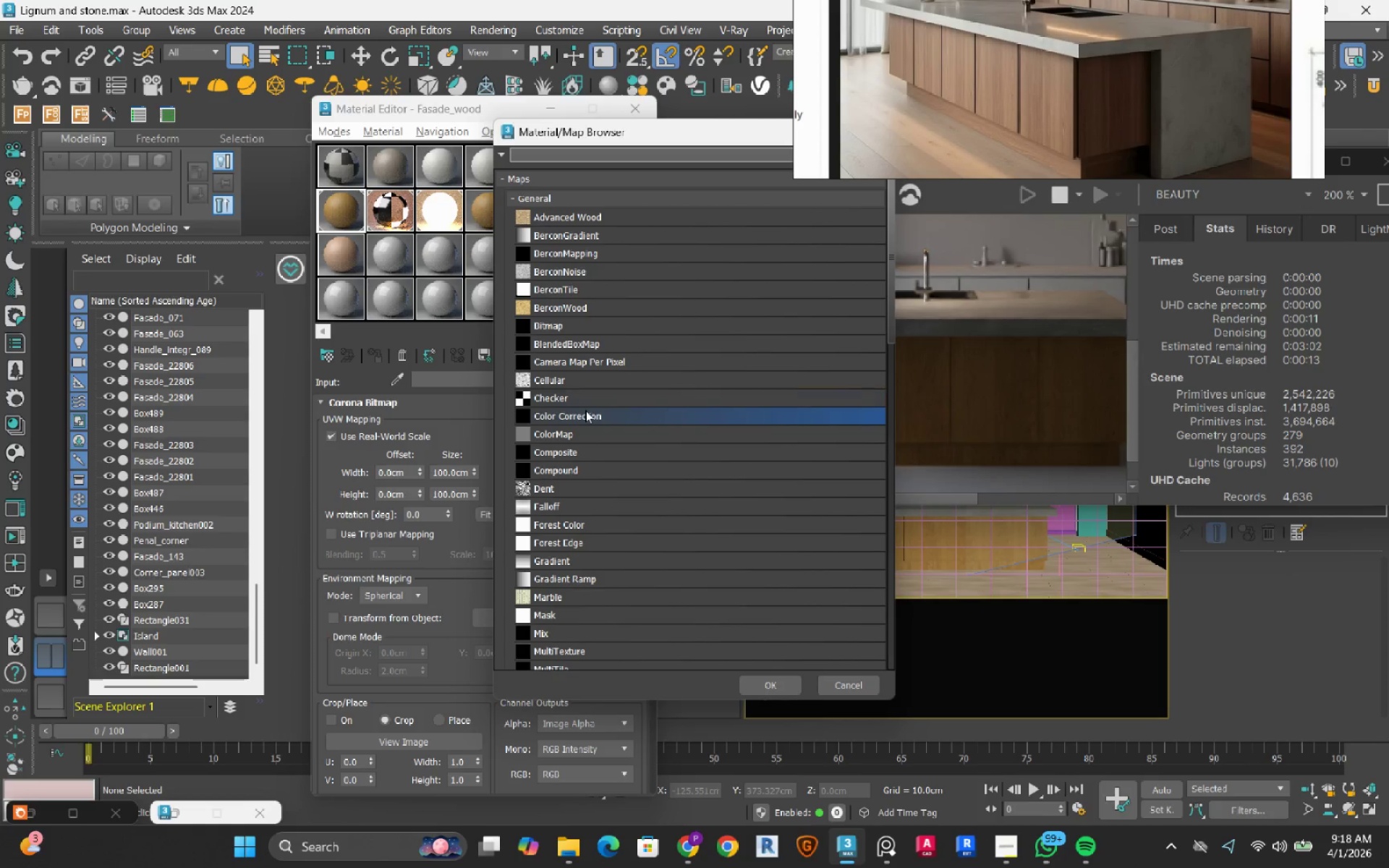 
double_click([585, 410])
 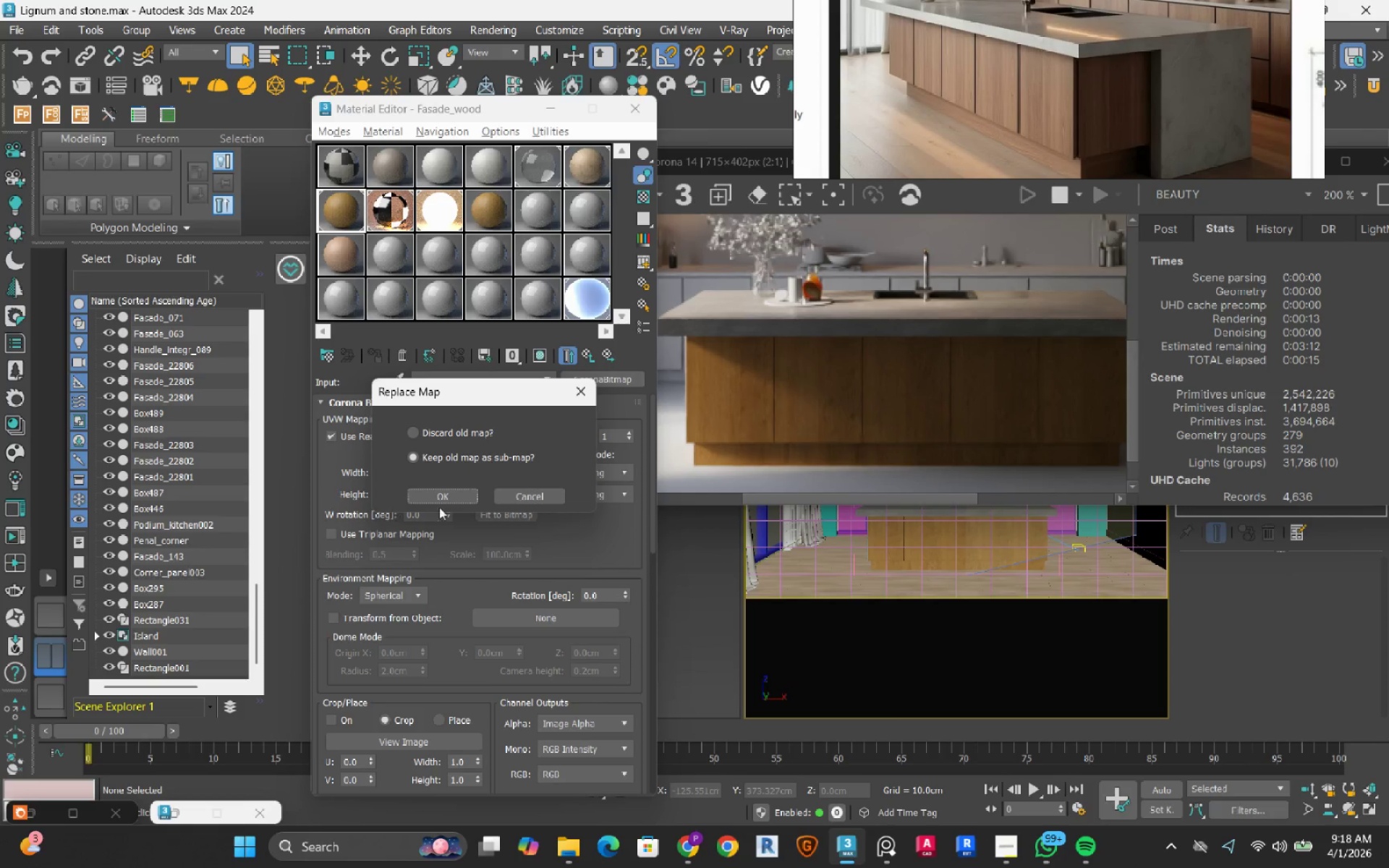 
left_click([445, 498])
 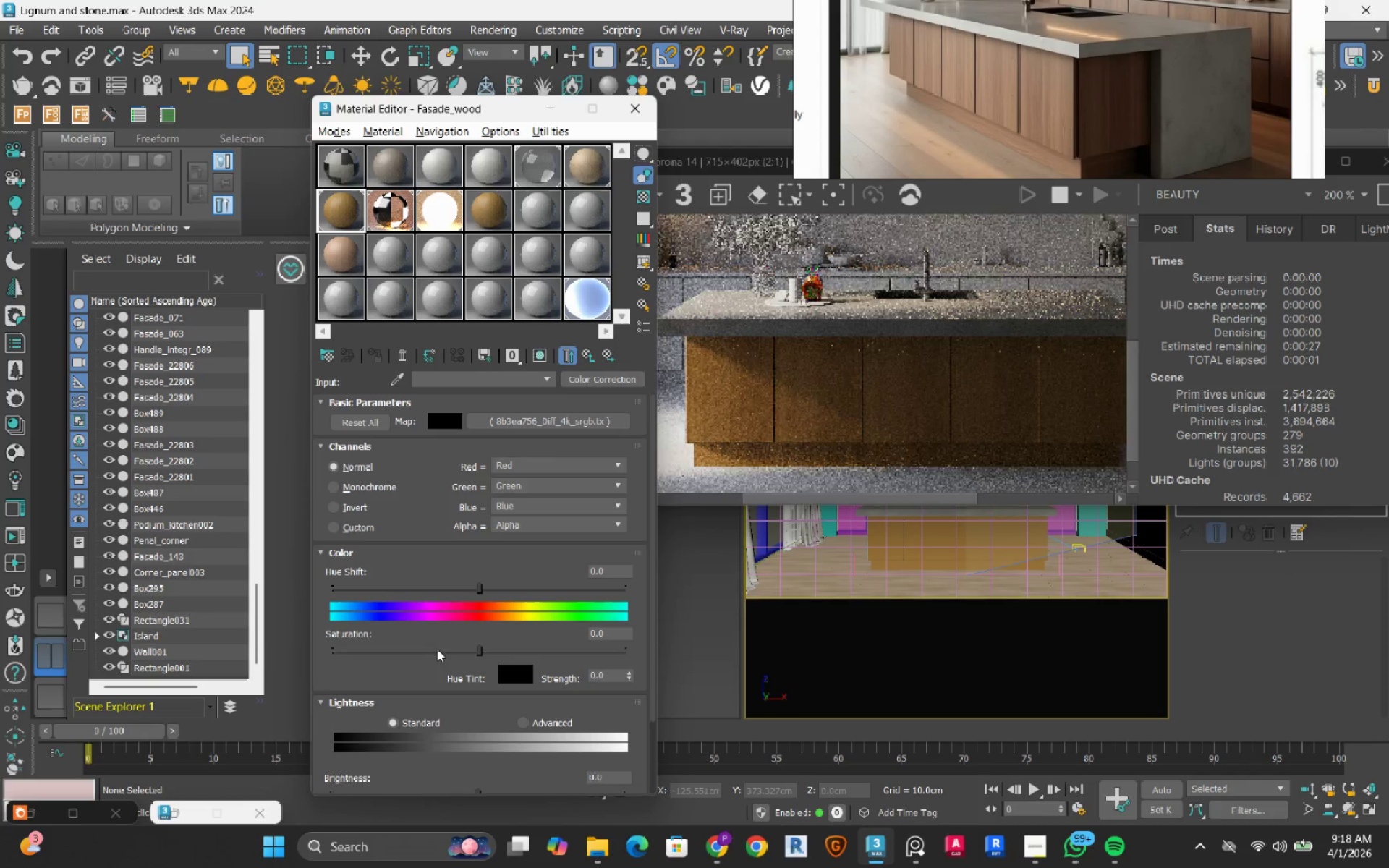 
left_click([442, 651])
 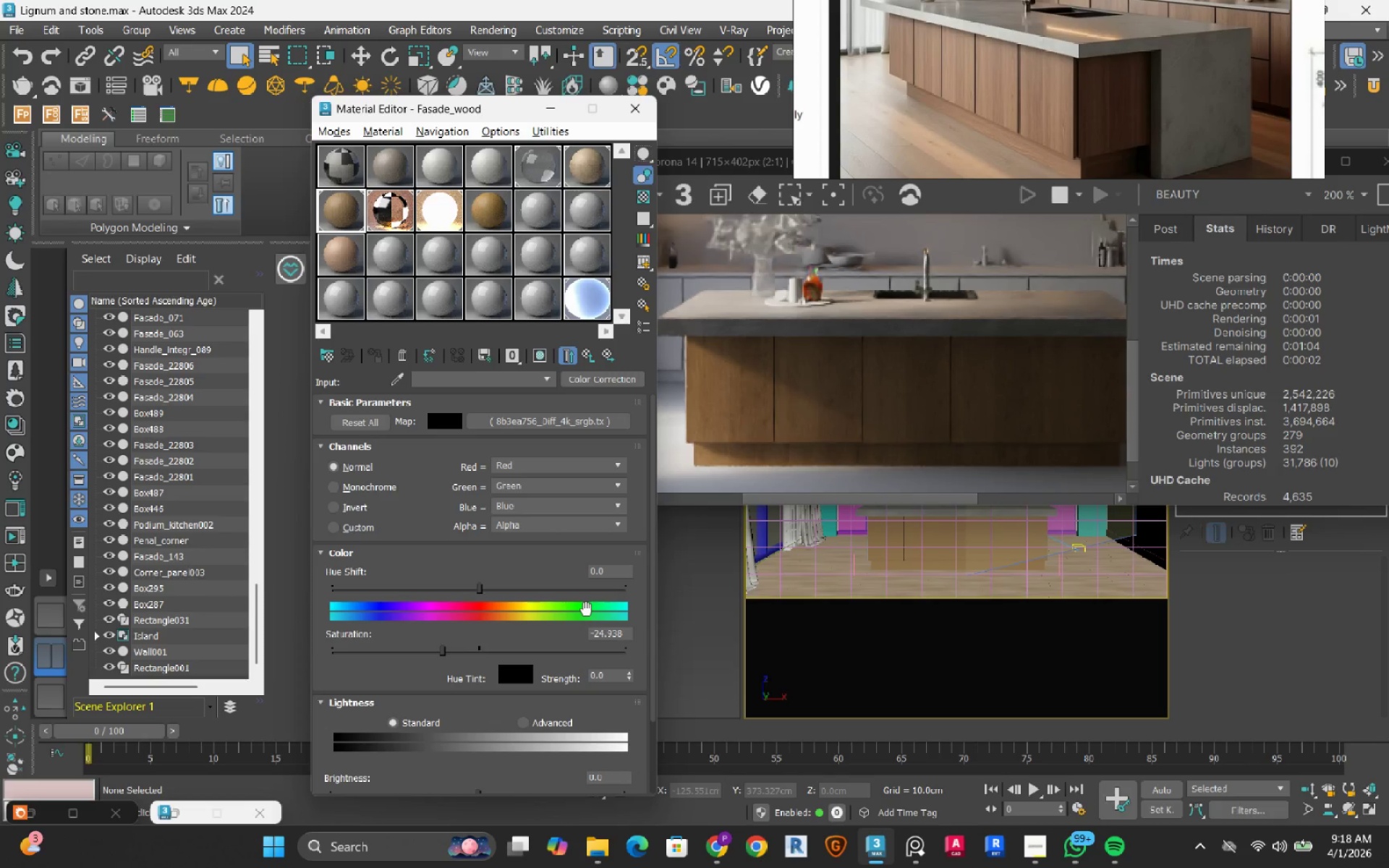 
double_click([609, 571])
 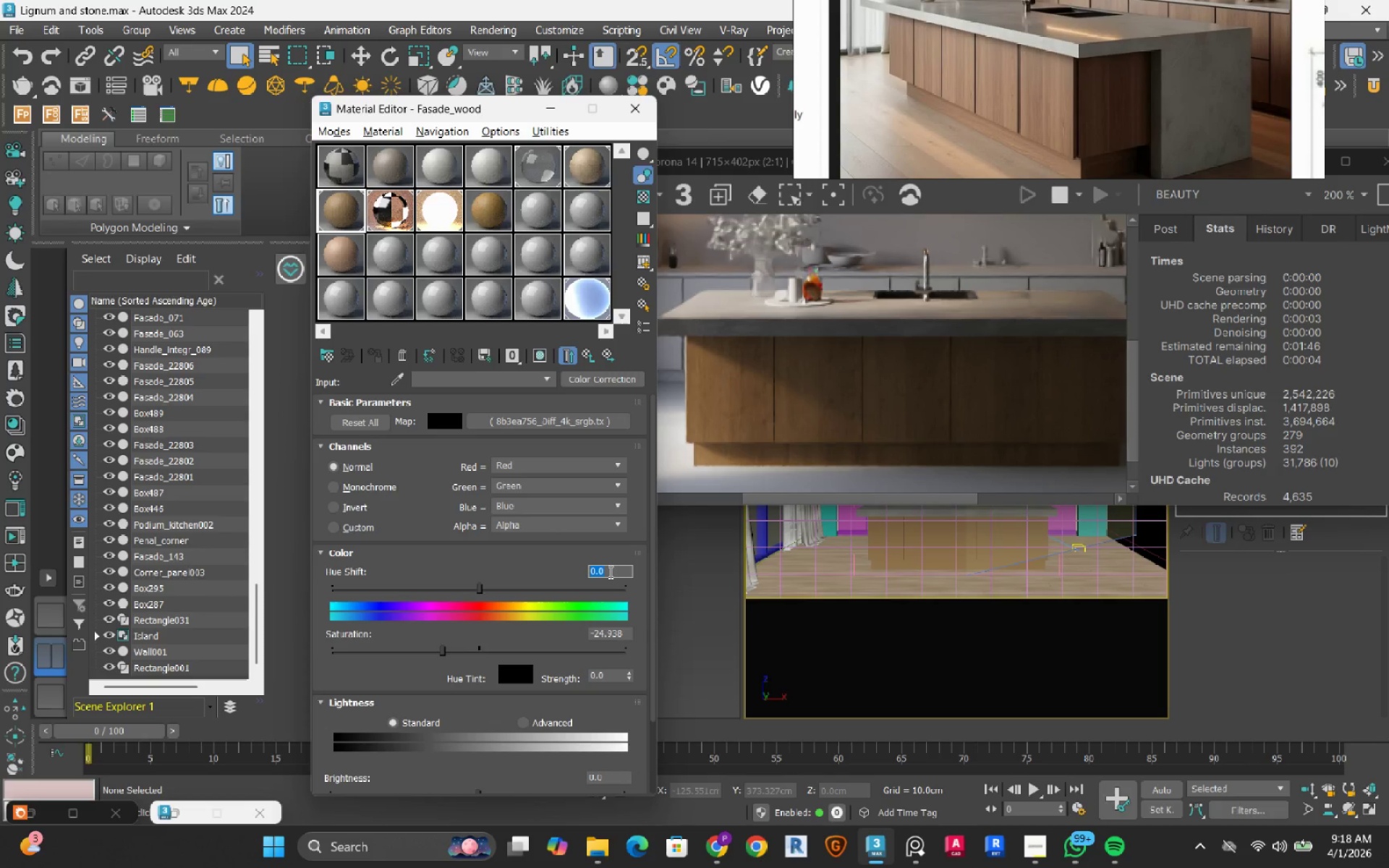 
key(NumpadSubtract)
 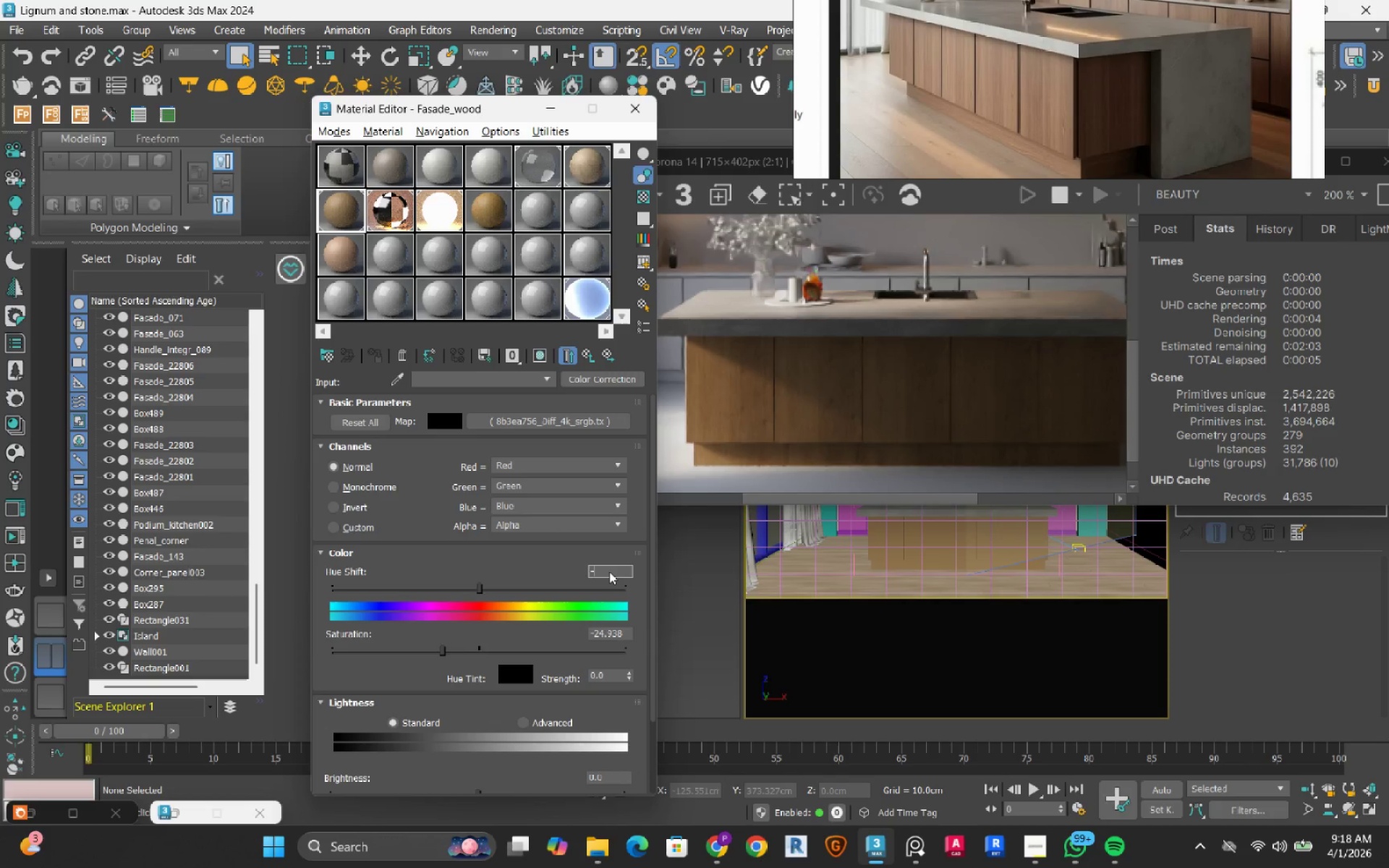 
key(Numpad3)
 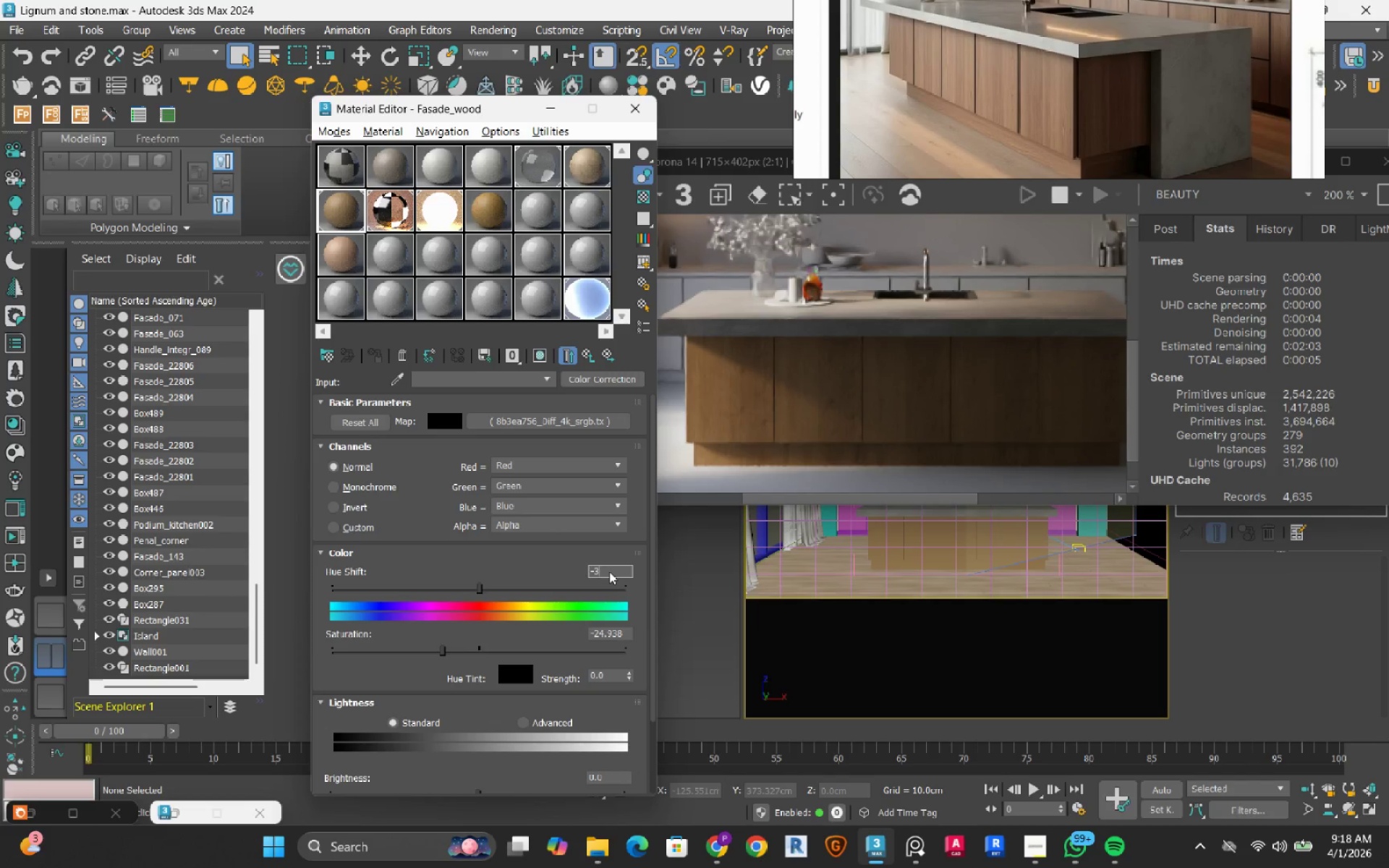 
key(NumpadEnter)
 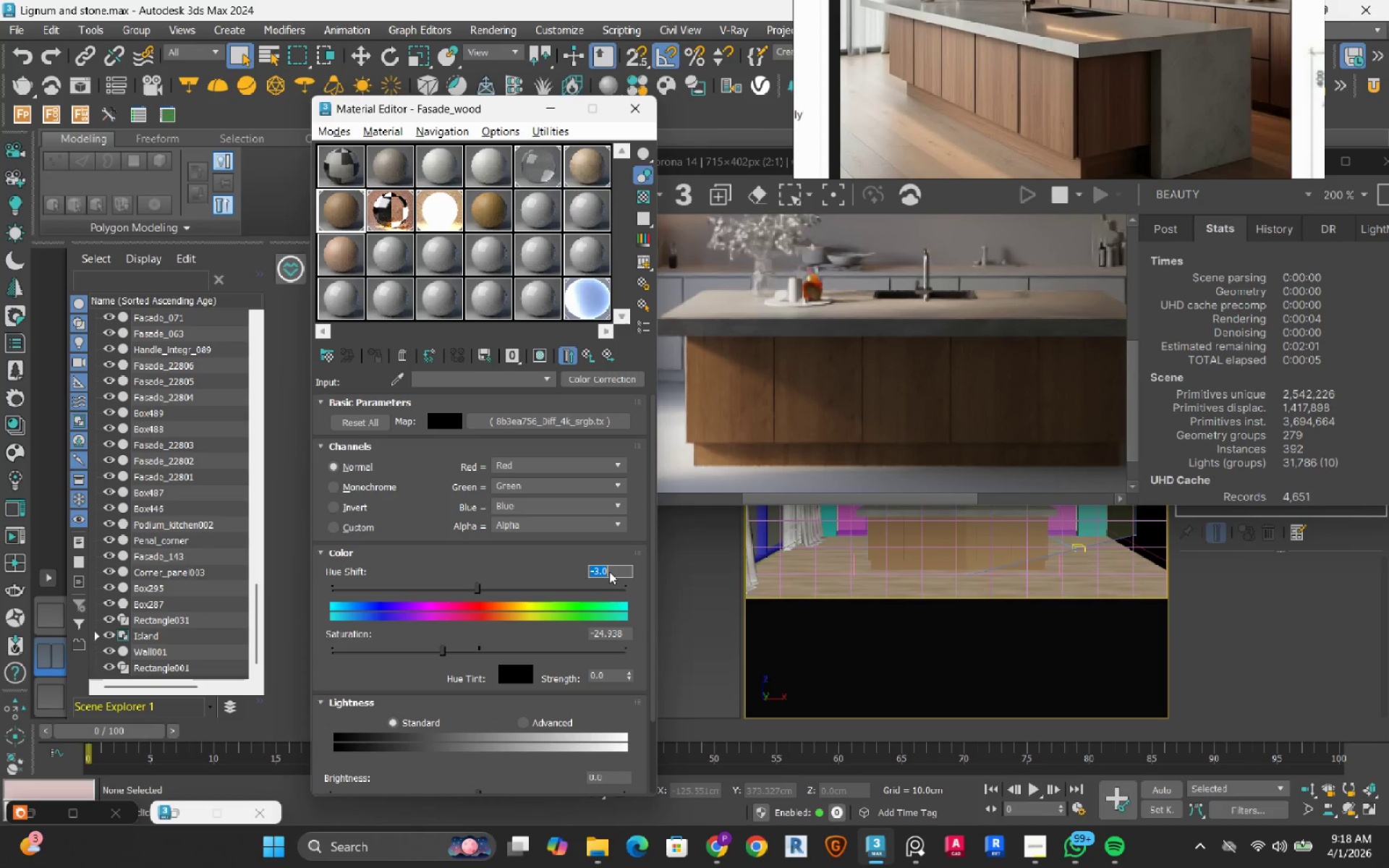 
wait(10.55)
 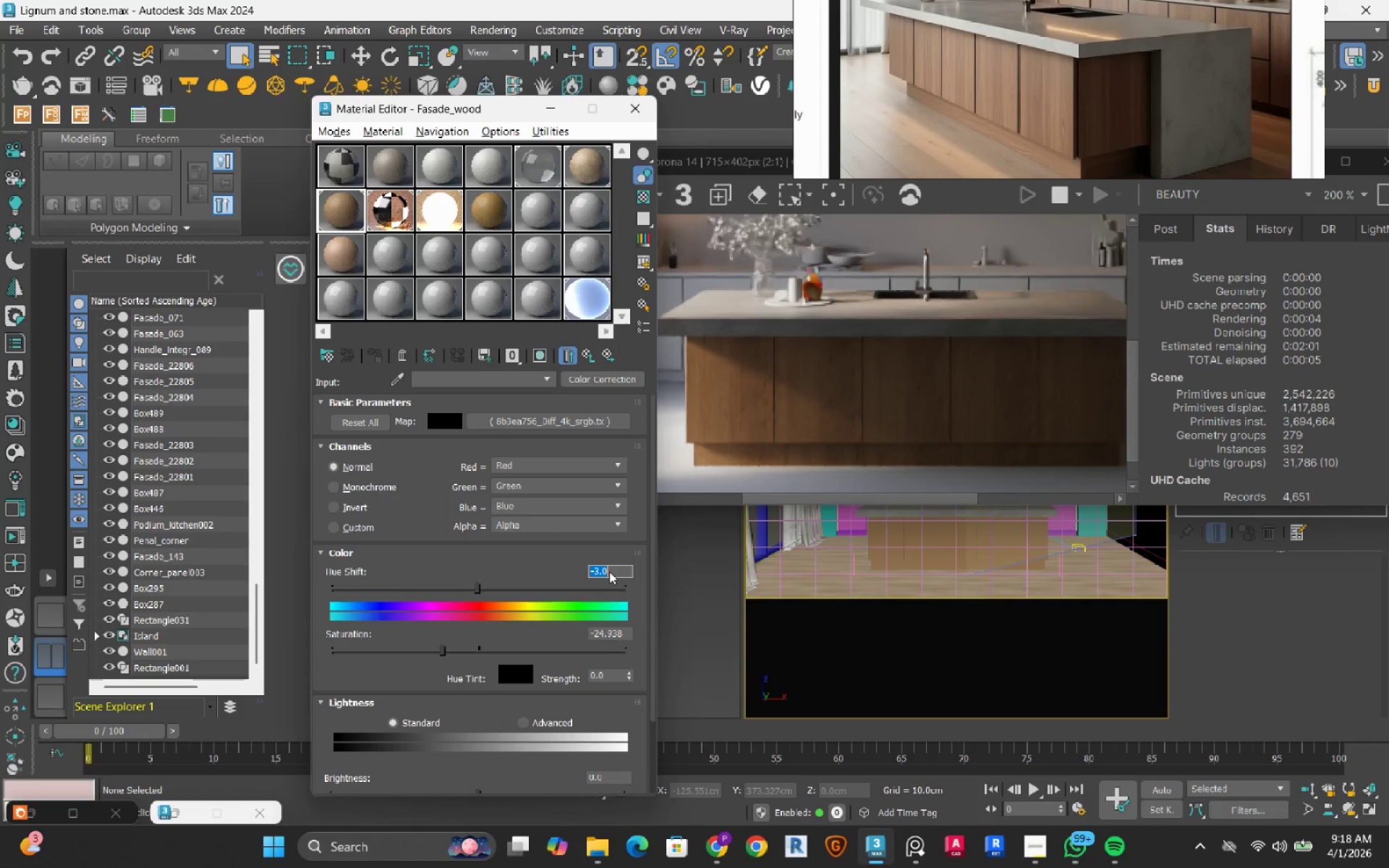 
double_click([612, 630])
 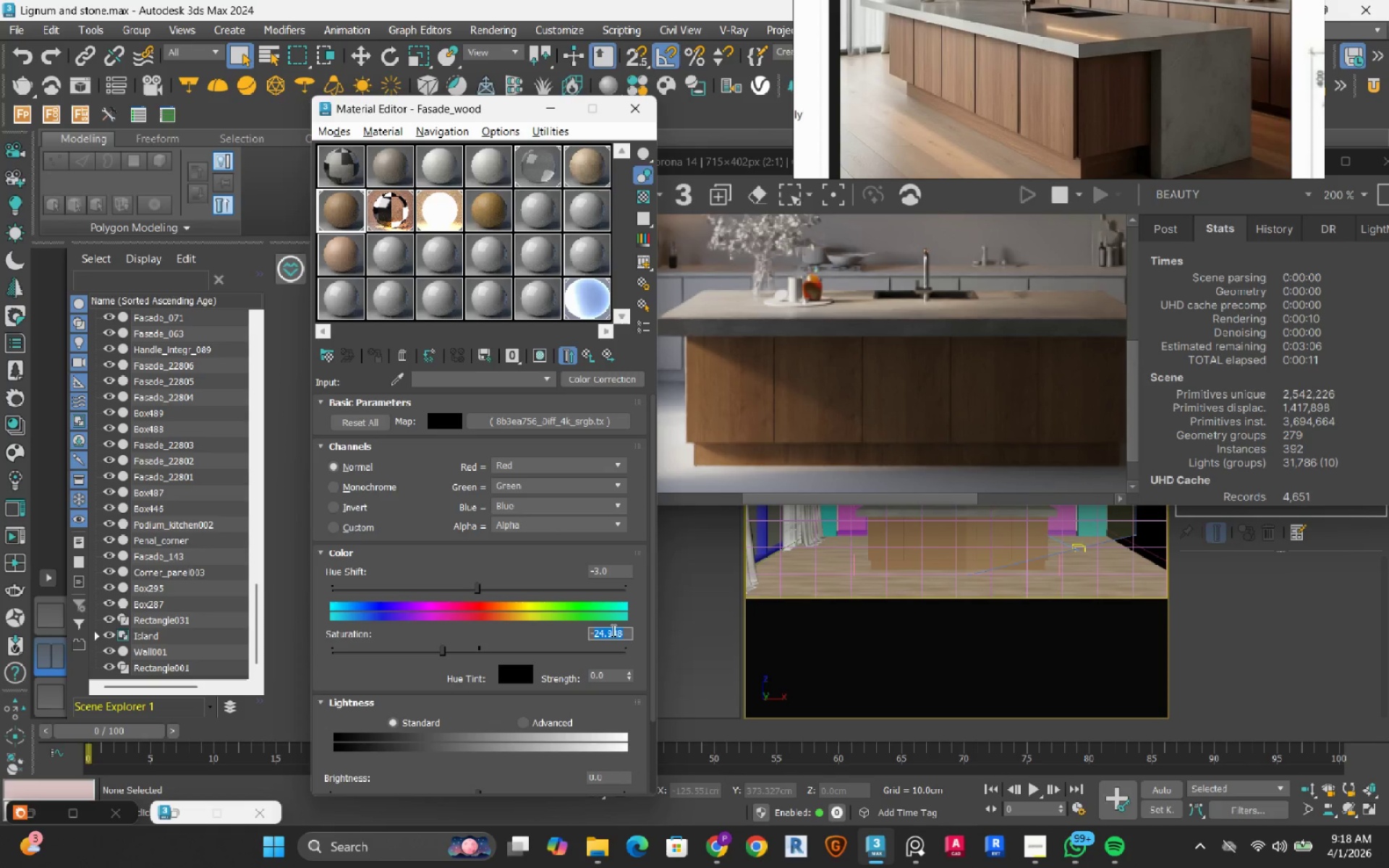 
key(Numpad2)
 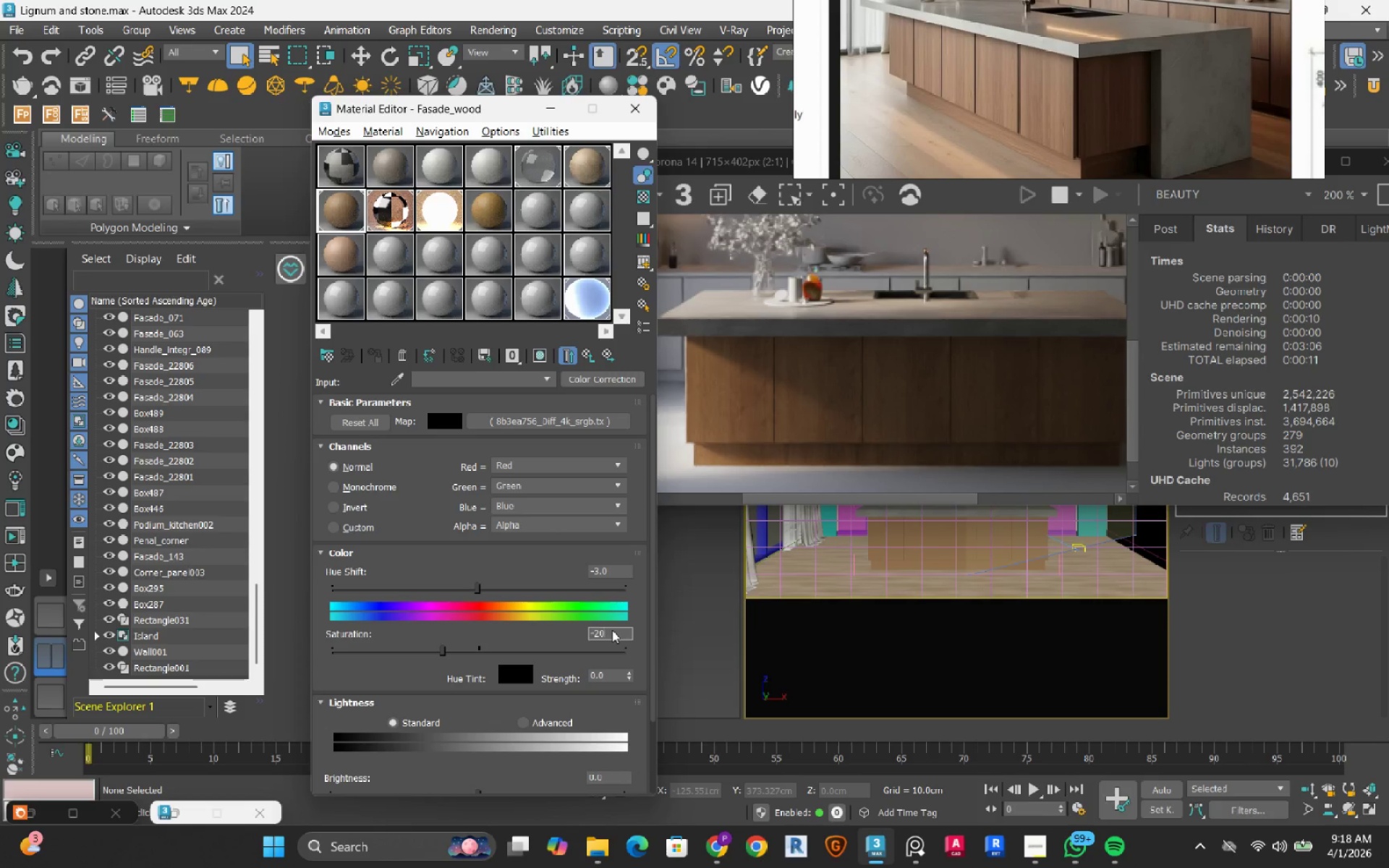 
key(Numpad0)
 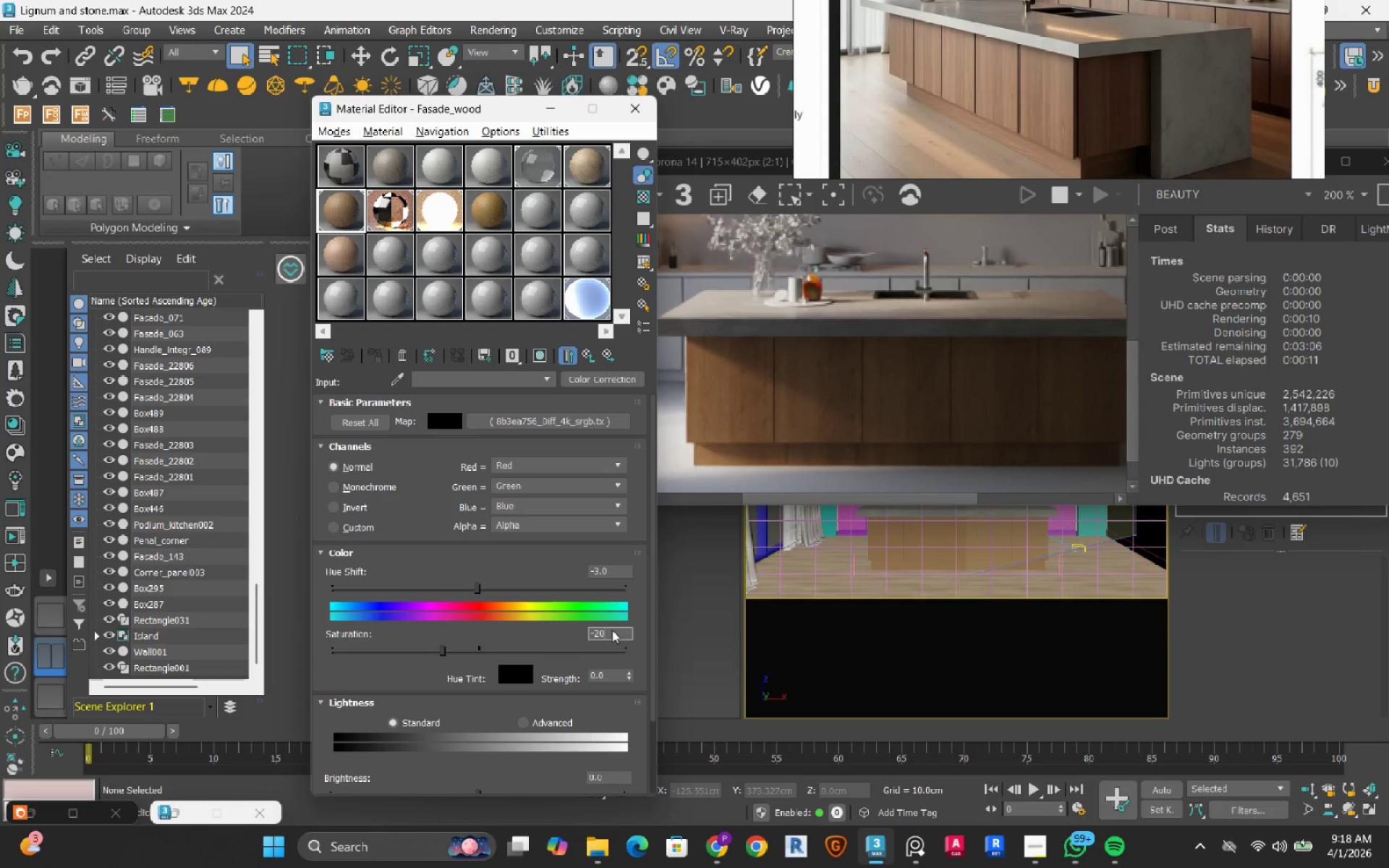 
key(NumpadEnter)
 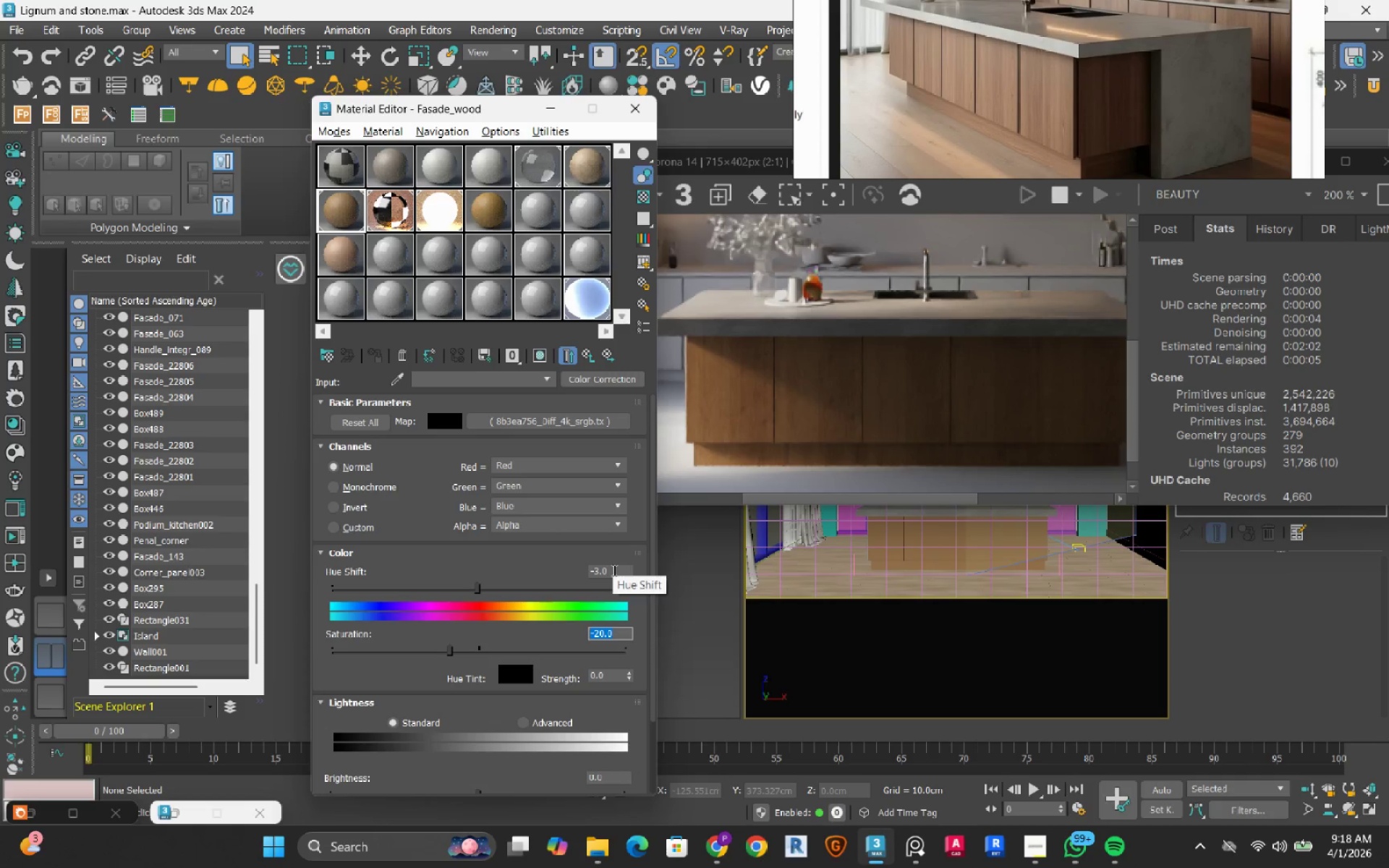 
wait(6.95)
 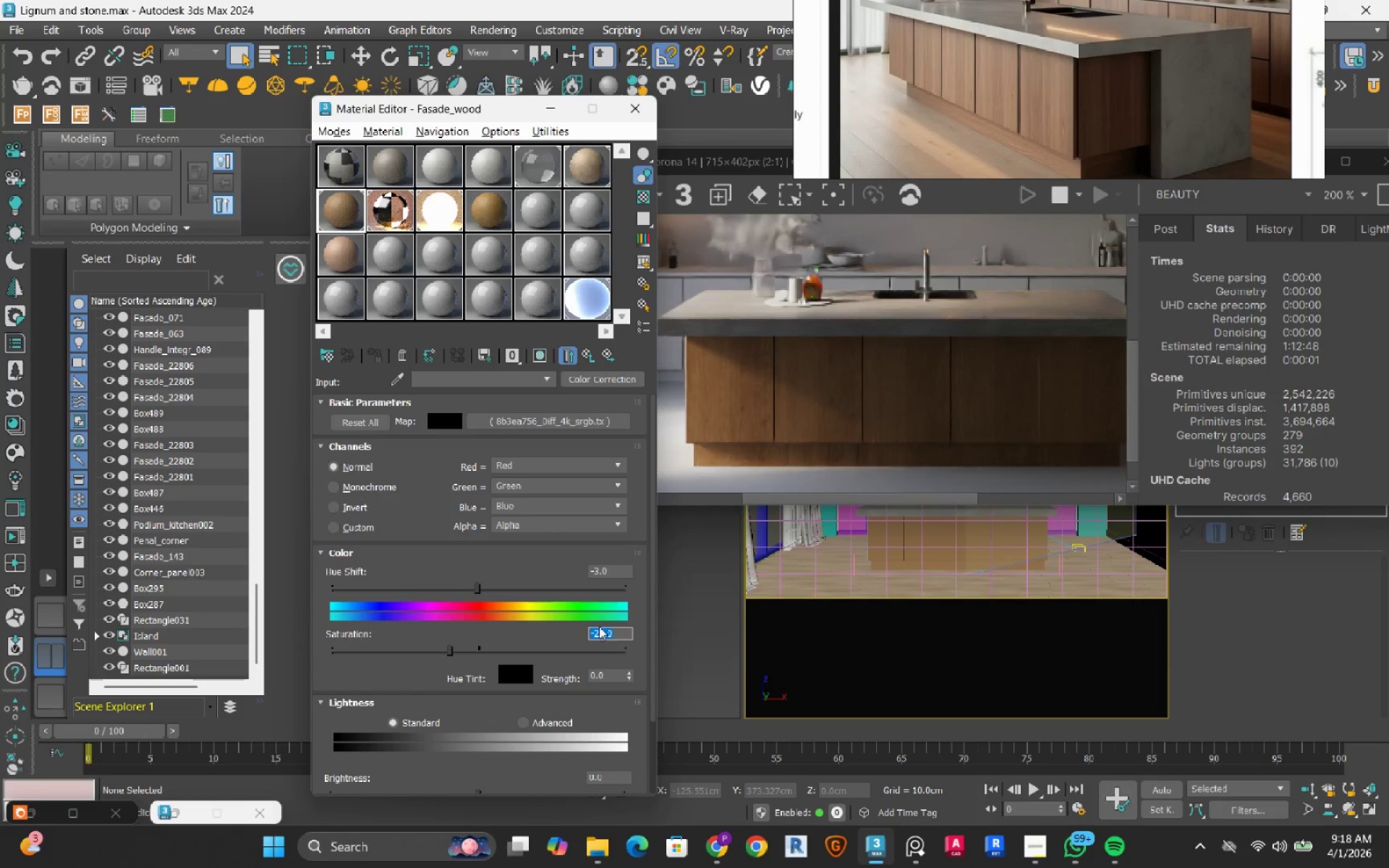 
double_click([613, 570])
 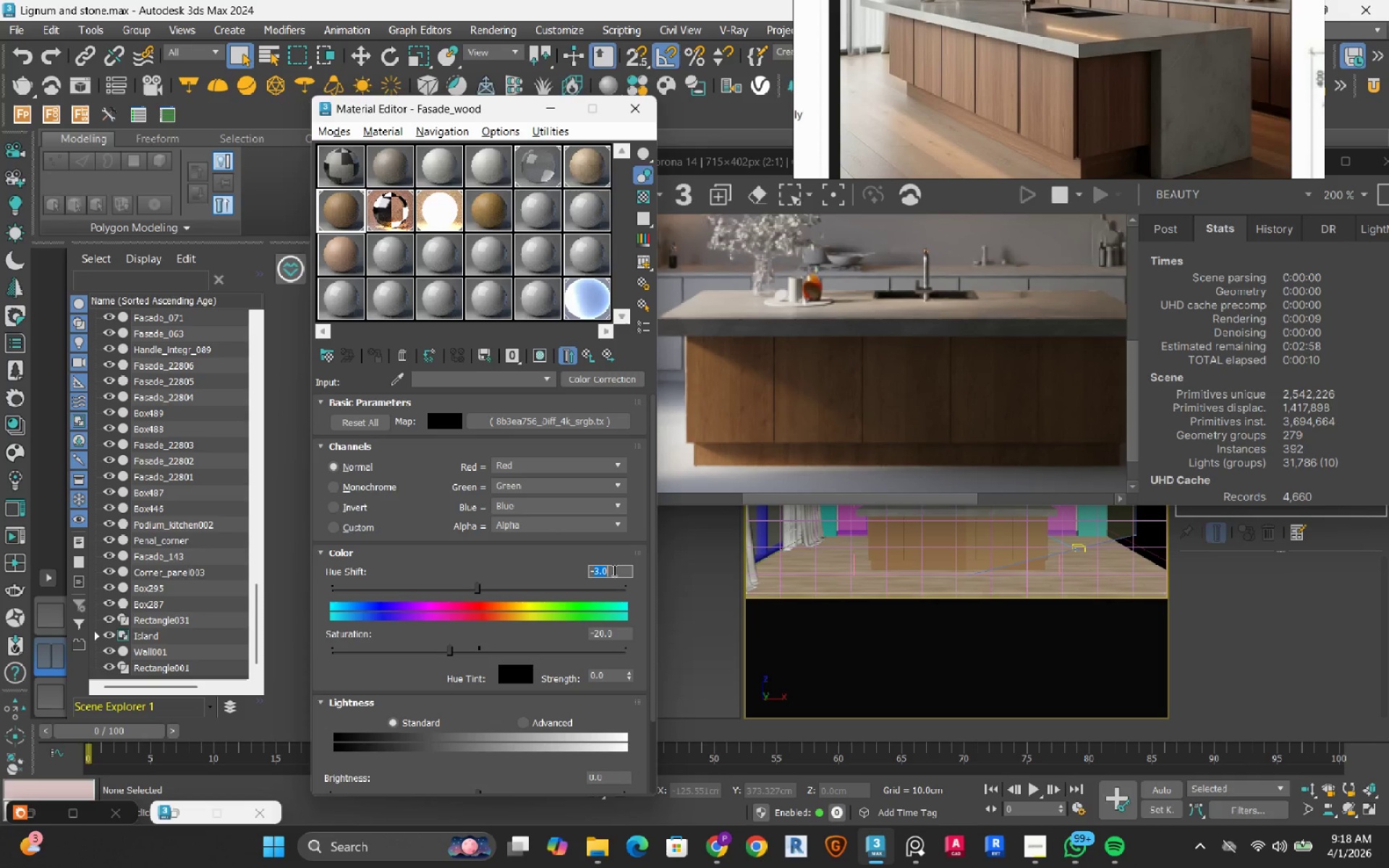 
key(Numpad4)
 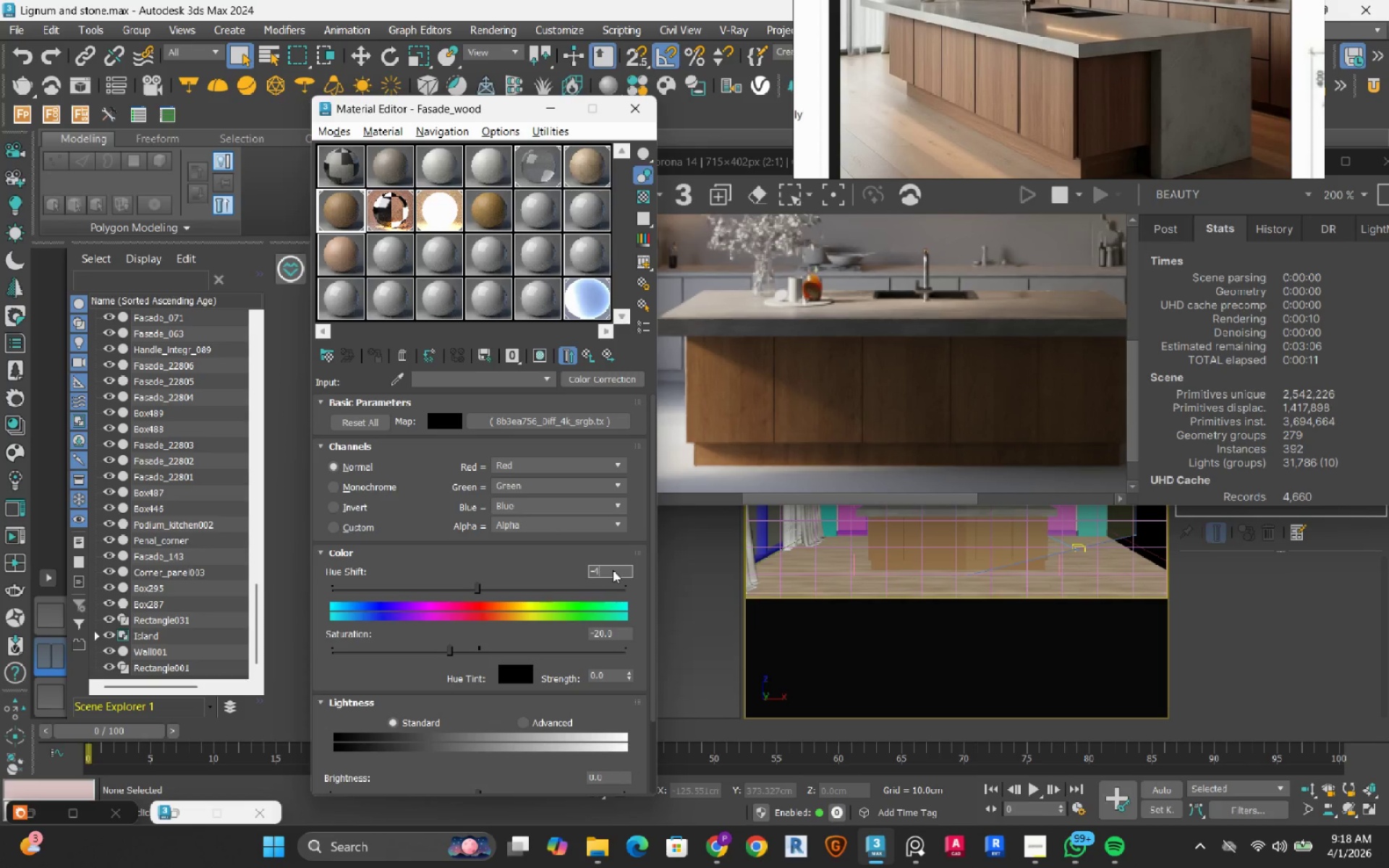 
key(NumpadEnter)
 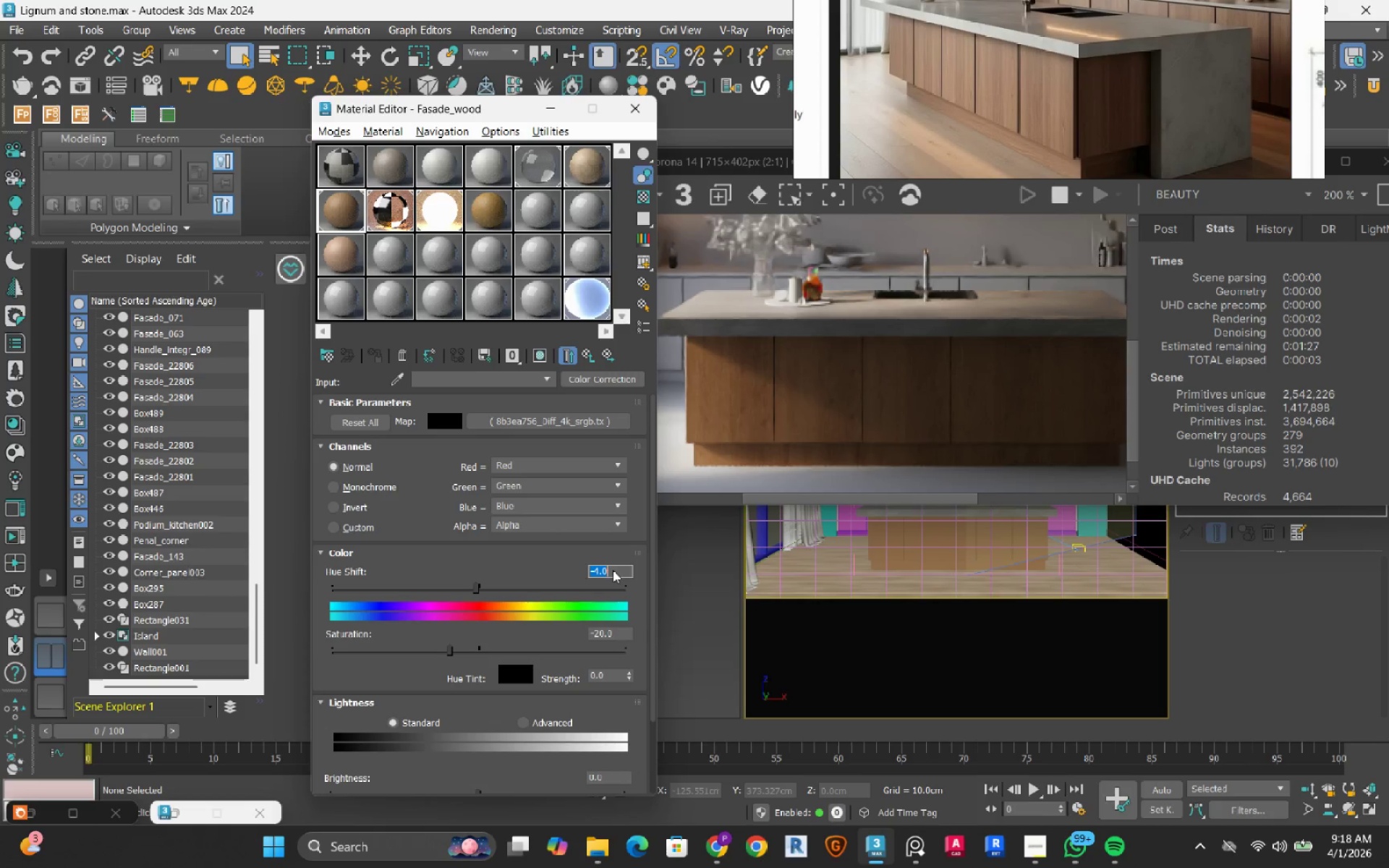 
left_click([550, 716])
 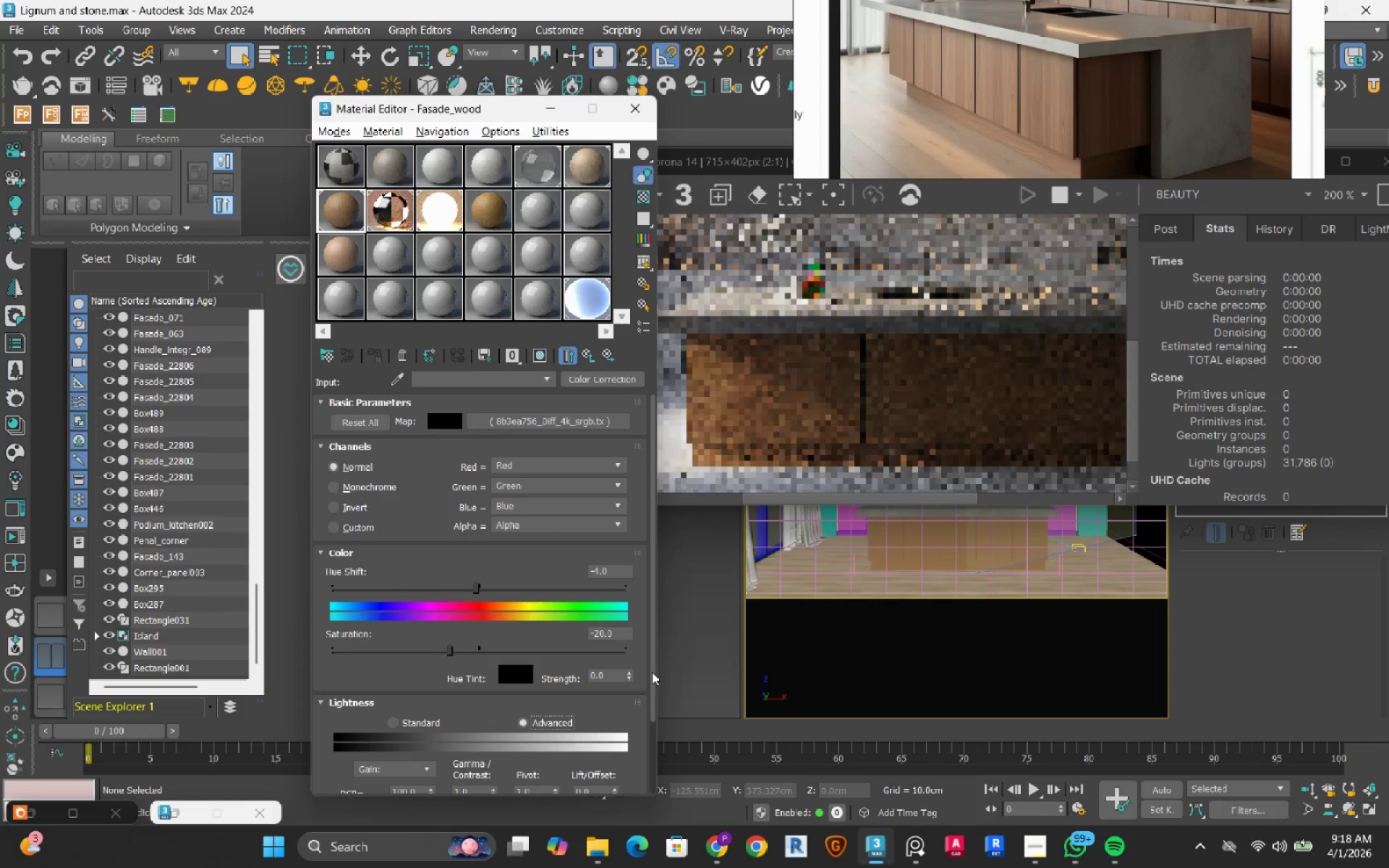 
left_click_drag(start_coordinate=[655, 668], to_coordinate=[653, 705])
 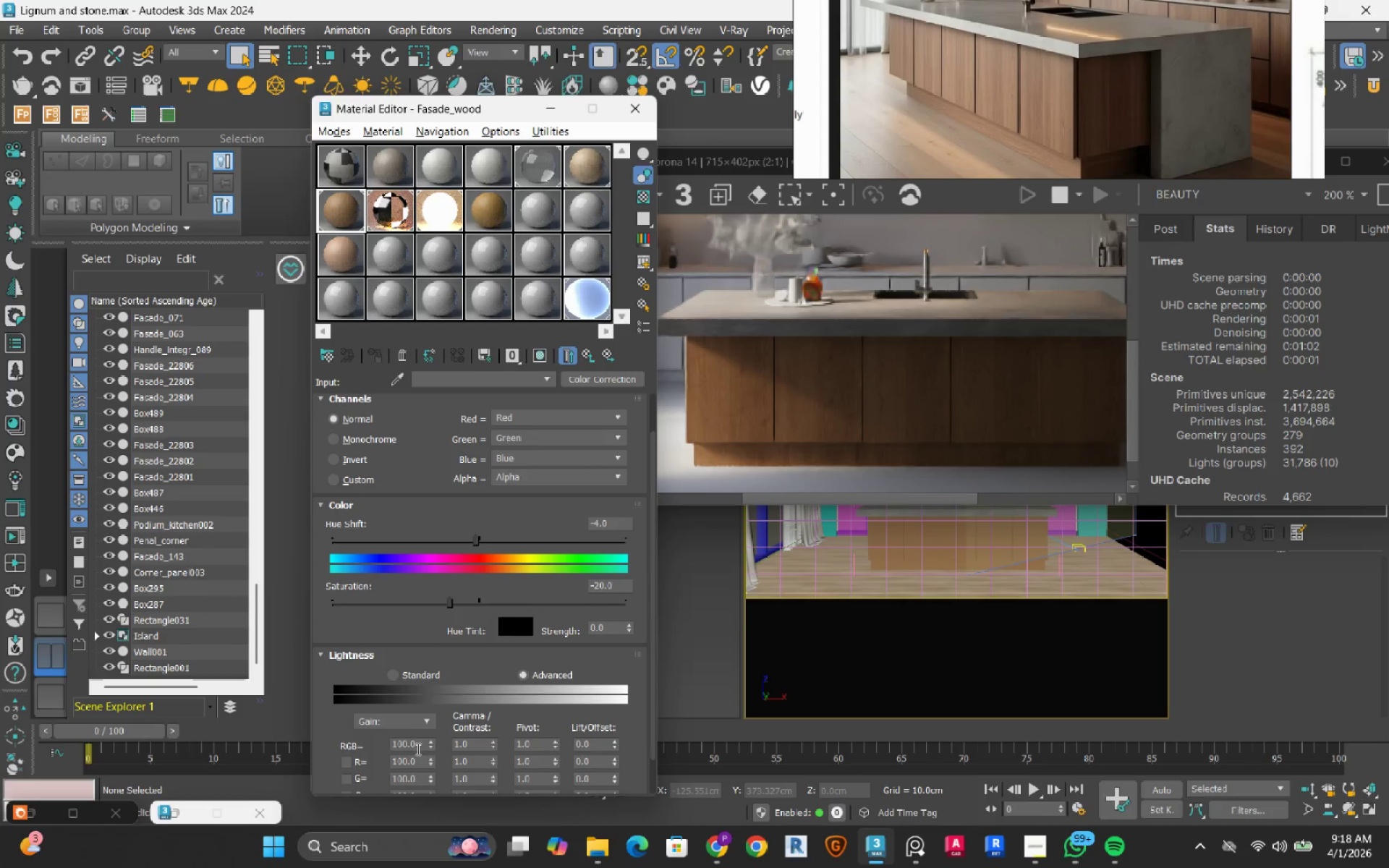 
double_click([417, 748])
 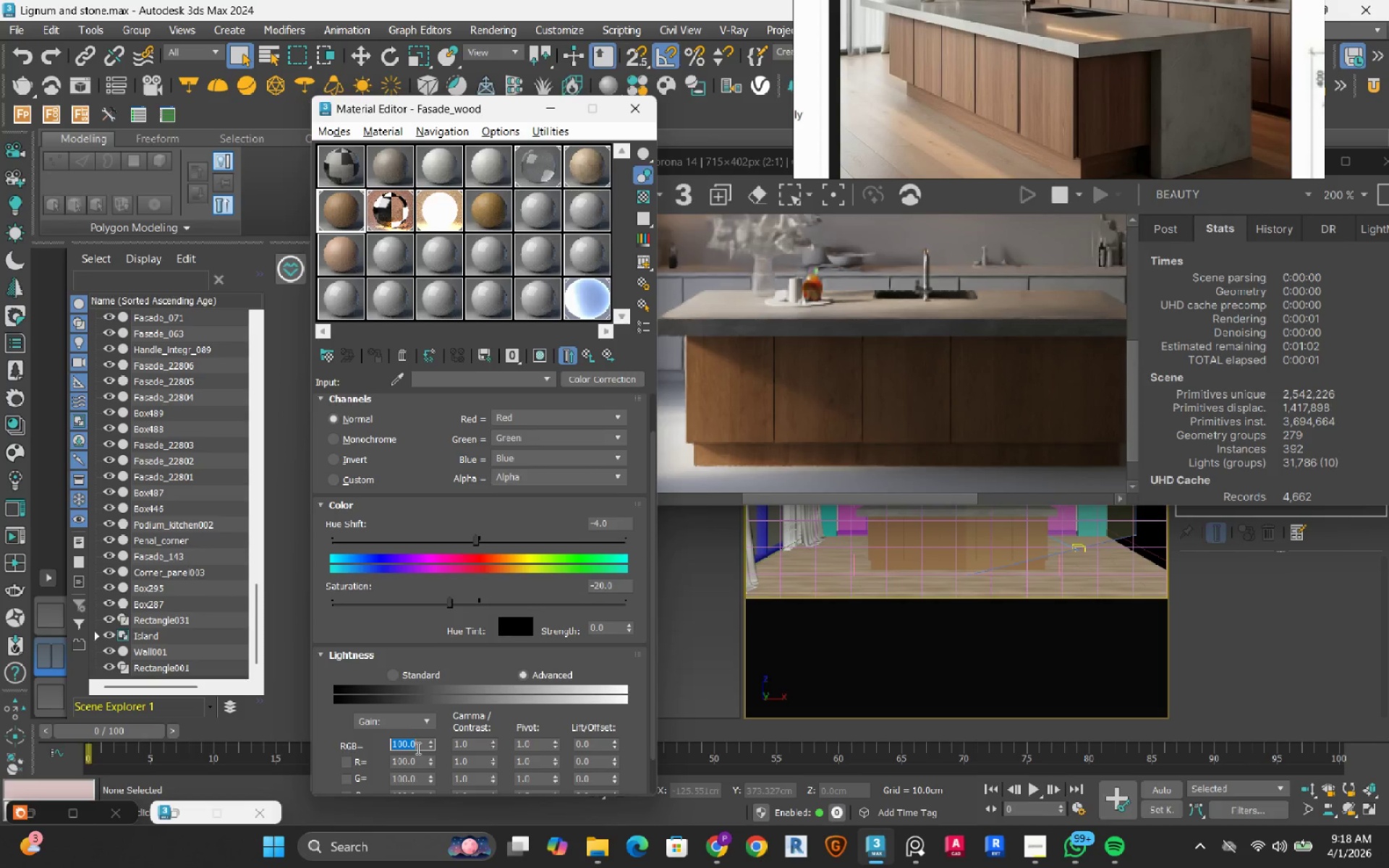 
key(Numpad1)
 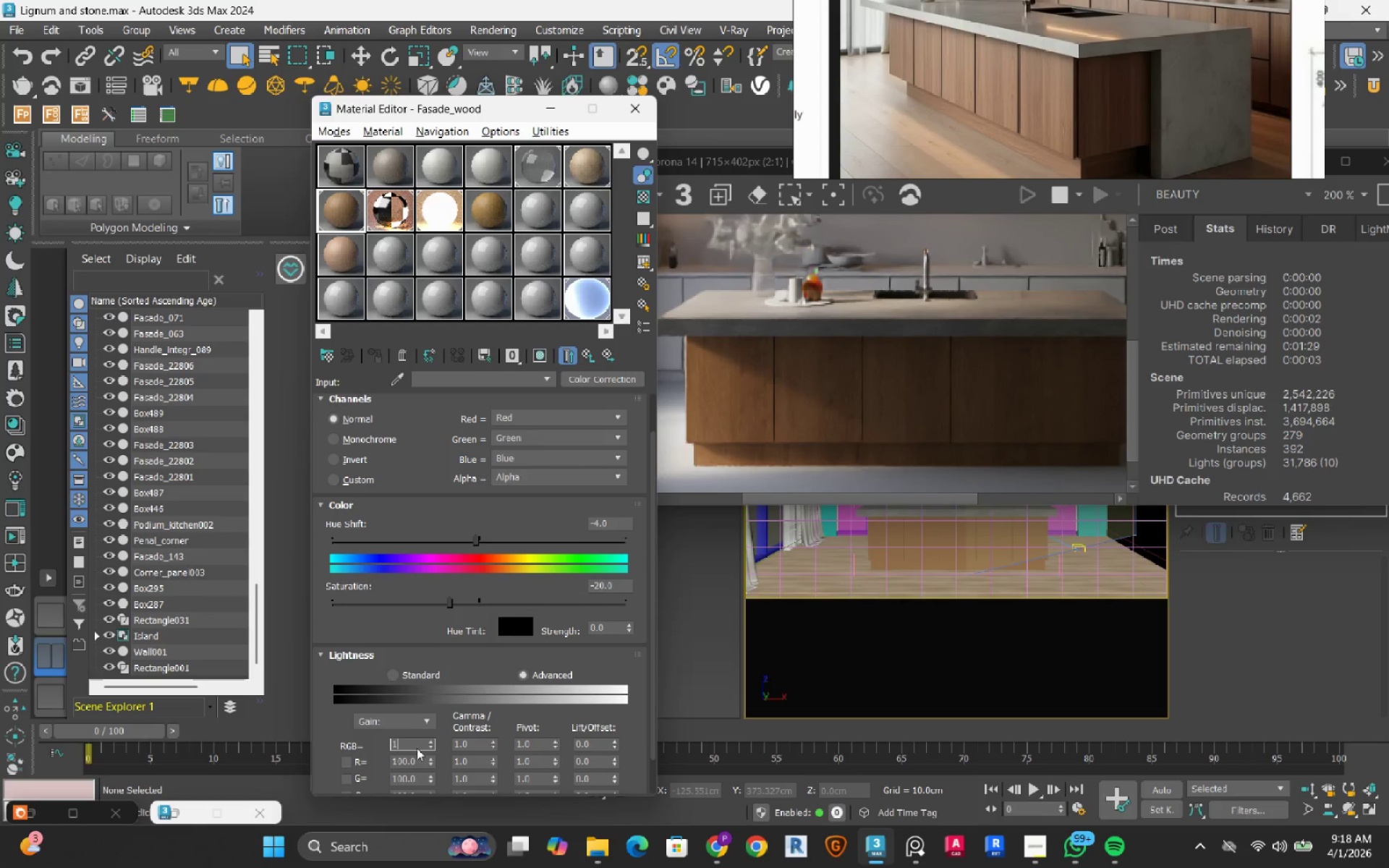 
key(Numpad2)
 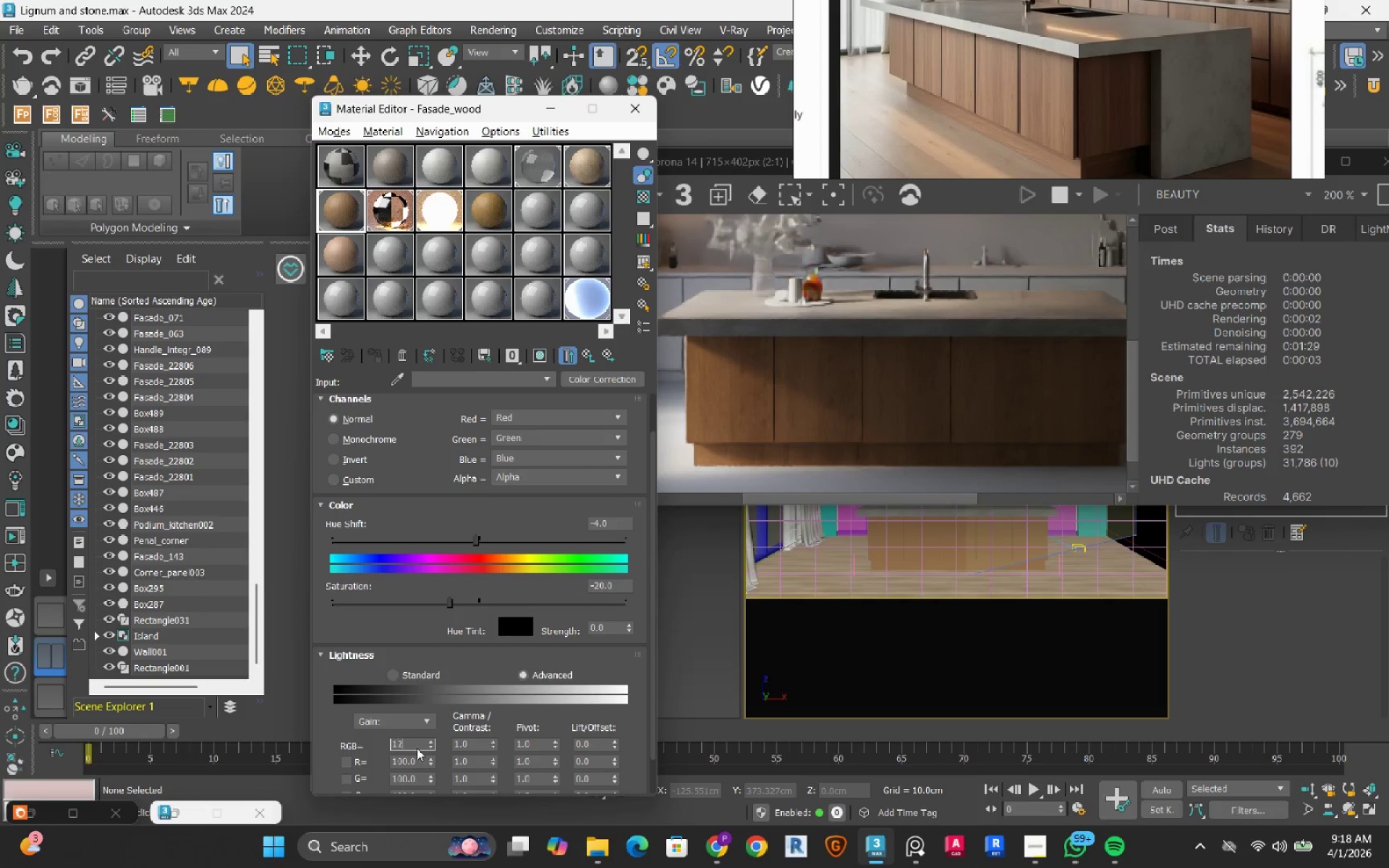 
key(Numpad0)
 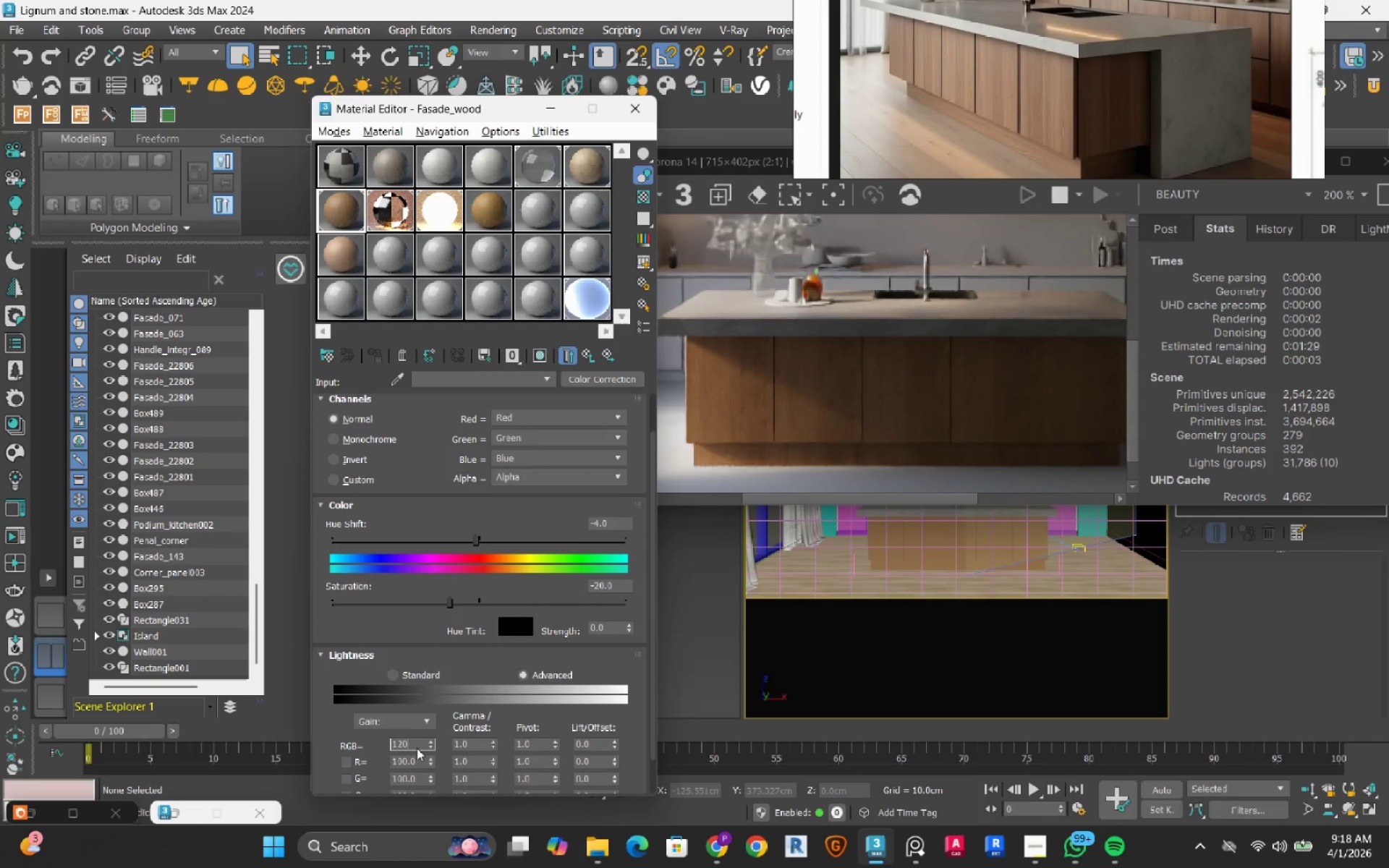 
key(NumpadEnter)
 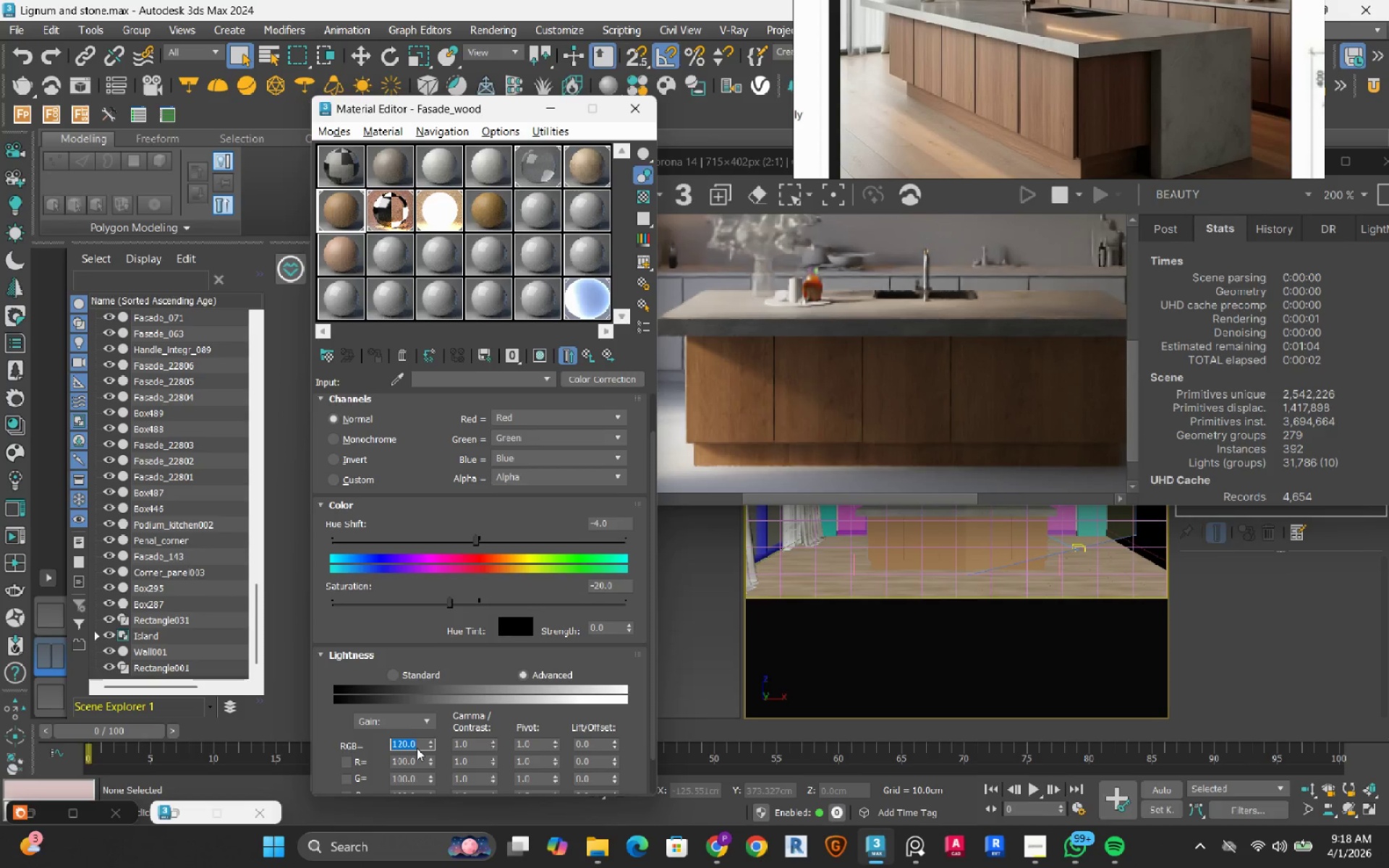 
double_click([469, 744])
 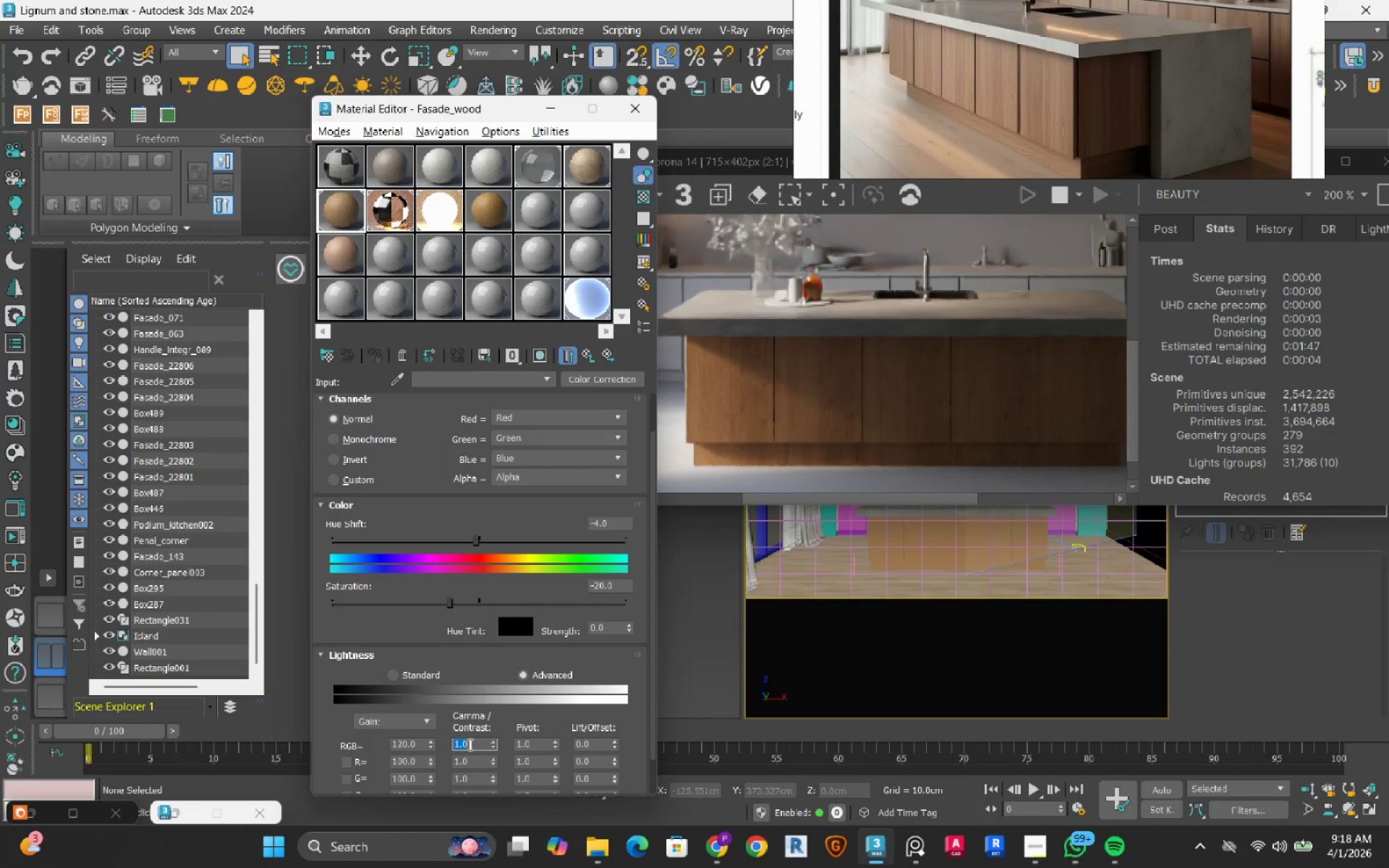 
key(Numpad1)
 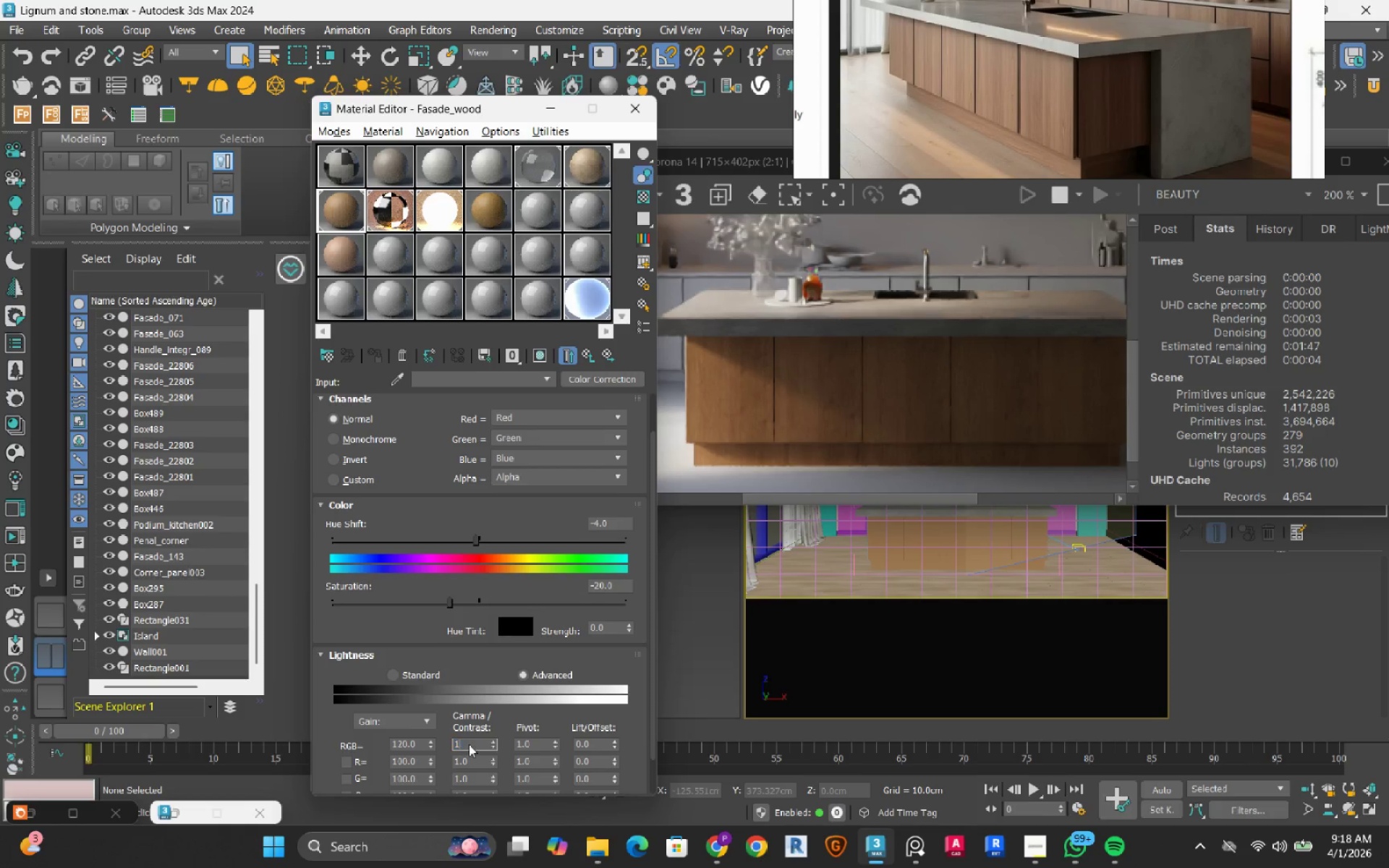 
key(NumpadDecimal)
 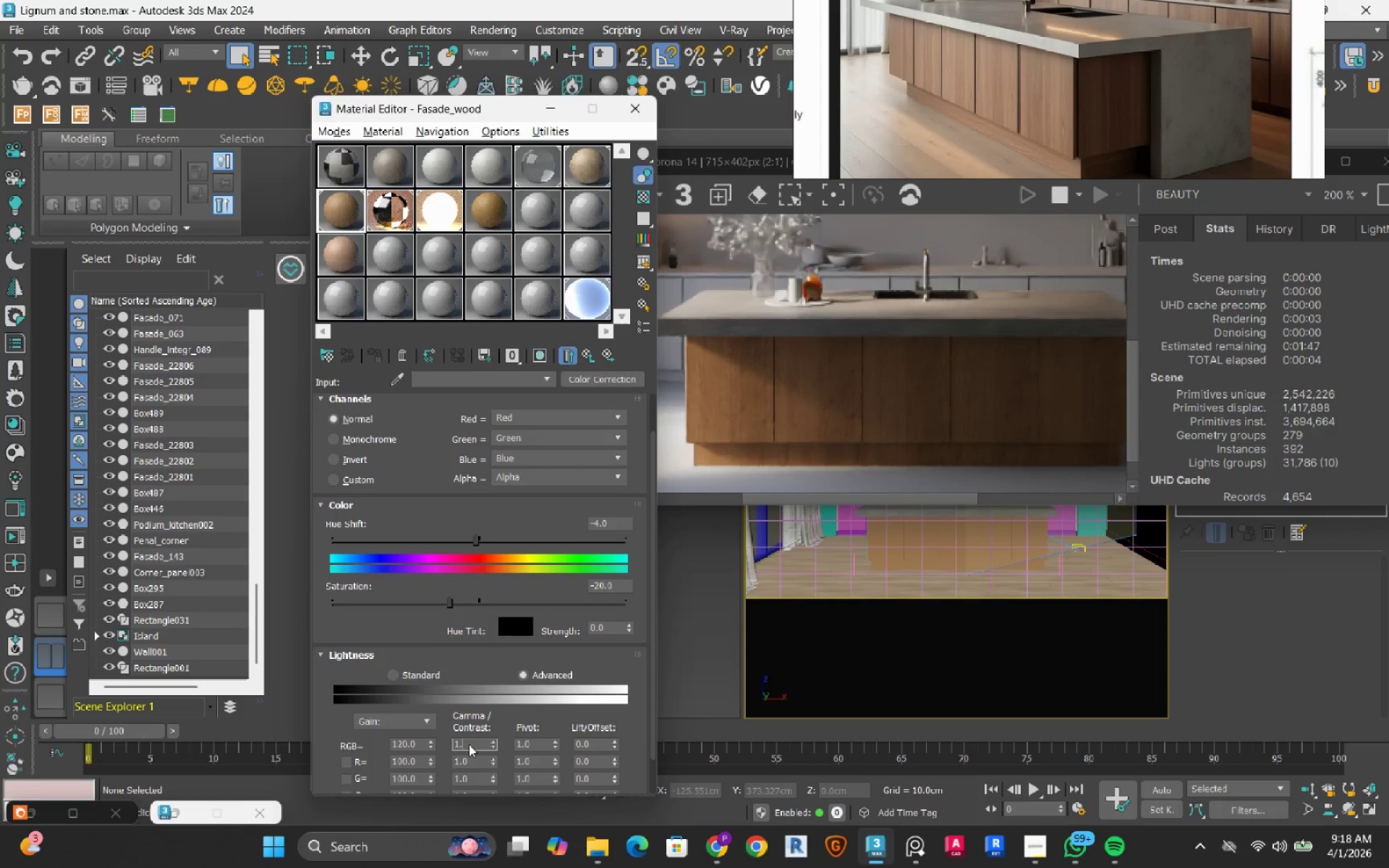 
key(Numpad2)
 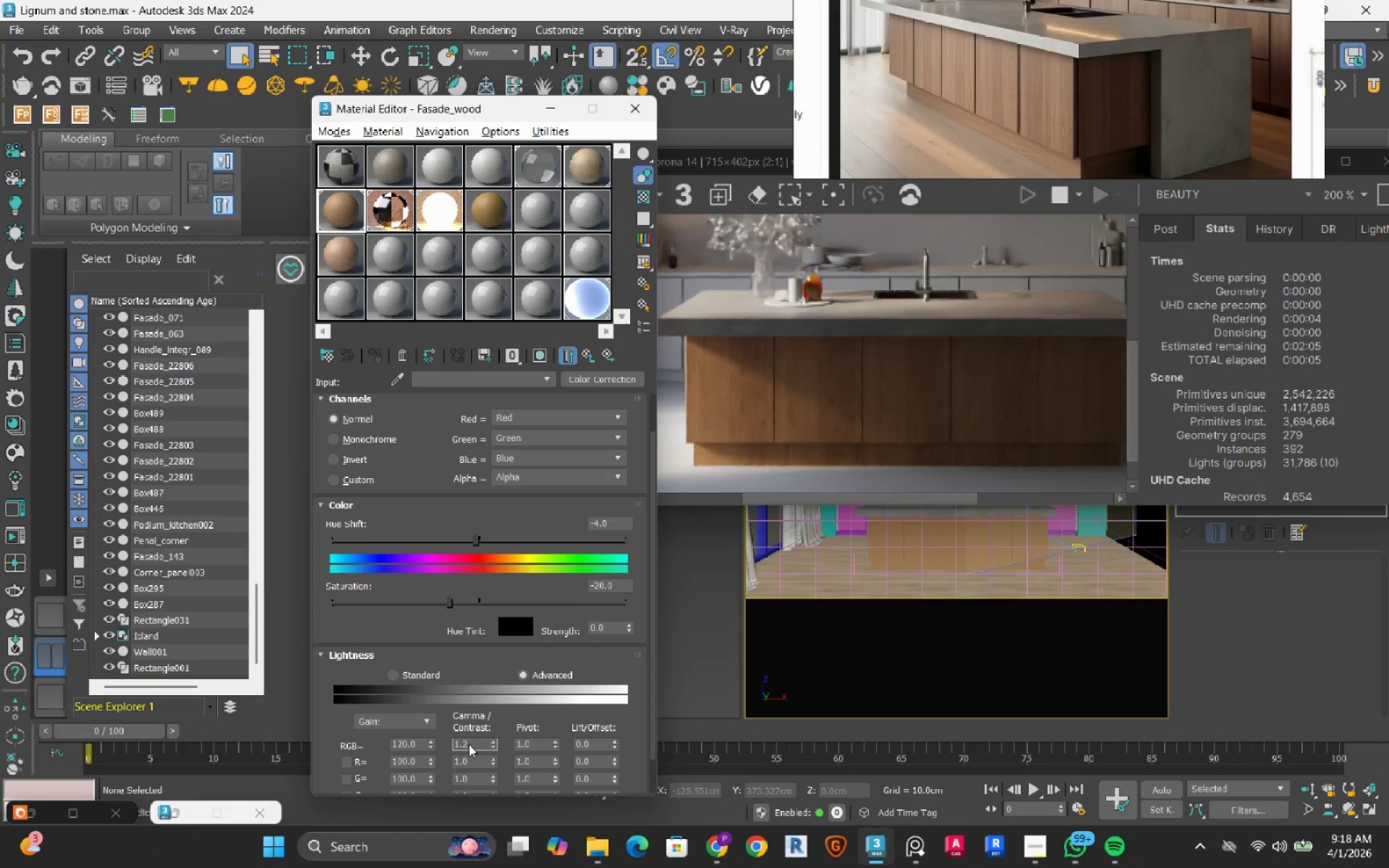 
key(NumpadEnter)
 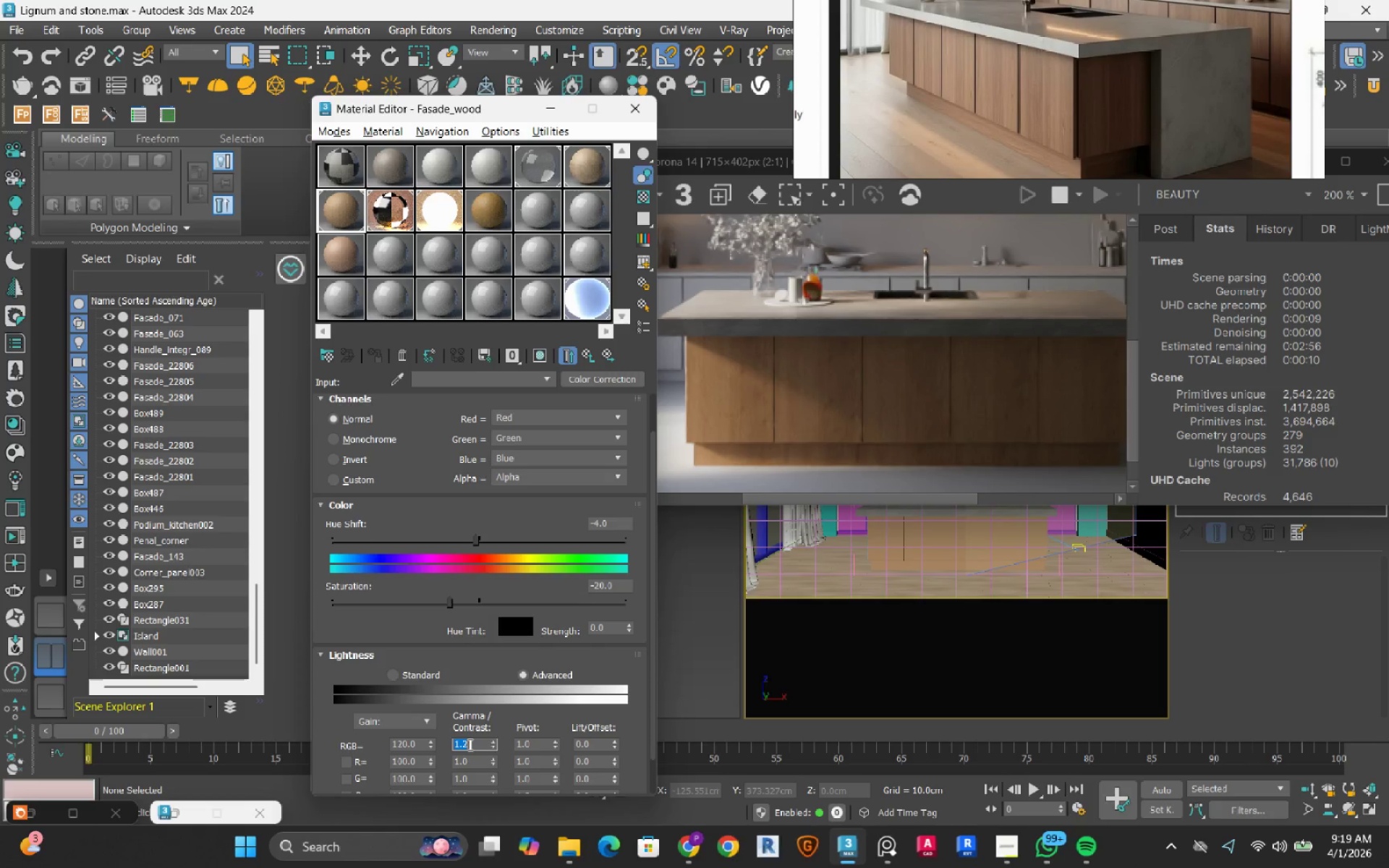 
wait(15.47)
 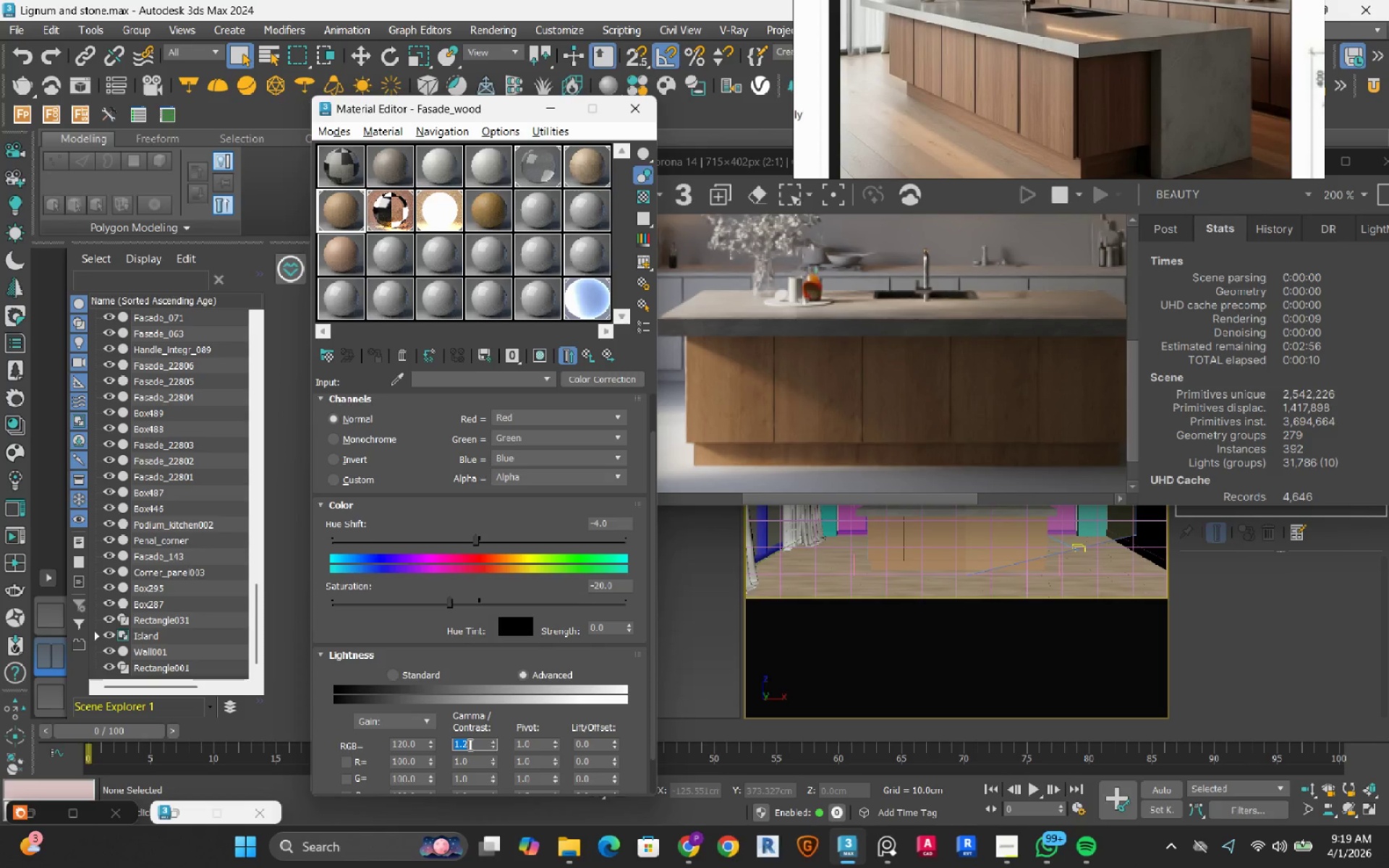 
mouse_move([446, 746])
 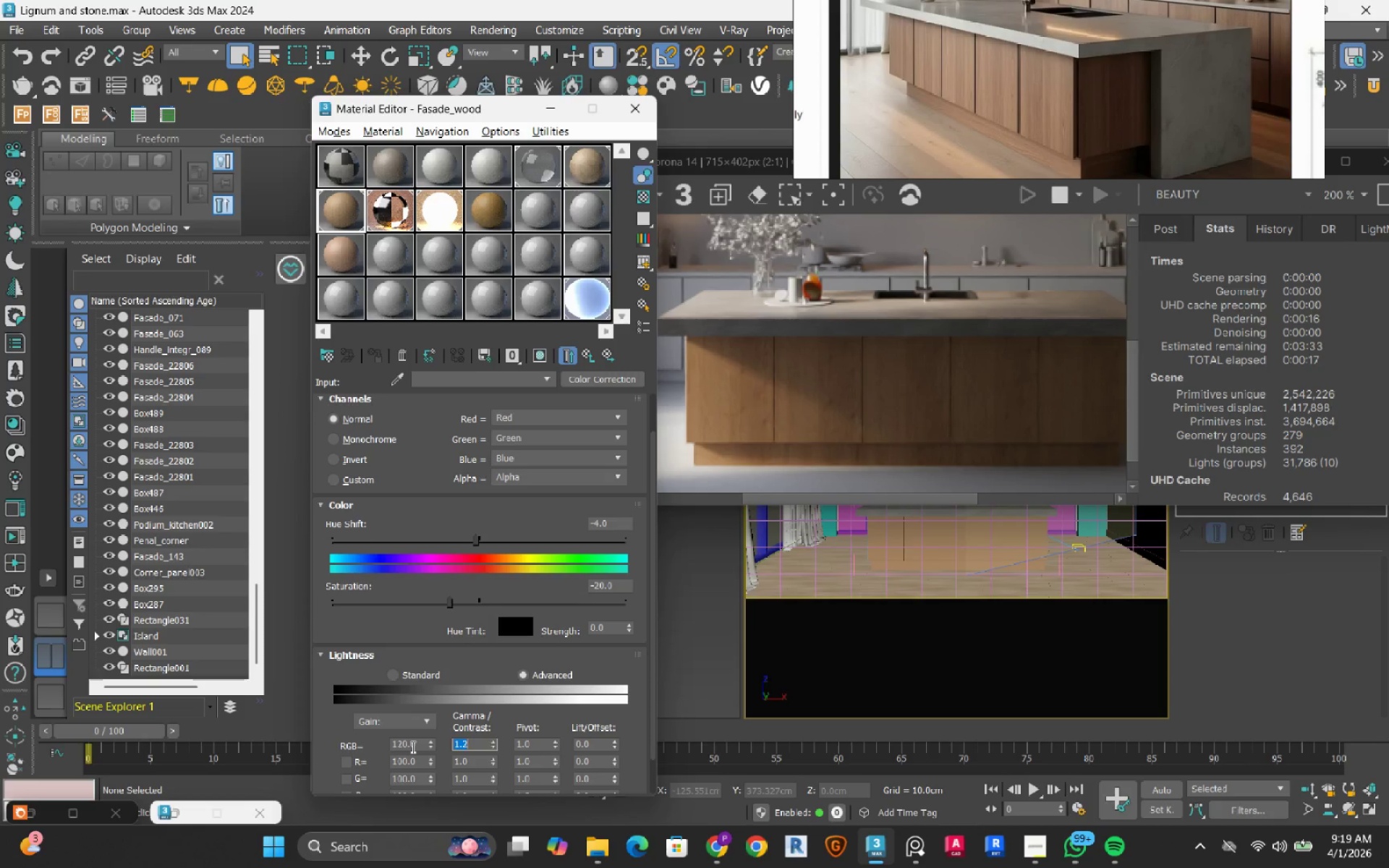 
double_click([412, 746])
 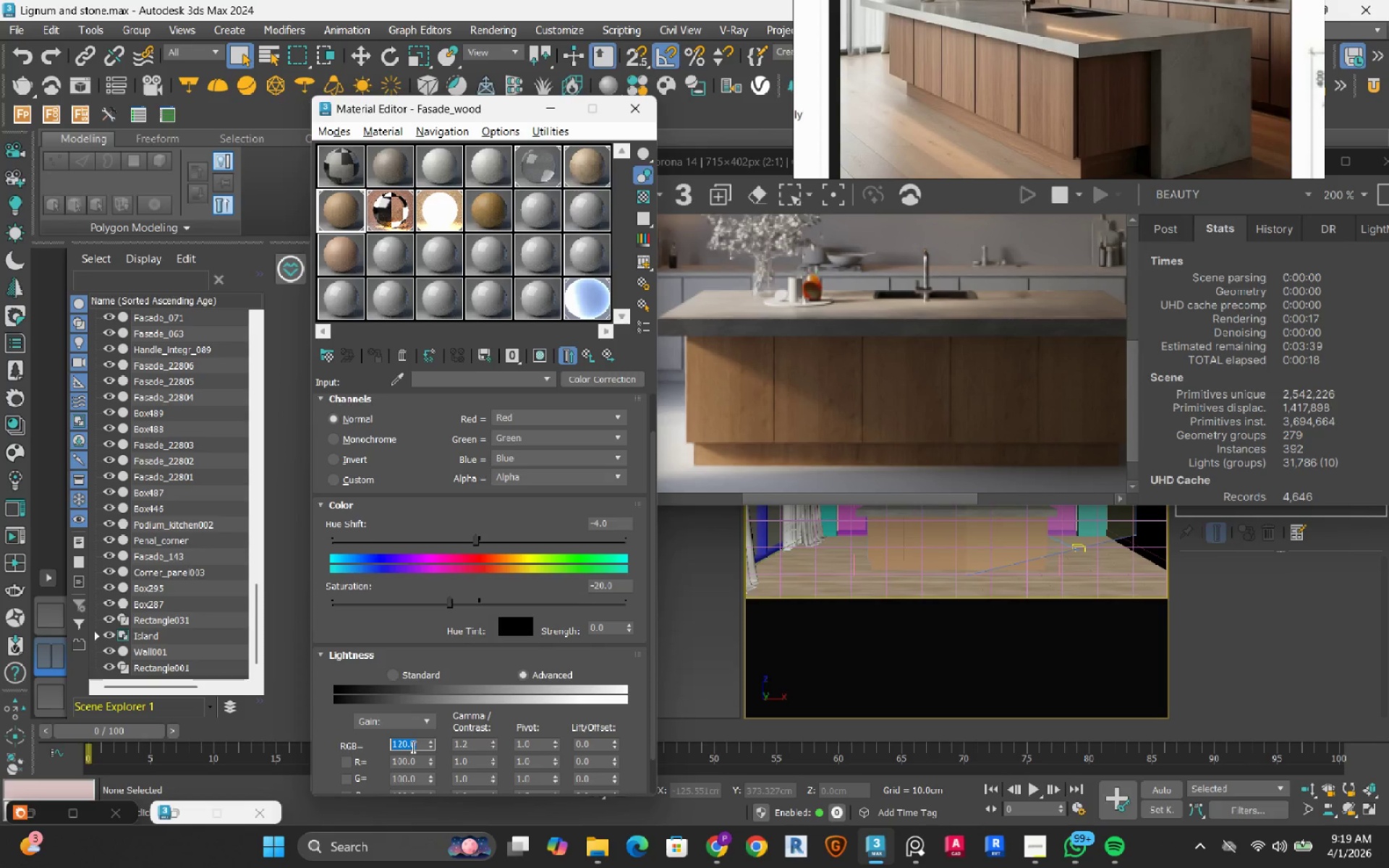 
key(Numpad8)
 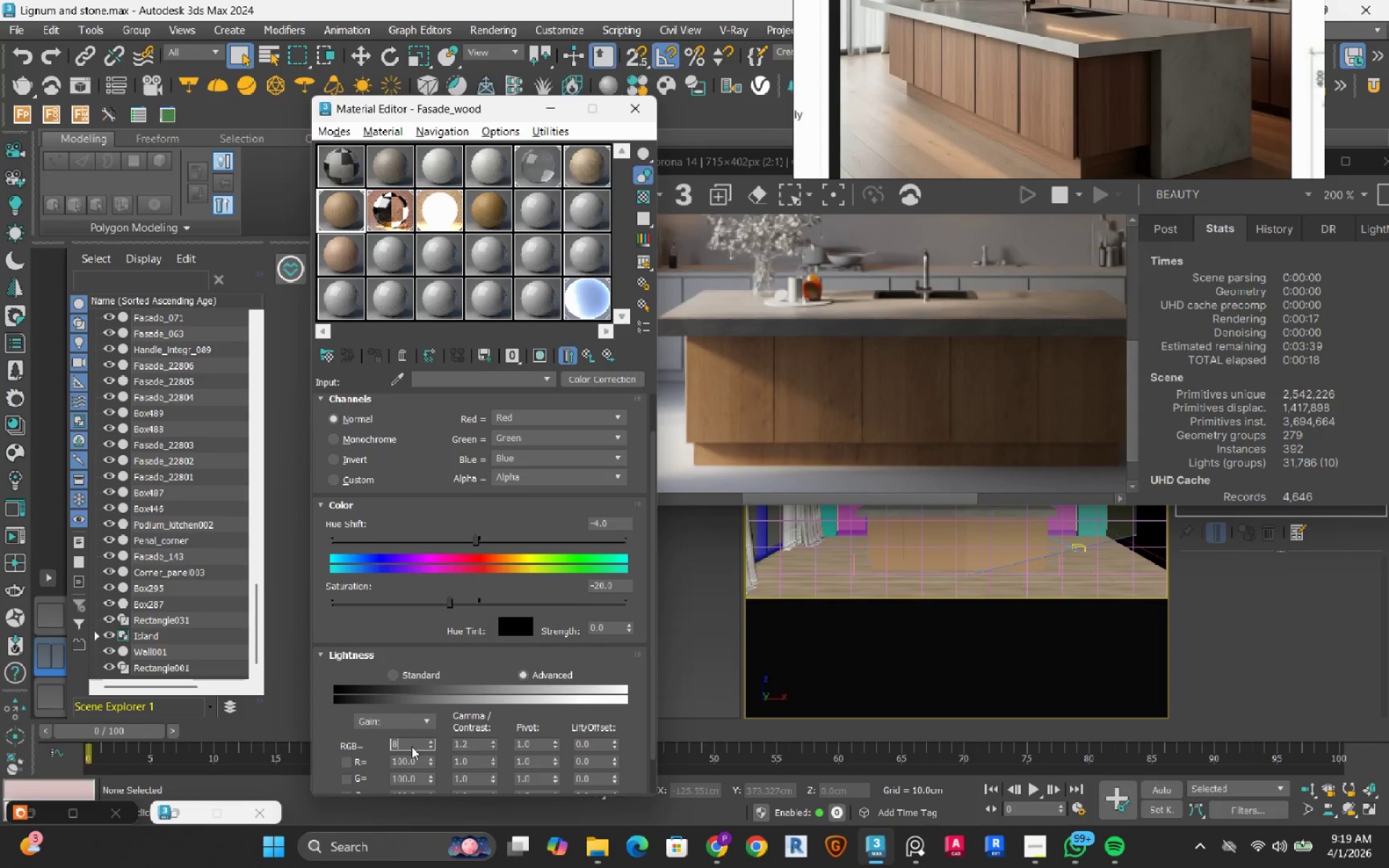 
key(Numpad5)
 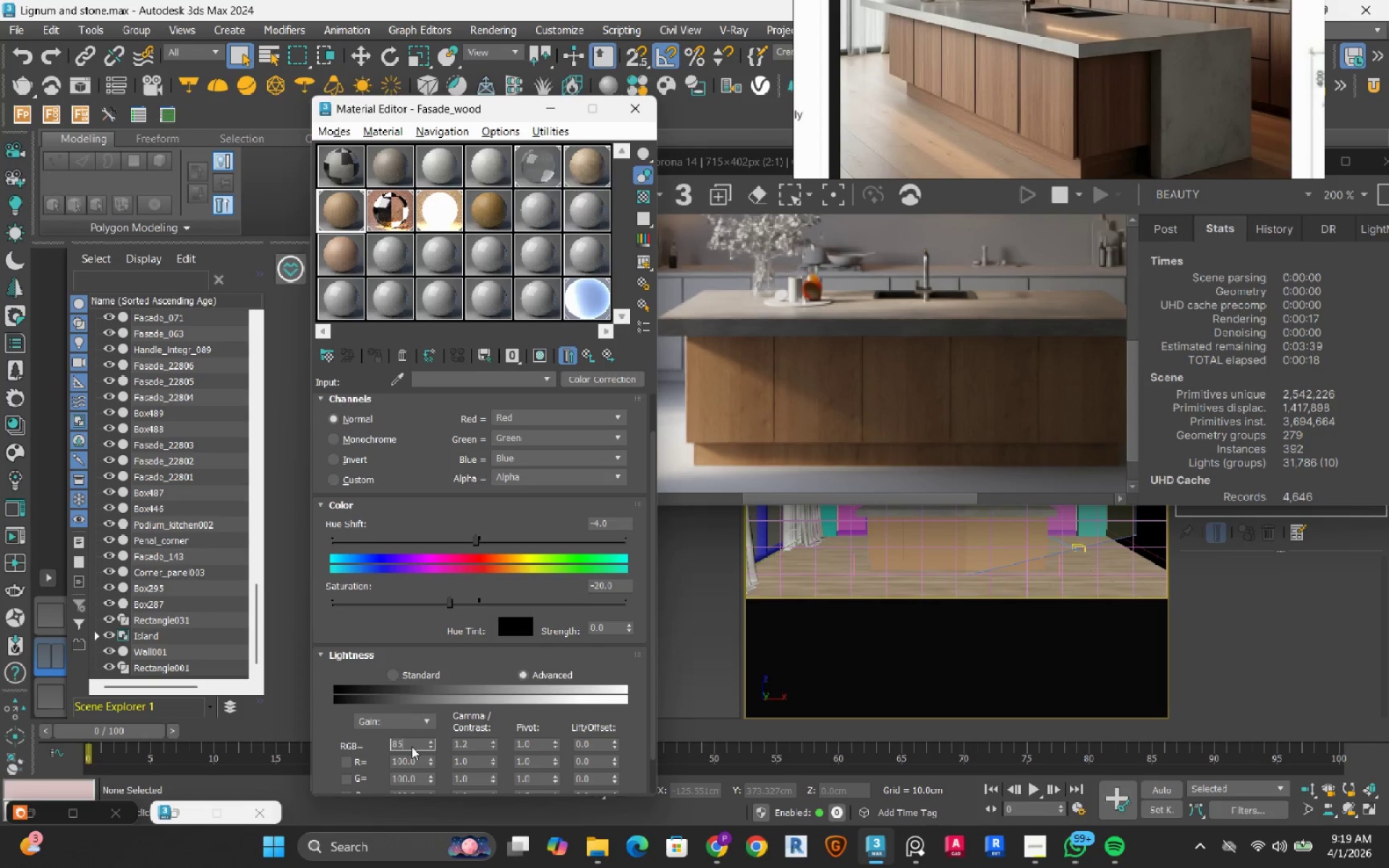 
key(NumpadEnter)
 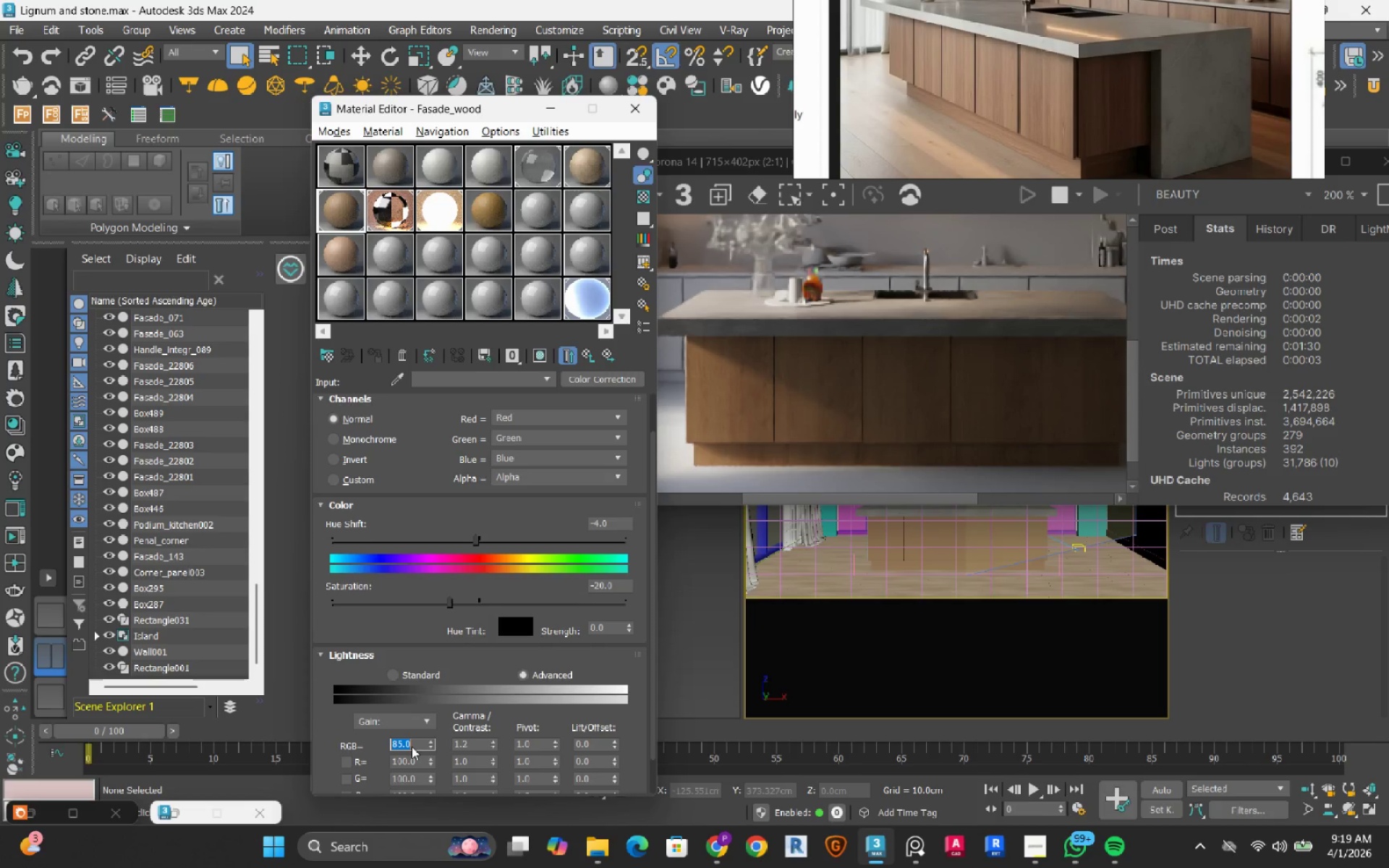 
double_click([470, 746])
 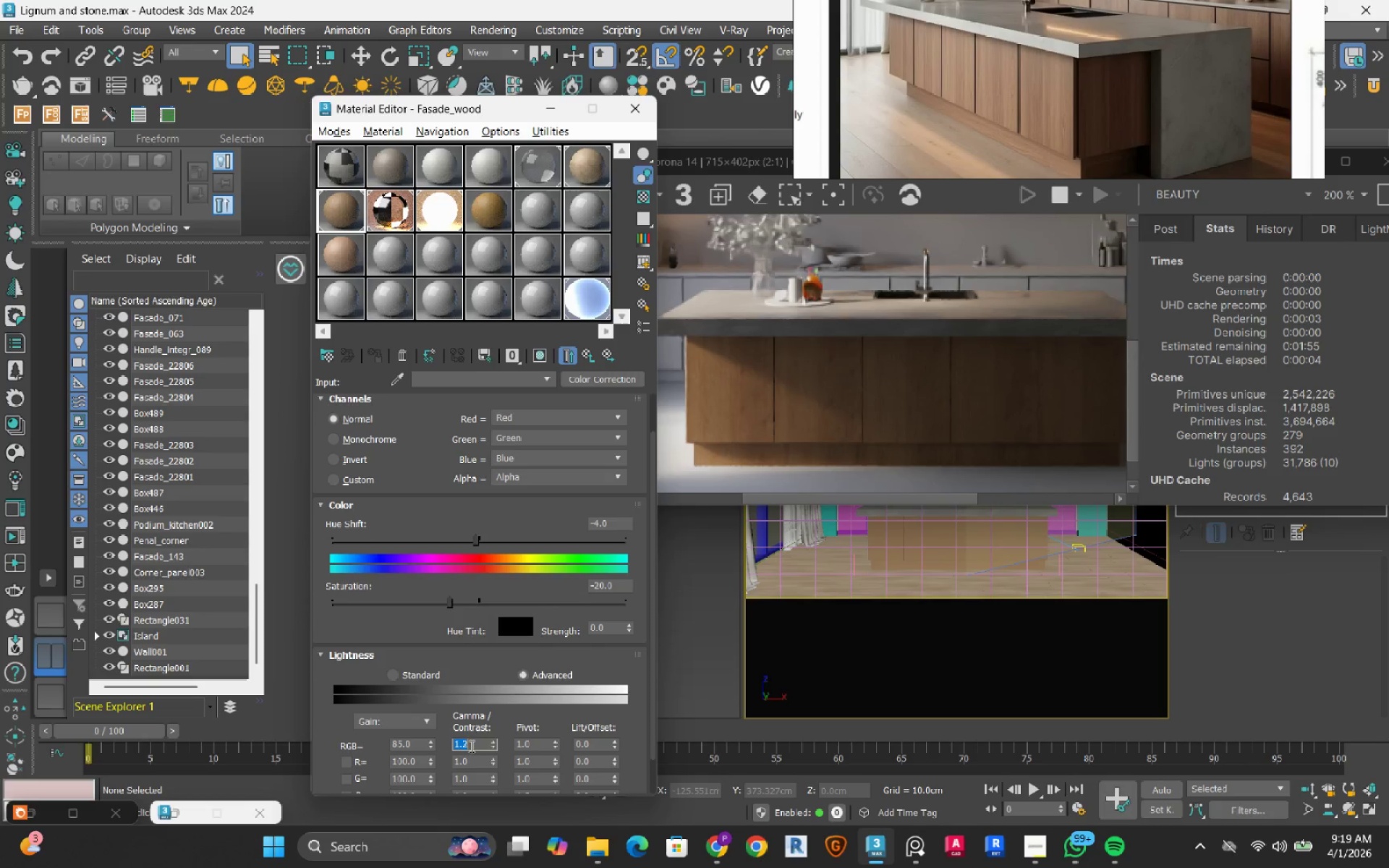 
key(Numpad1)
 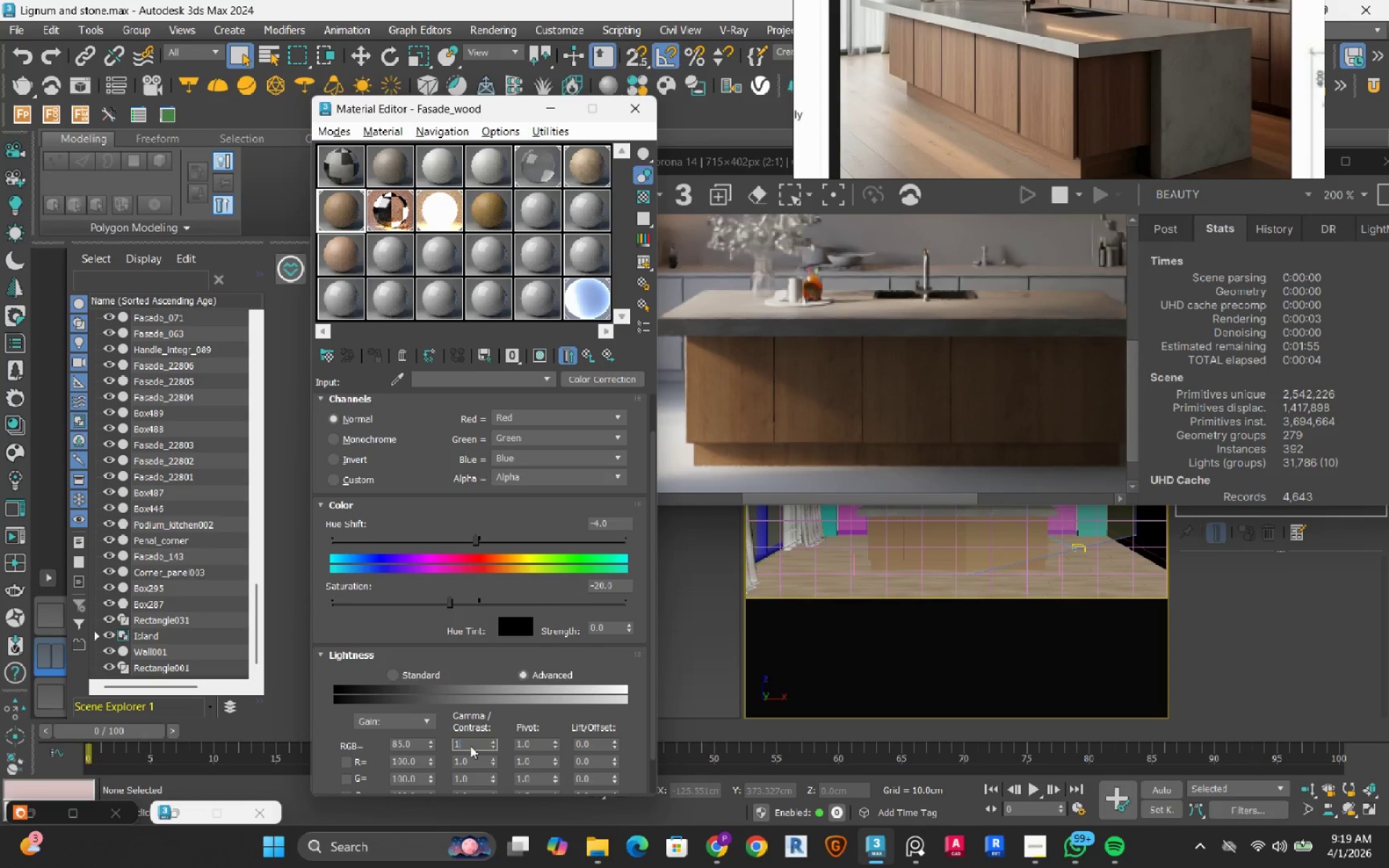 
key(NumpadDecimal)
 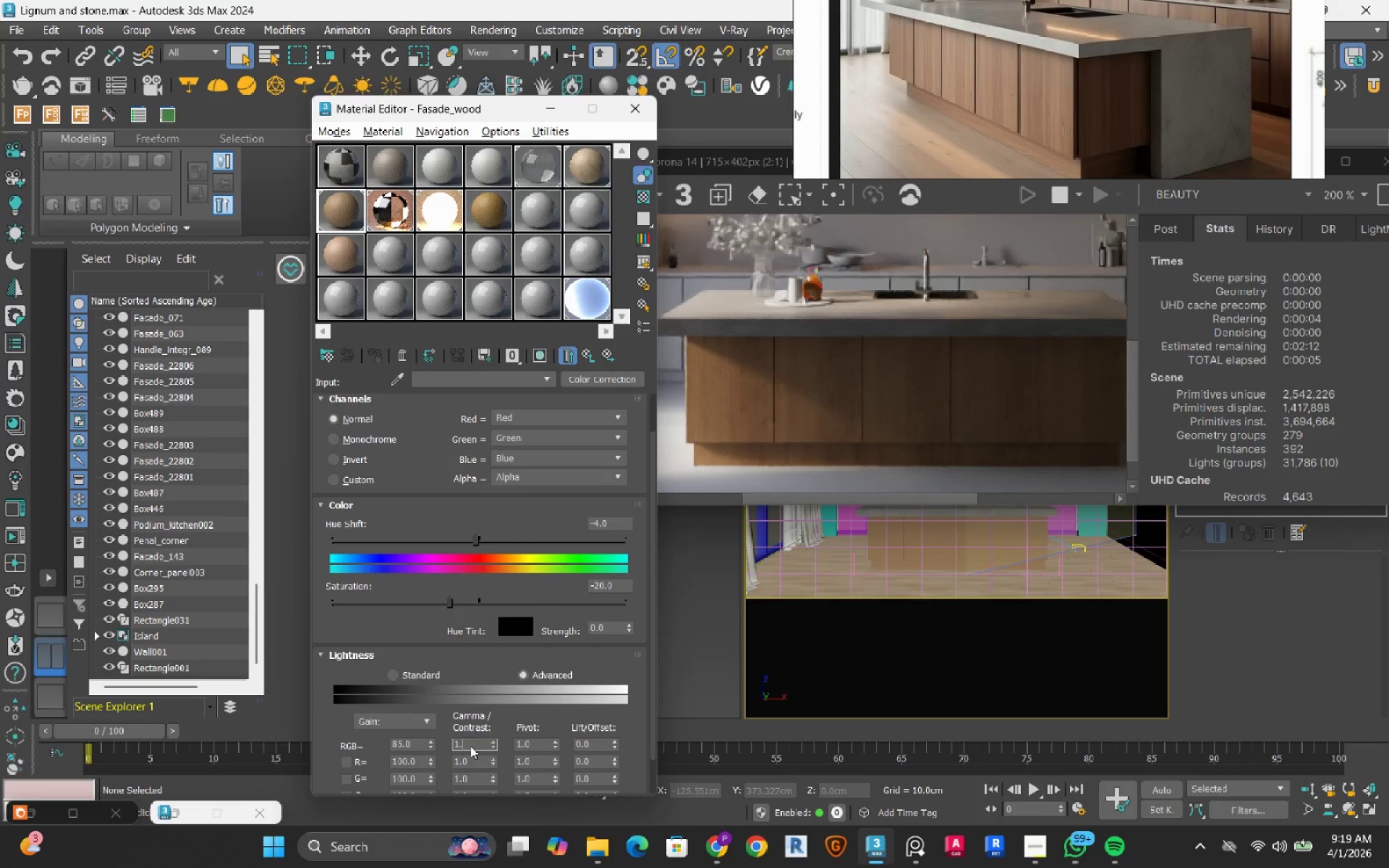 
key(Numpad5)
 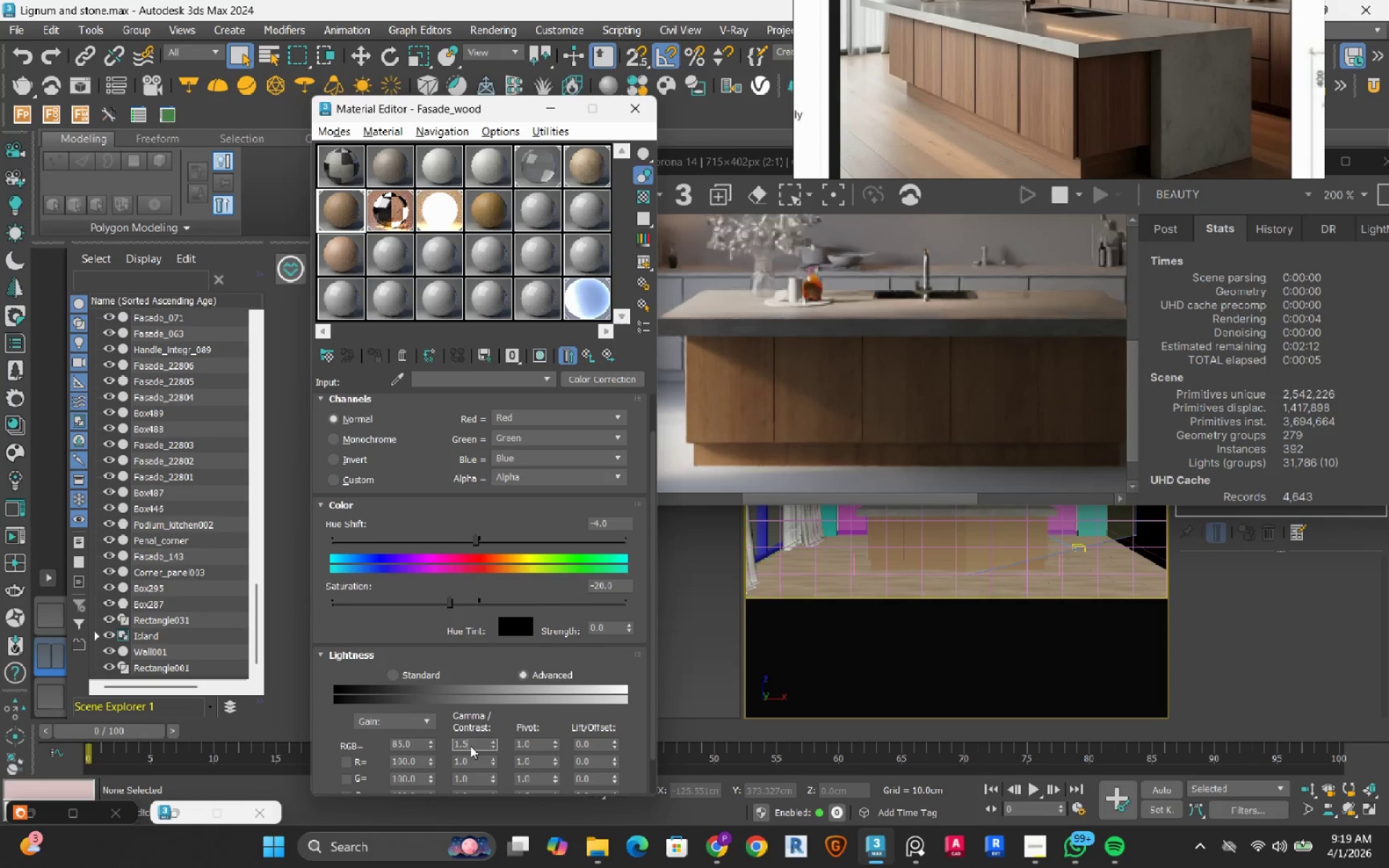 
key(NumpadEnter)
 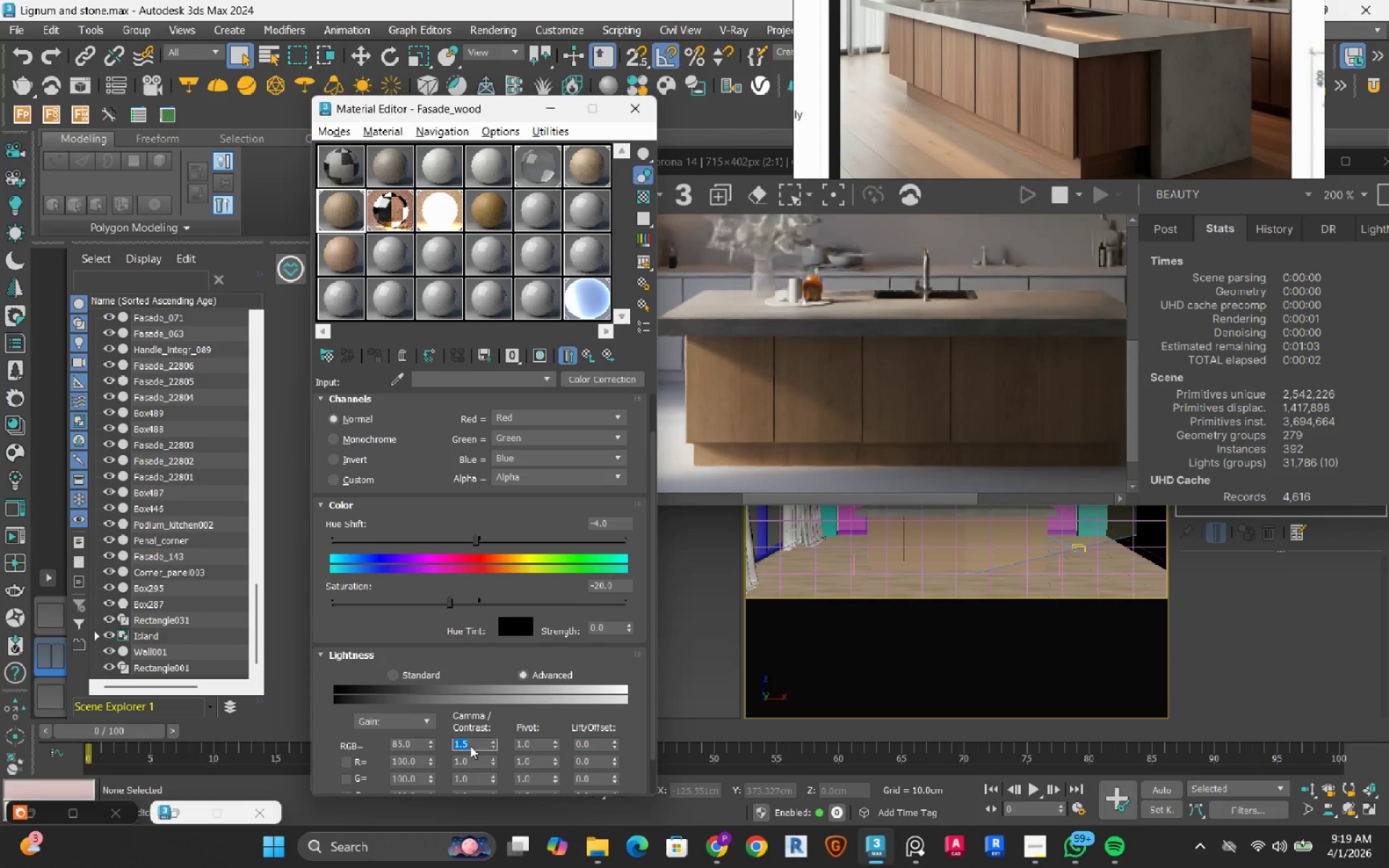 
key(Numpad1)
 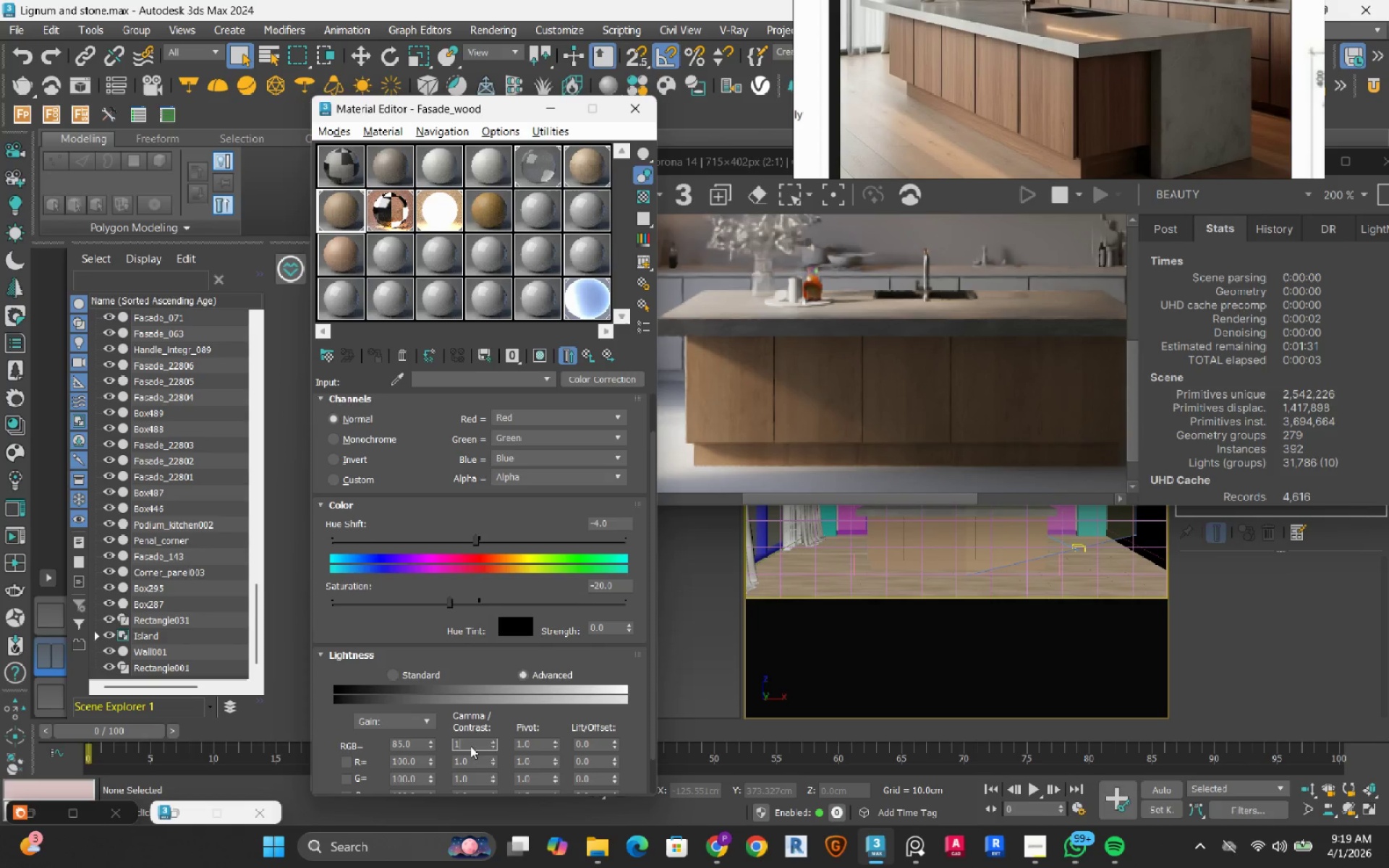 
key(NumpadDecimal)
 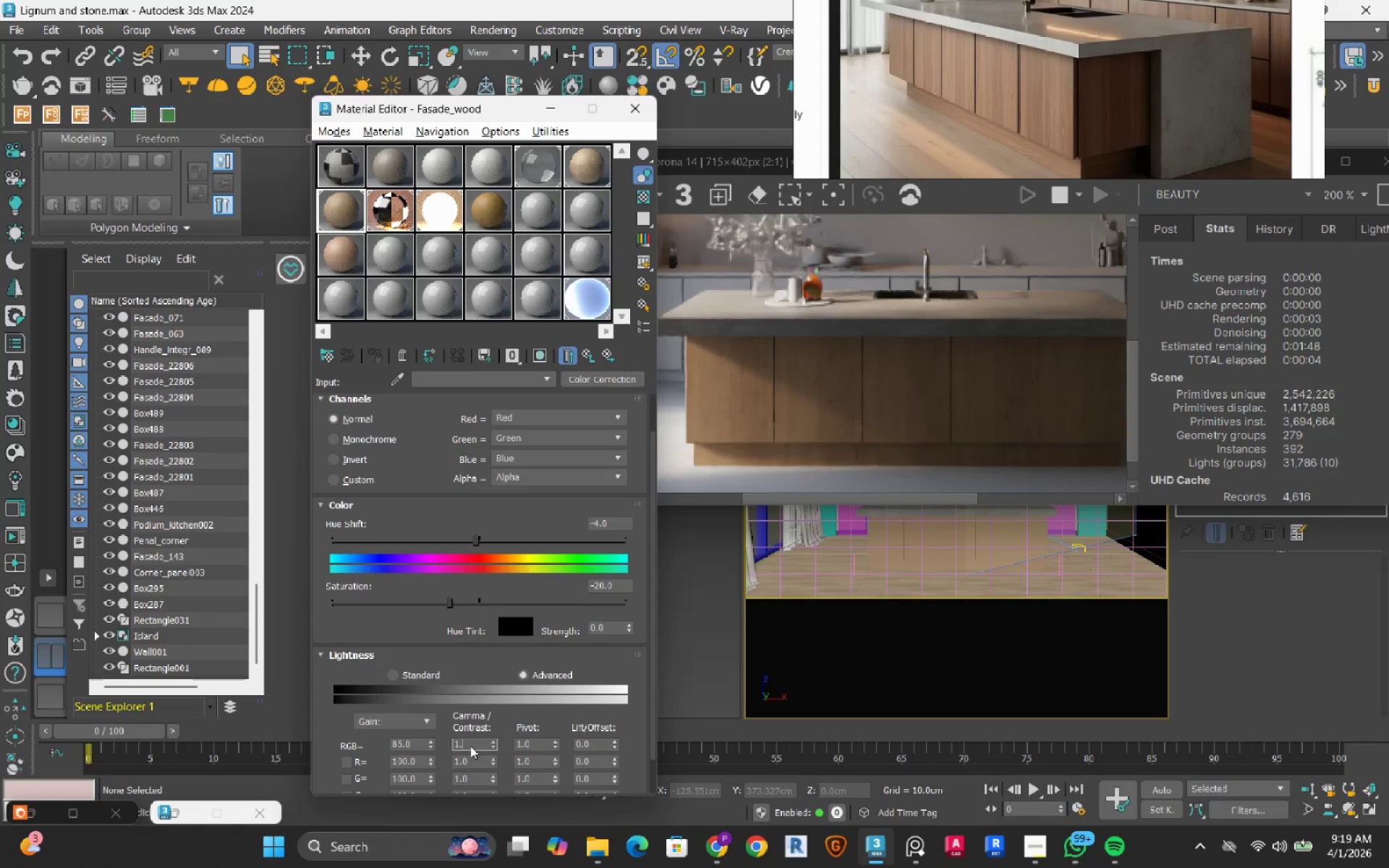 
key(Numpad2)
 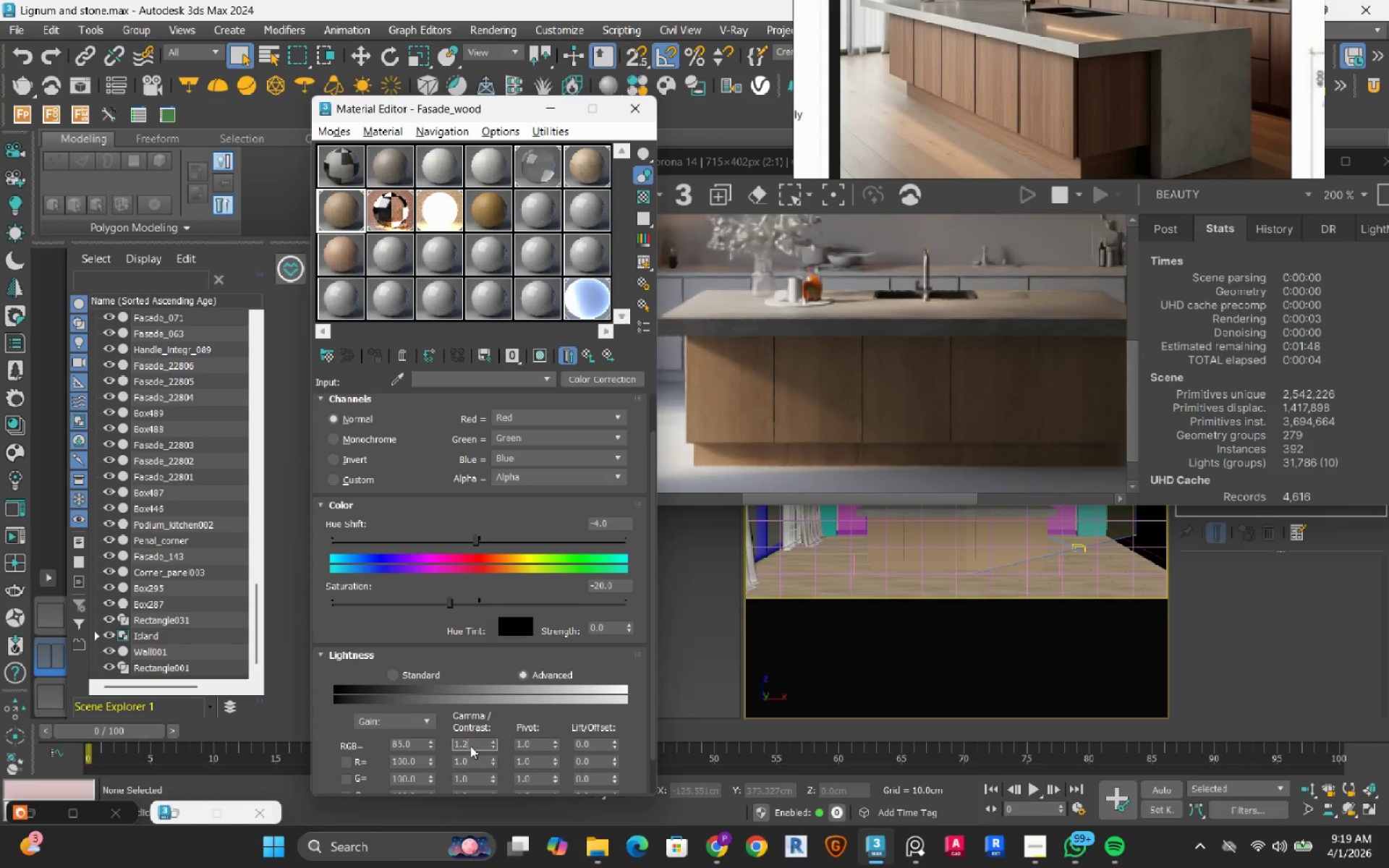 
key(NumpadEnter)
 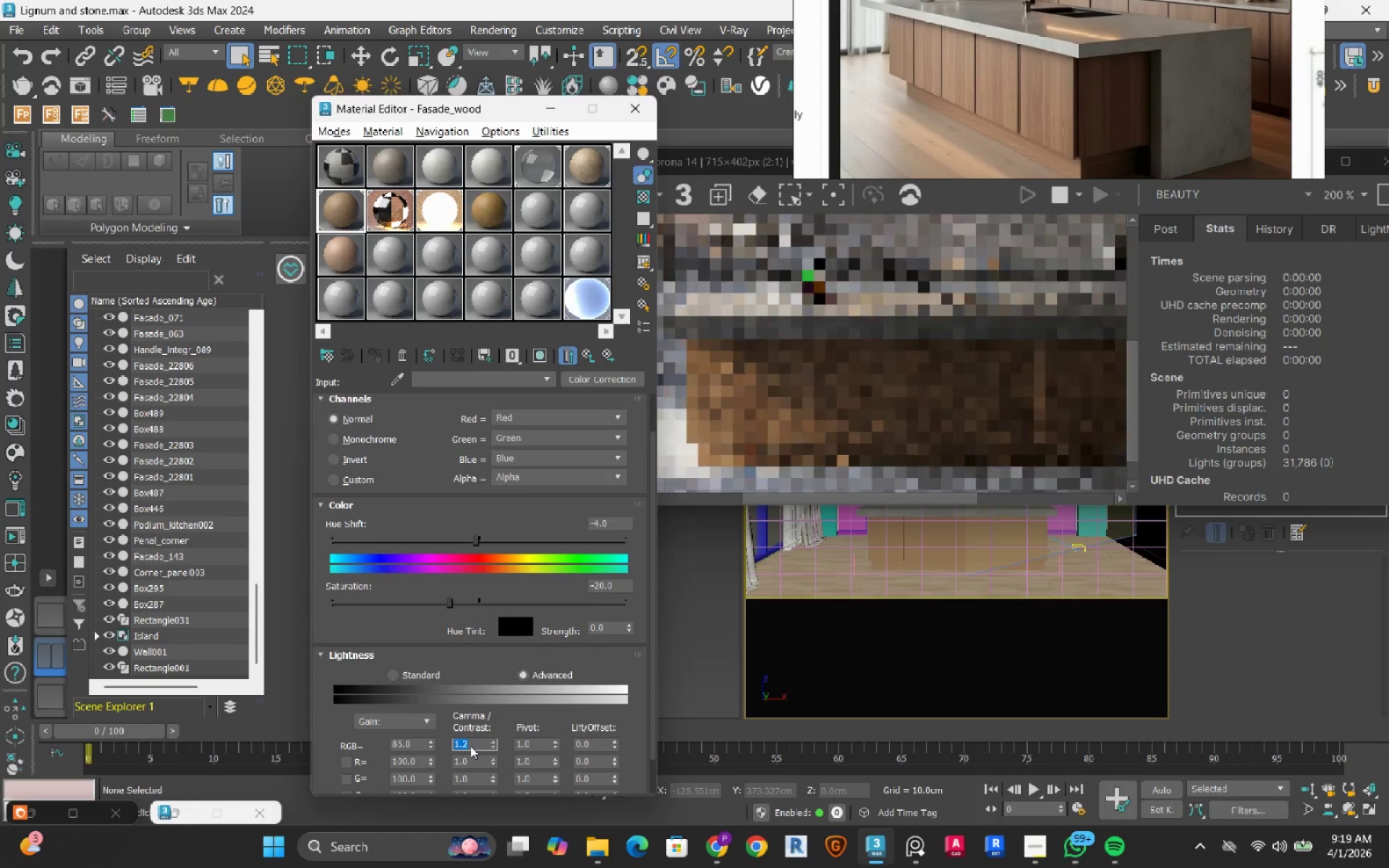 
key(Numpad1)
 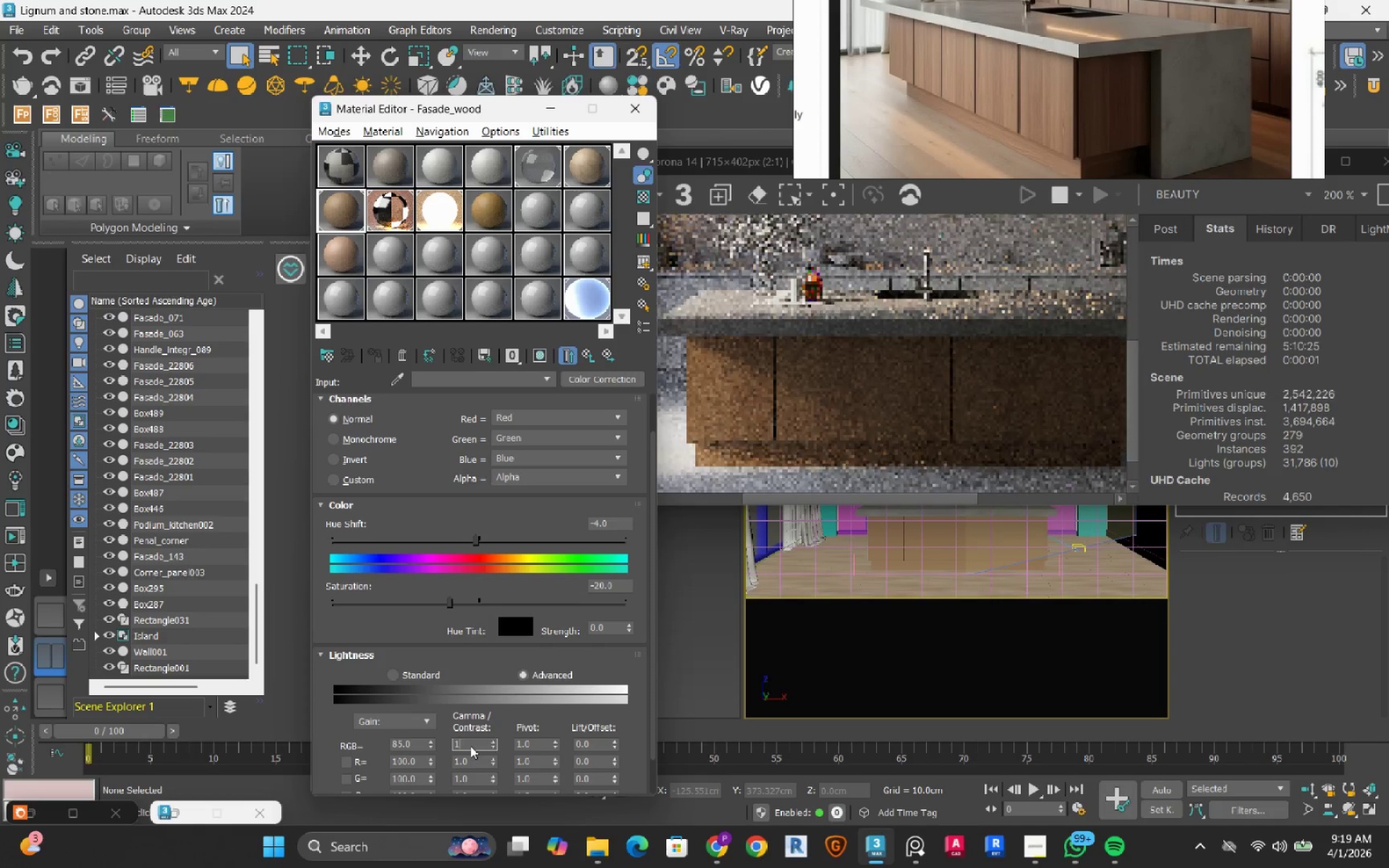 
key(NumpadDecimal)
 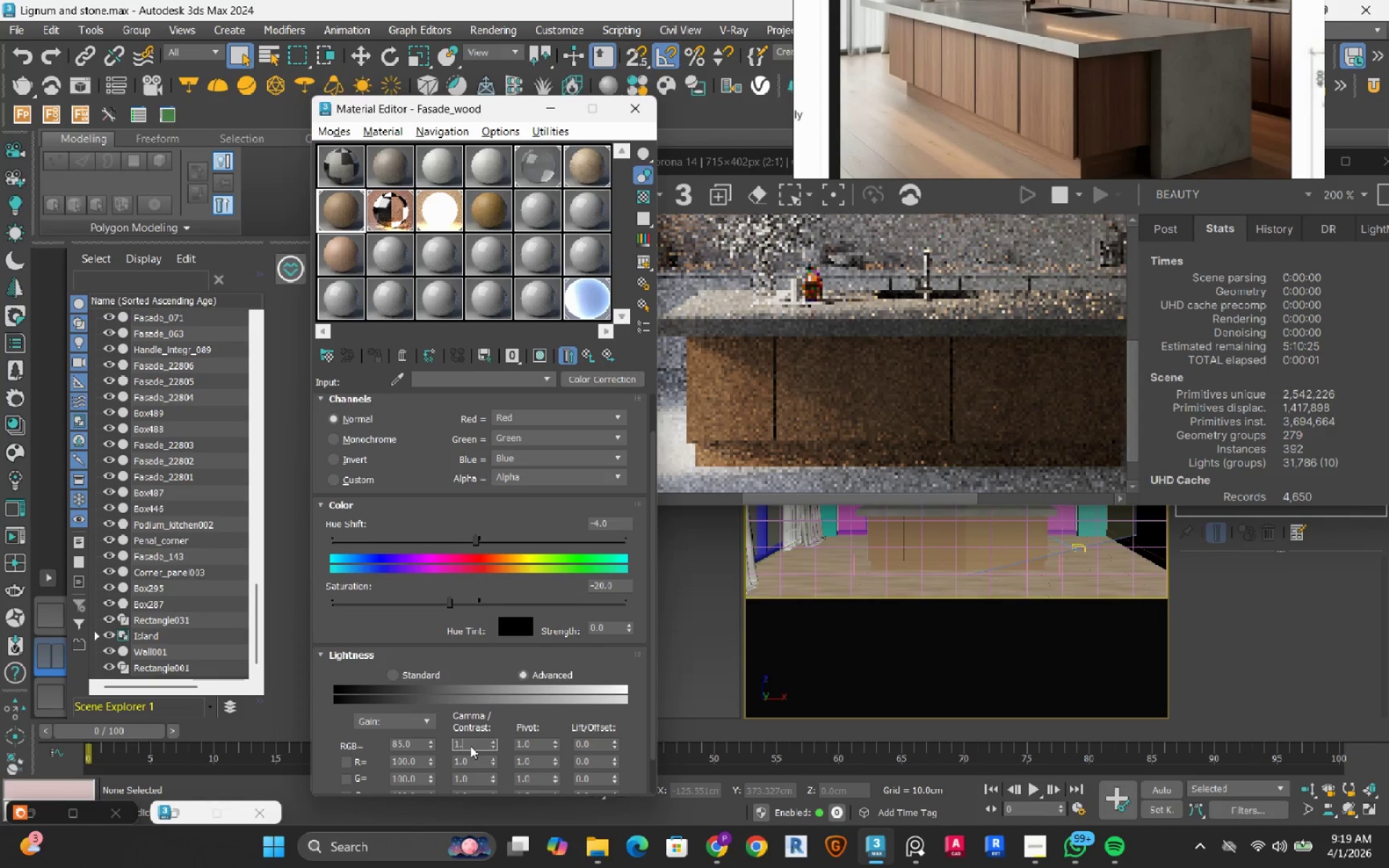 
key(Numpad3)
 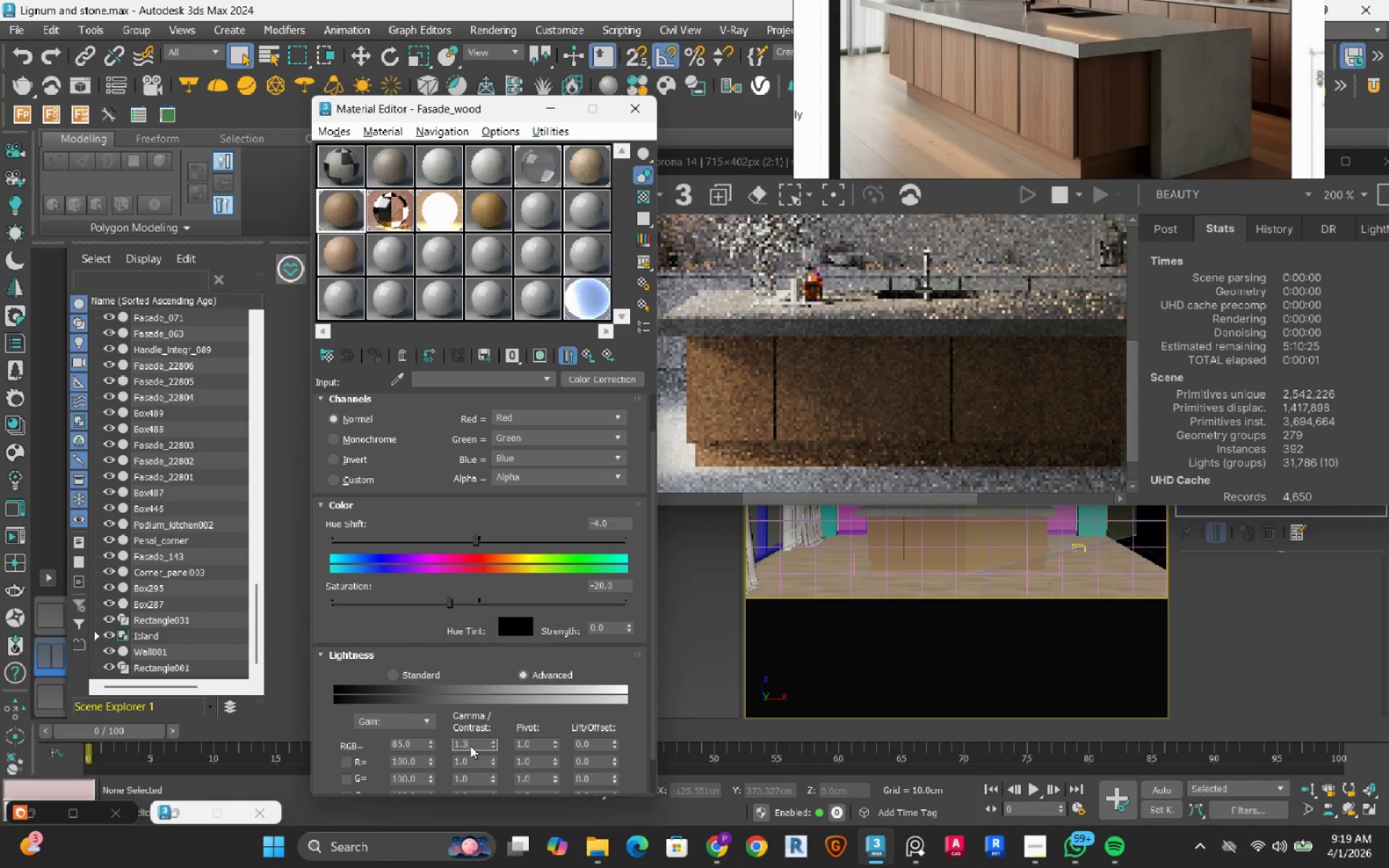 
key(NumpadEnter)
 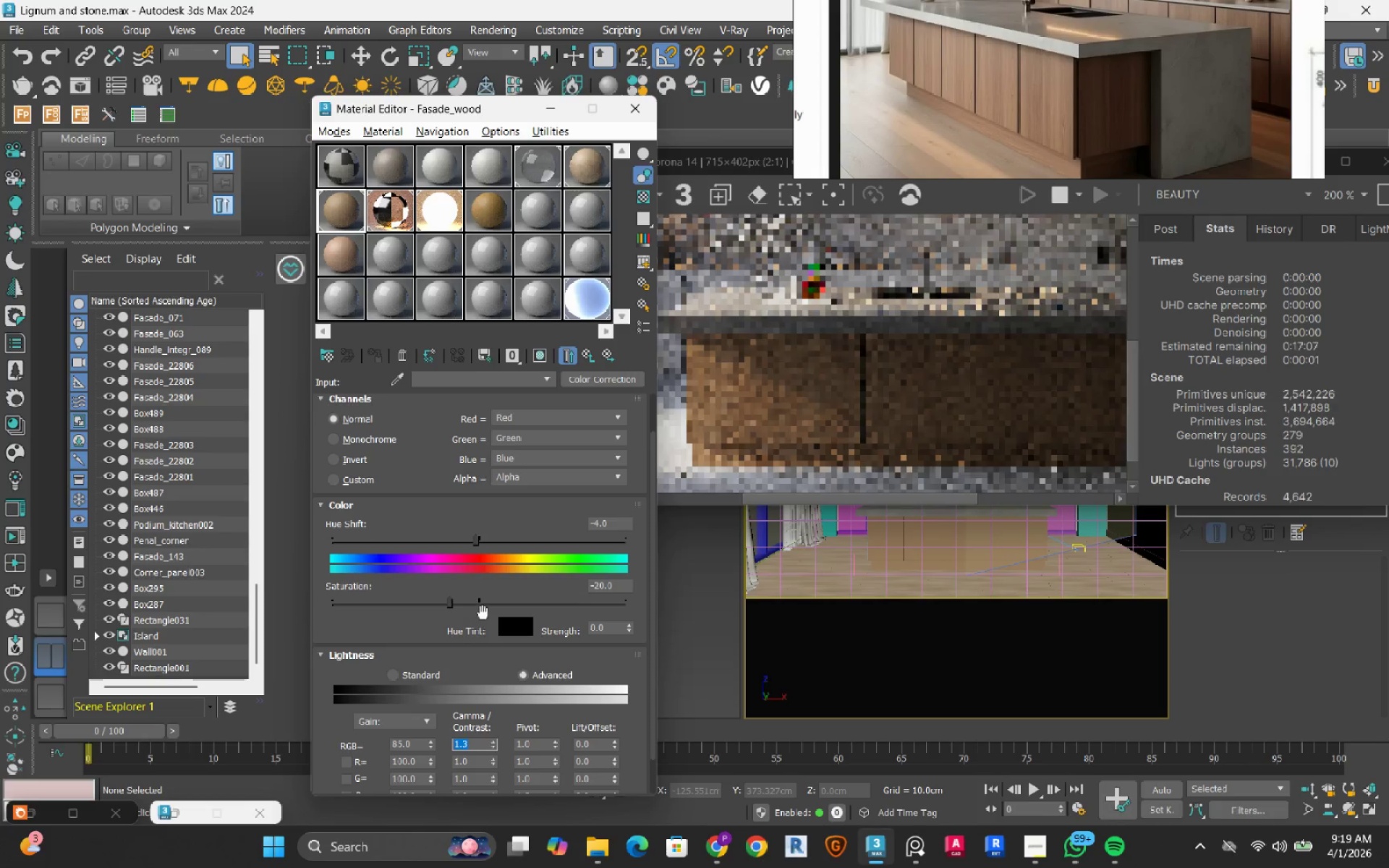 
left_click([489, 605])
 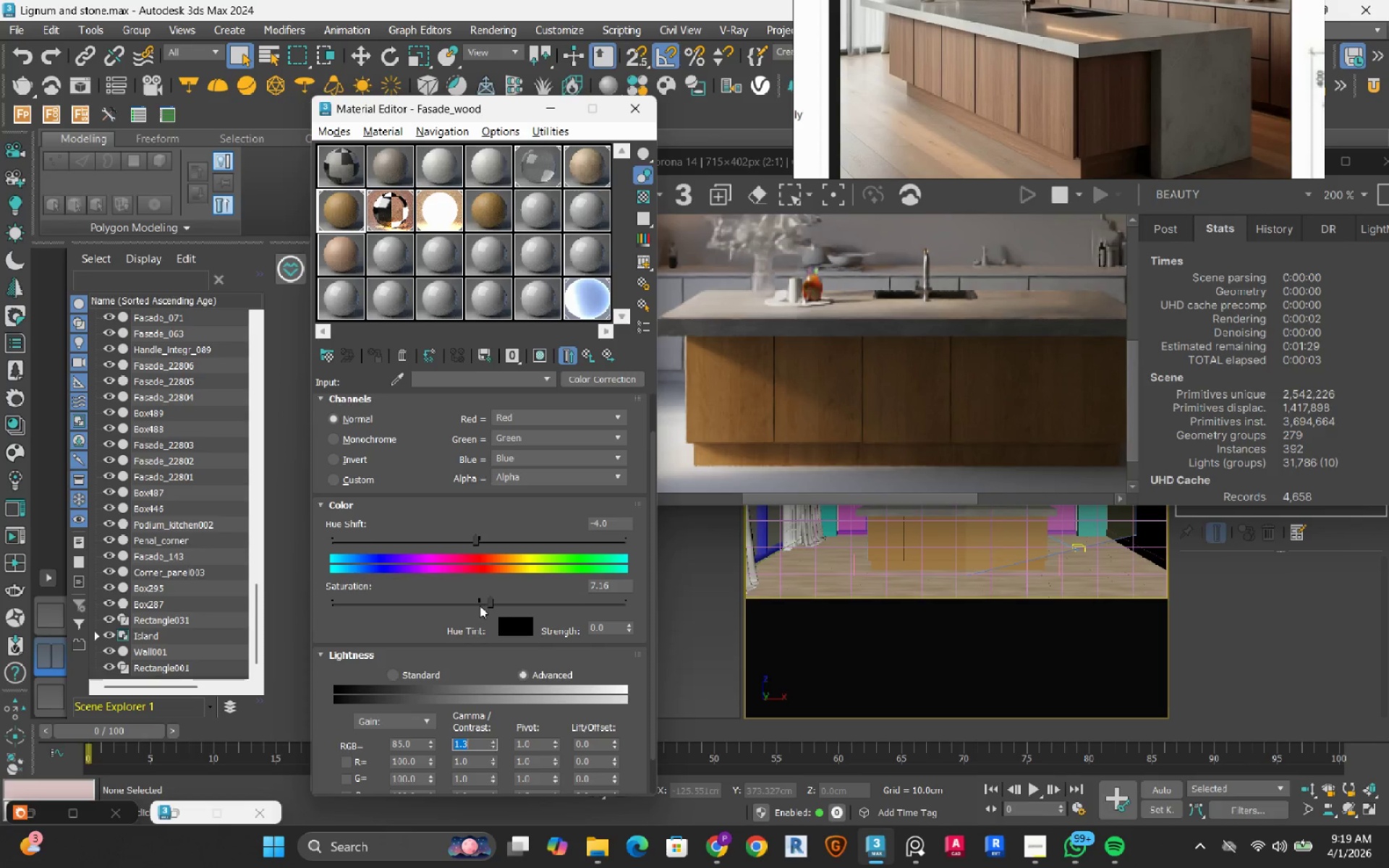 
left_click([471, 605])
 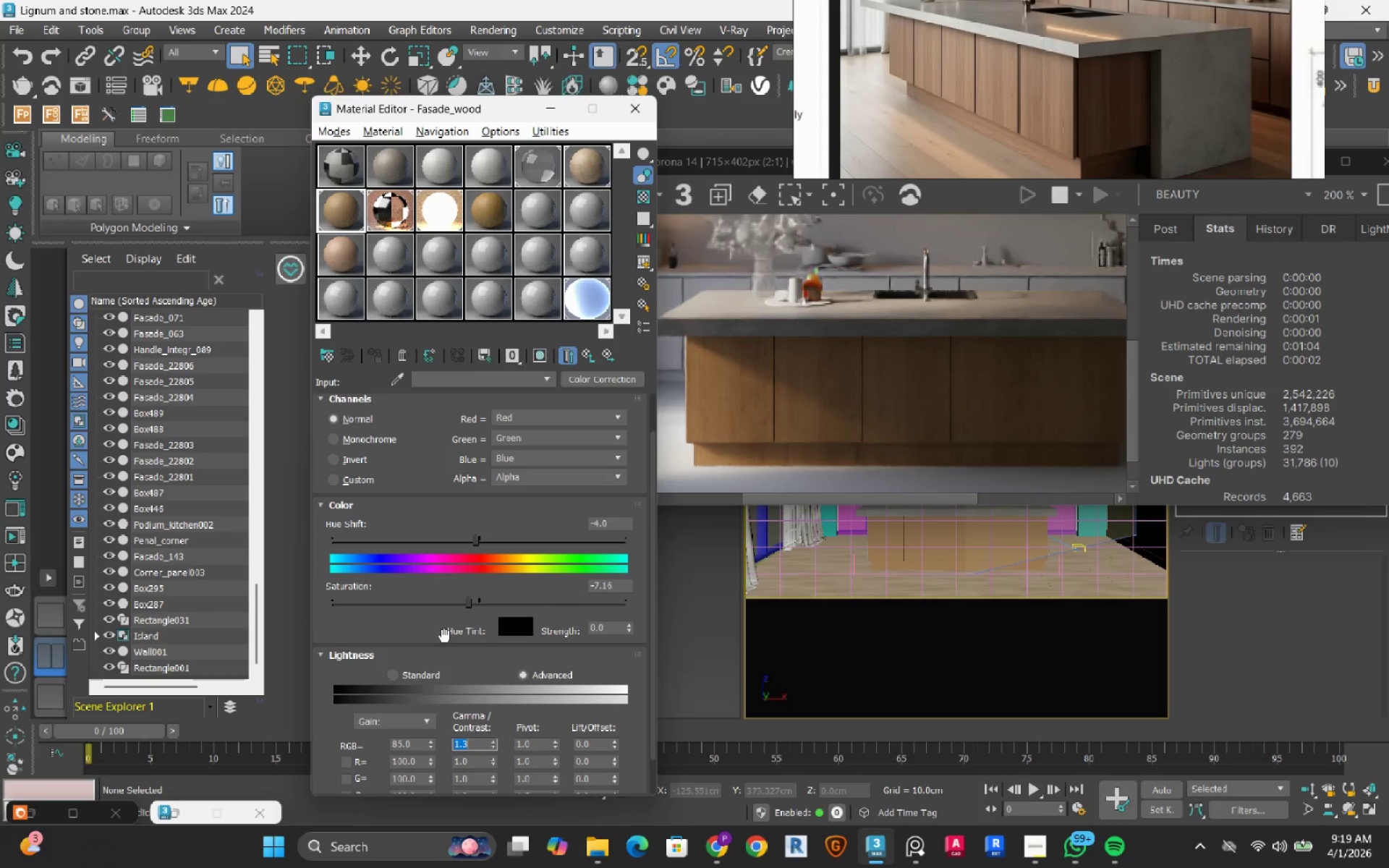 
wait(11.67)
 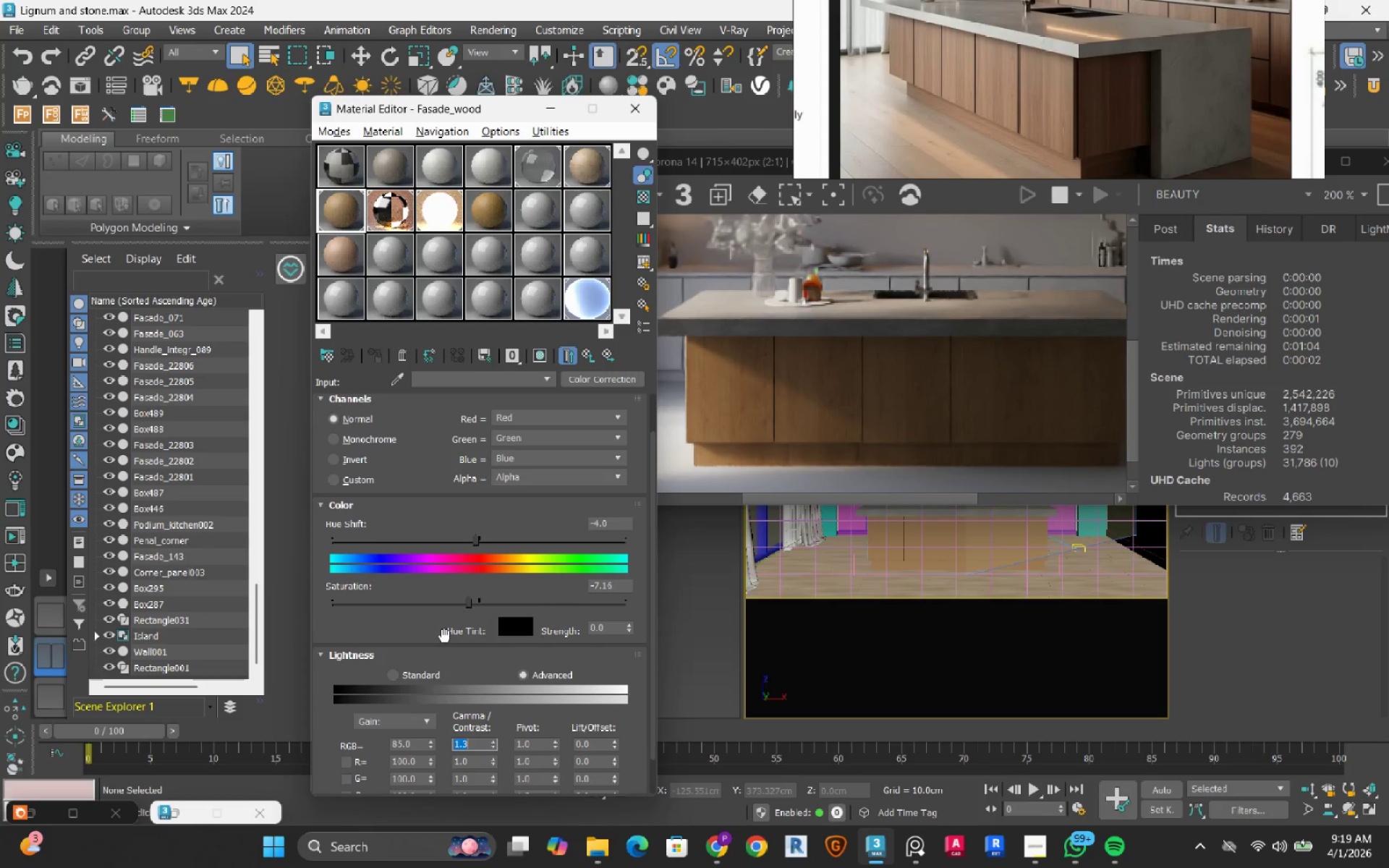 
left_click_drag(start_coordinate=[470, 607], to_coordinate=[465, 611])
 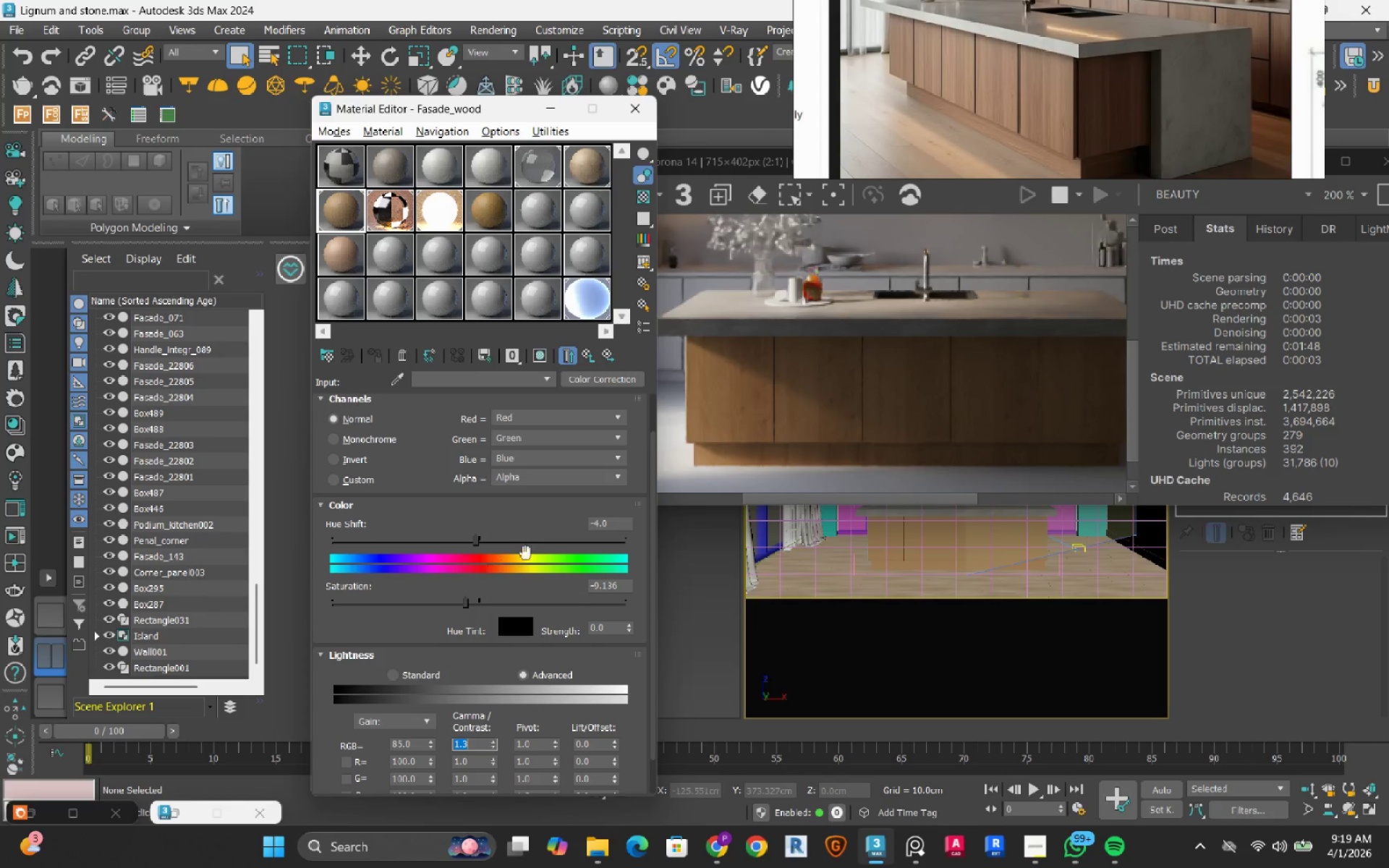 
wait(6.25)
 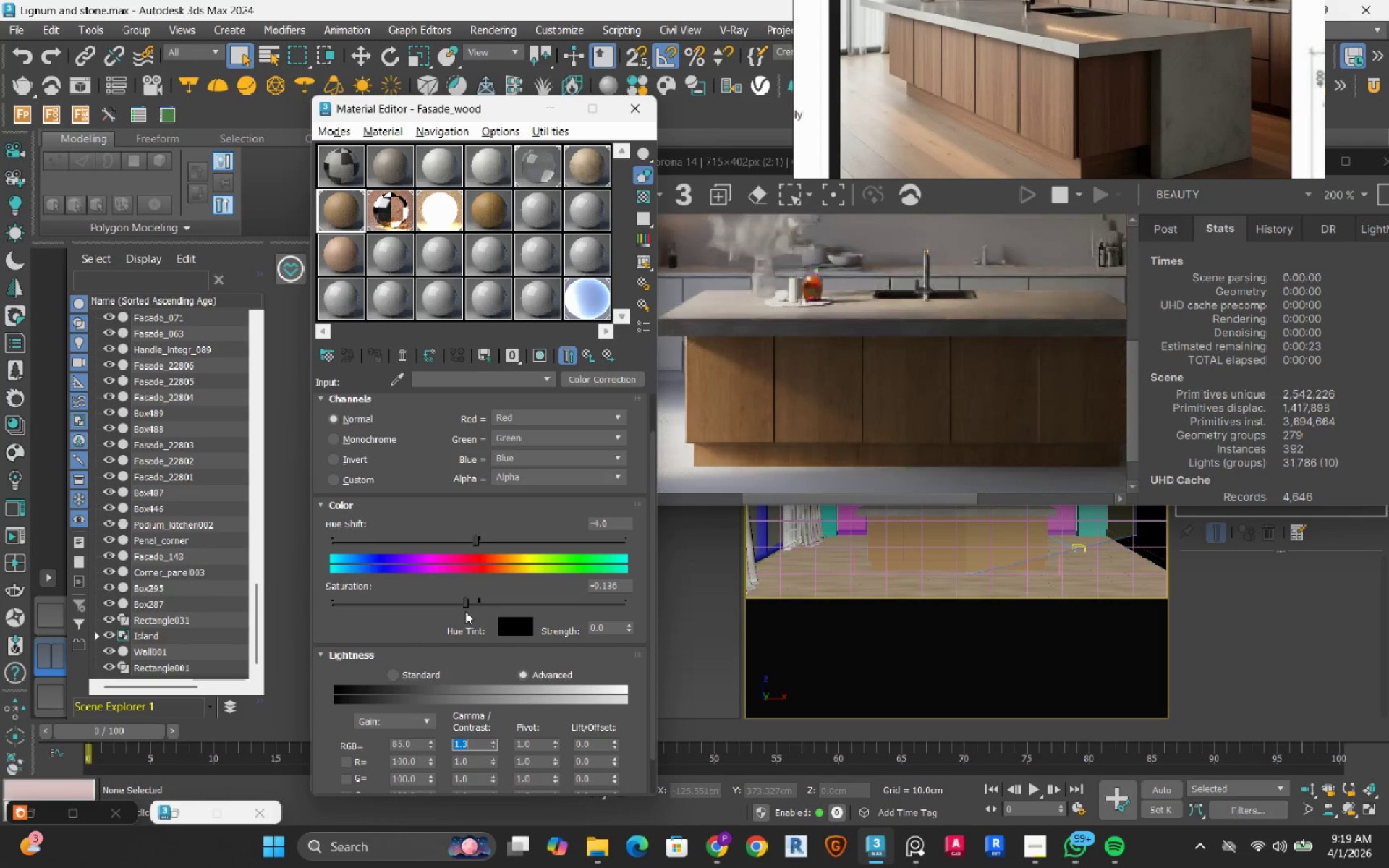 
left_click([606, 523])
 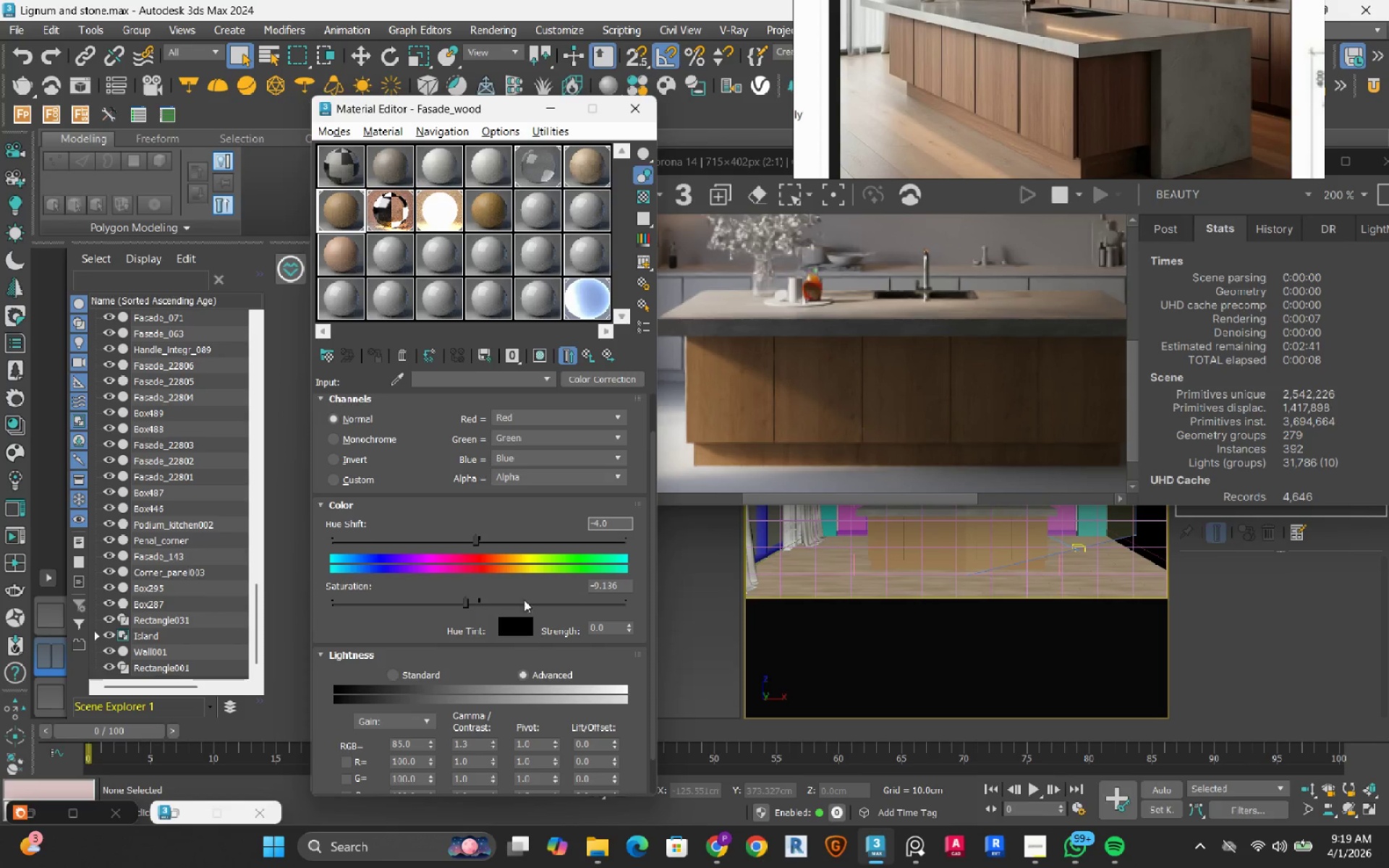 
left_click([518, 631])
 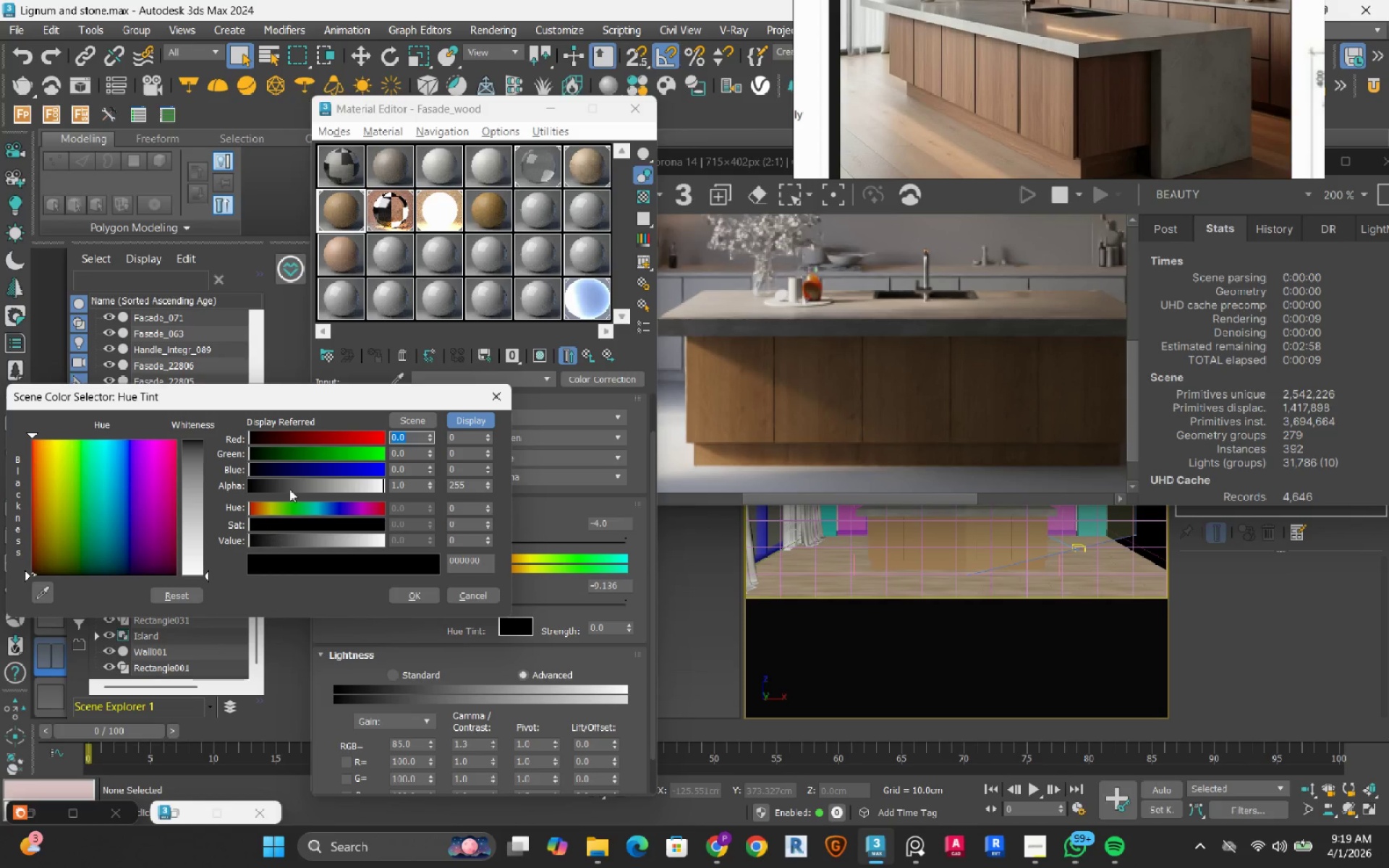 
left_click_drag(start_coordinate=[354, 433], to_coordinate=[434, 453])
 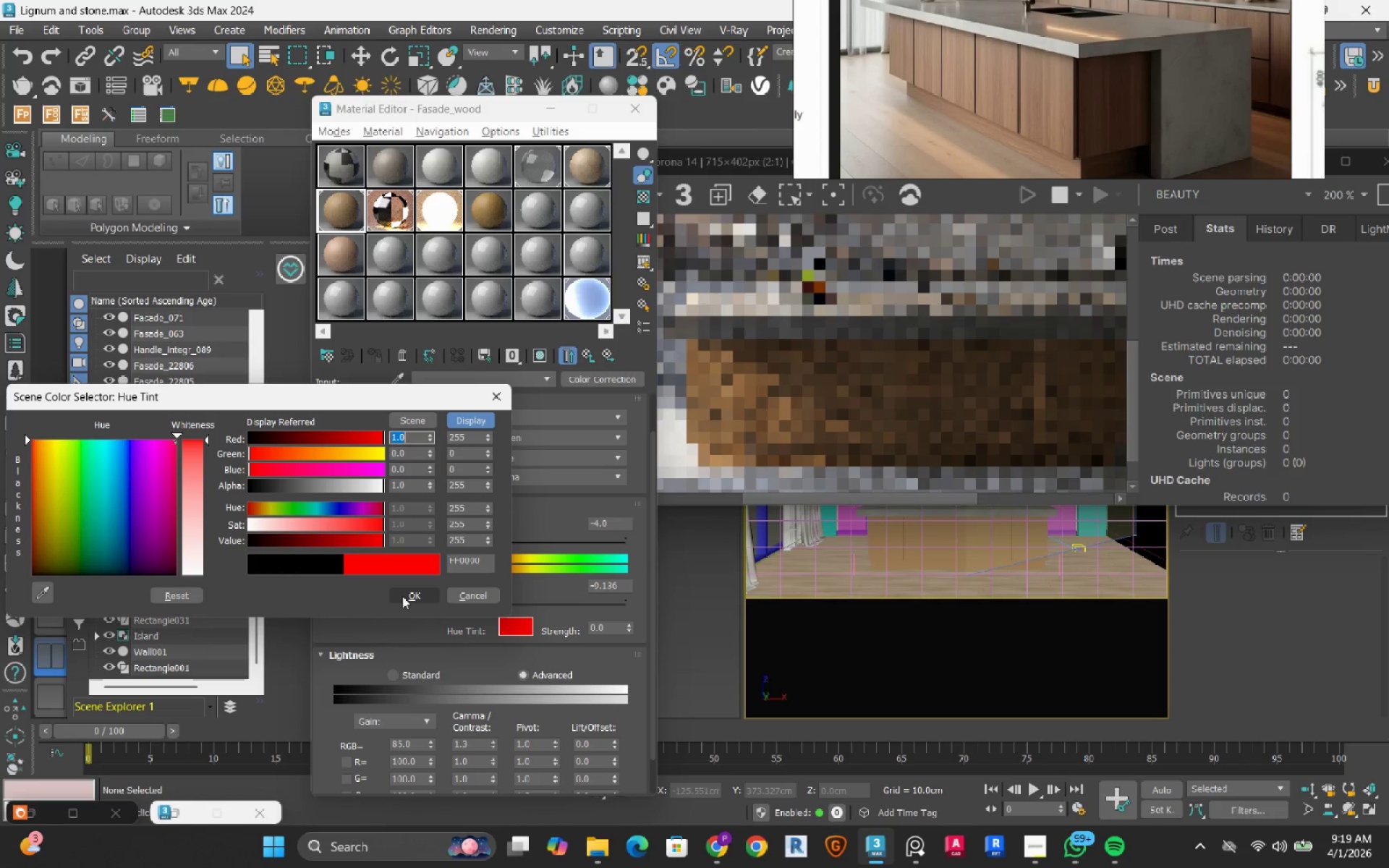 
left_click([402, 596])
 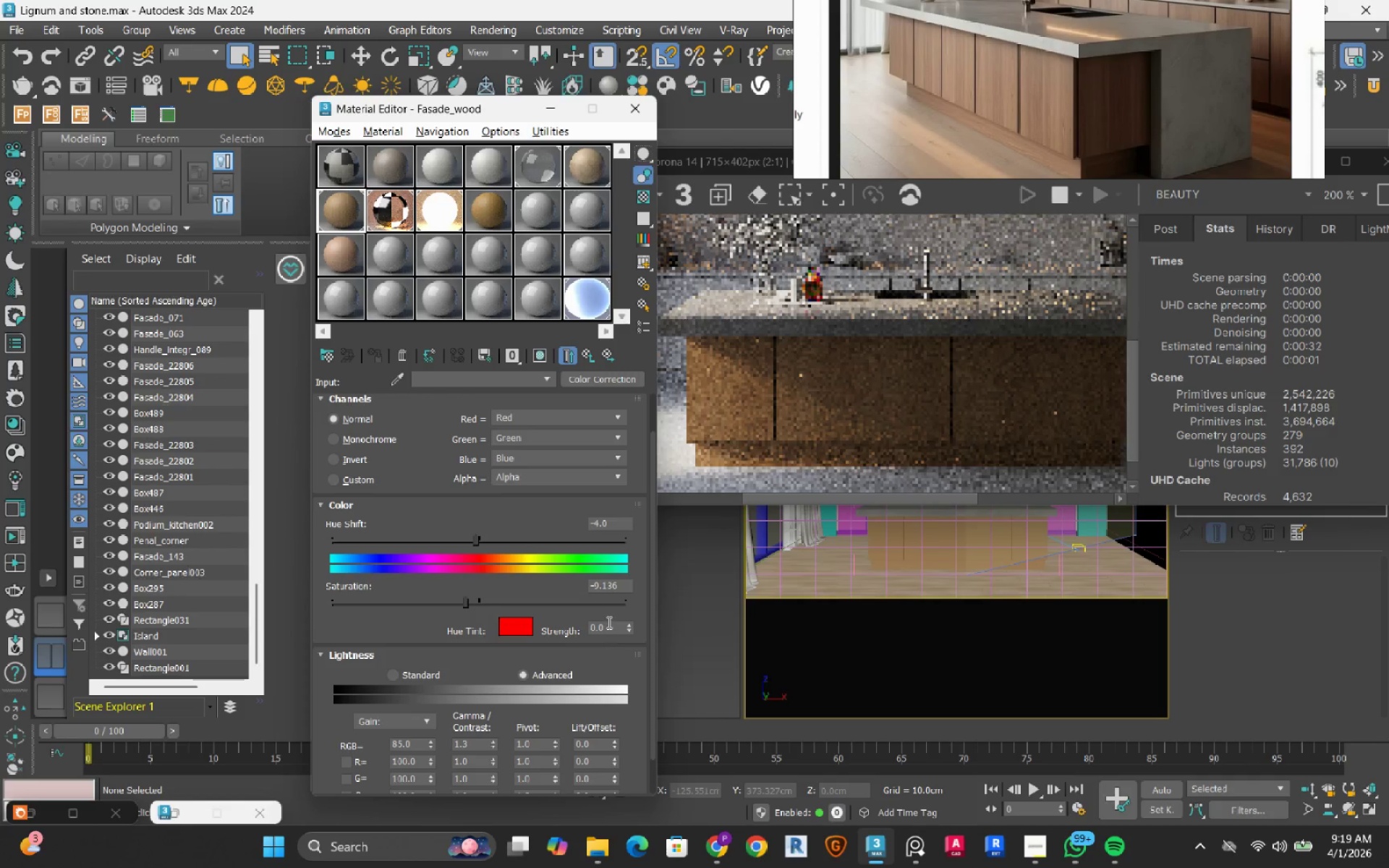 
double_click([608, 622])
 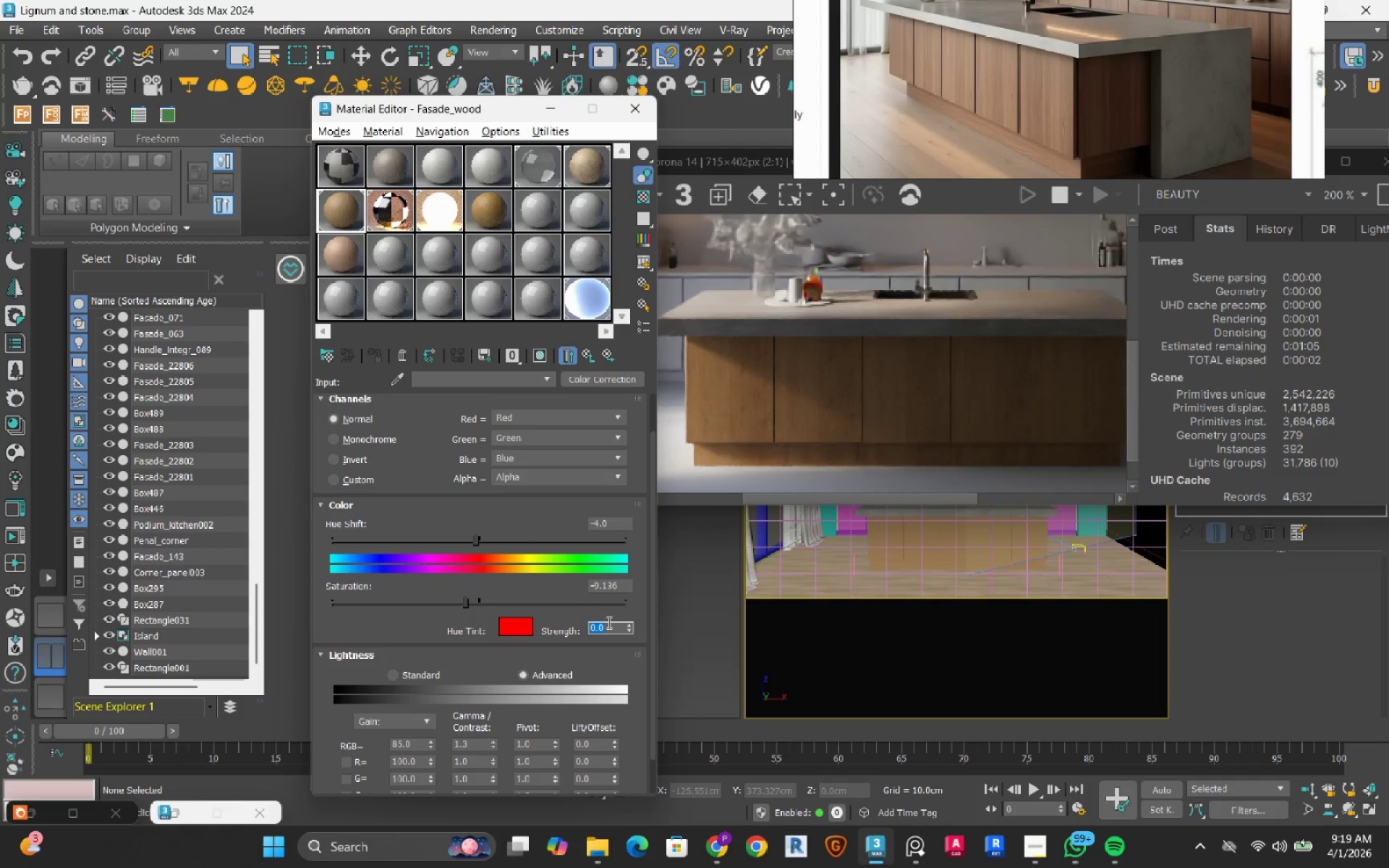 
key(Numpad1)
 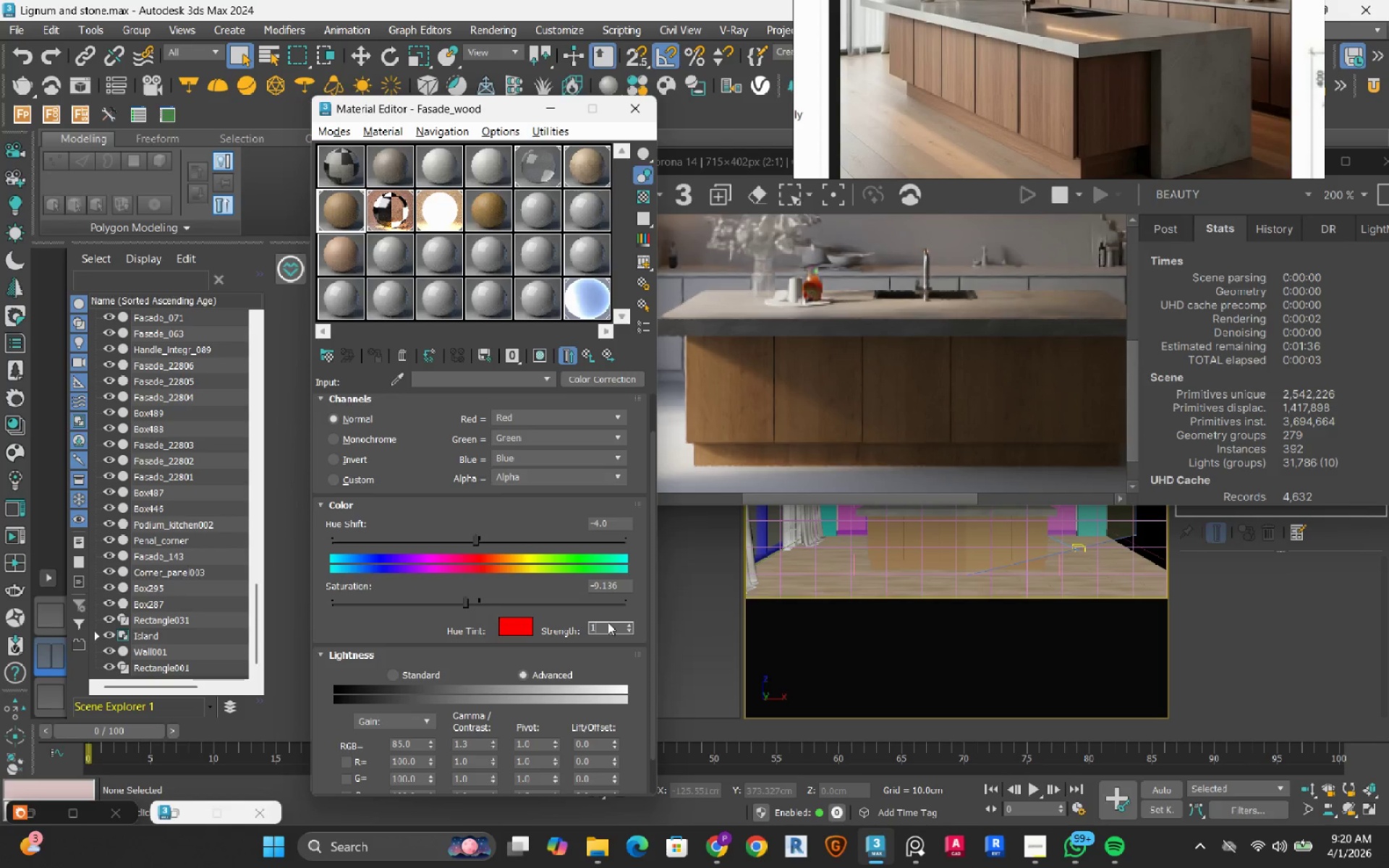 
key(Numpad5)
 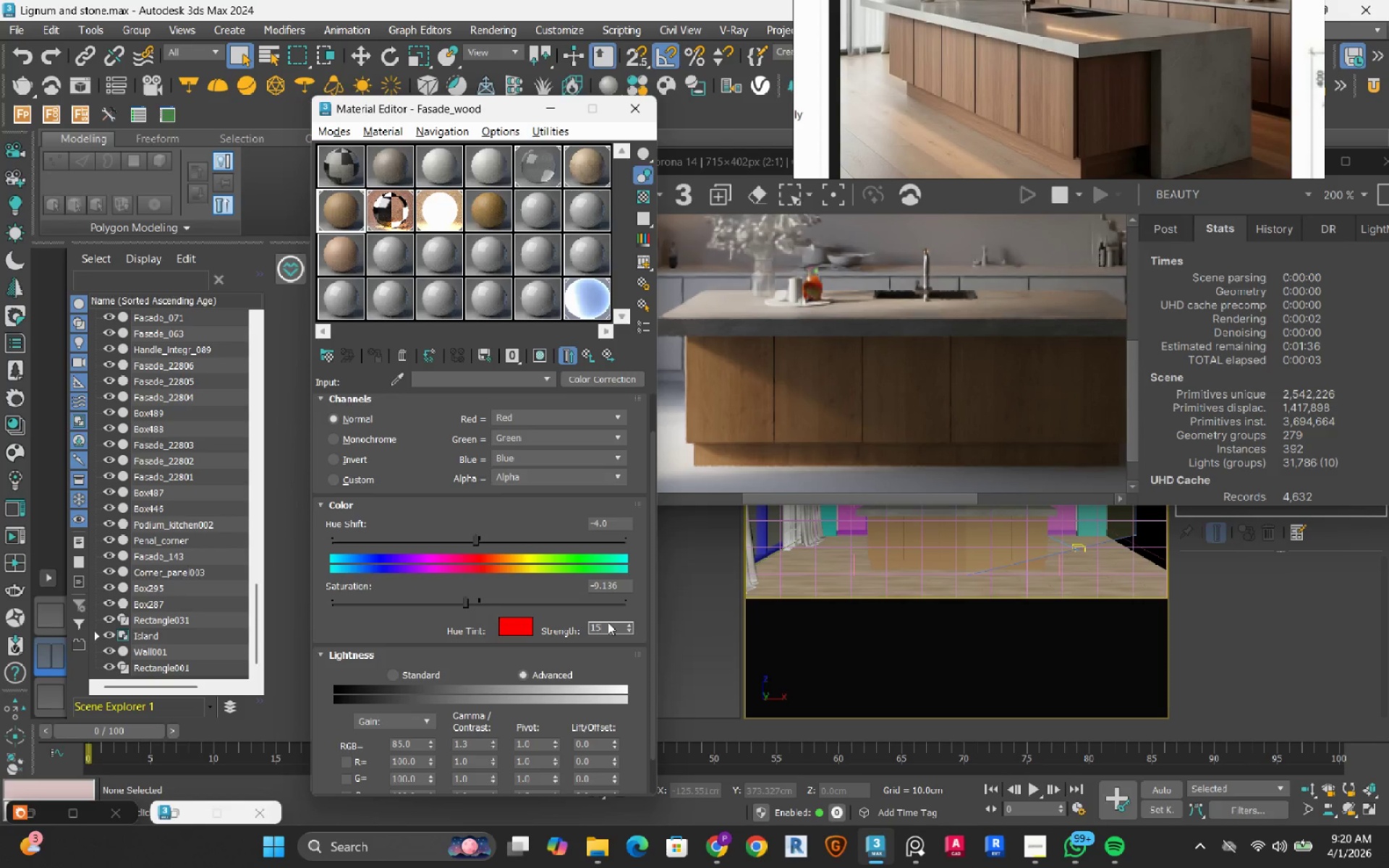 
key(NumpadEnter)
 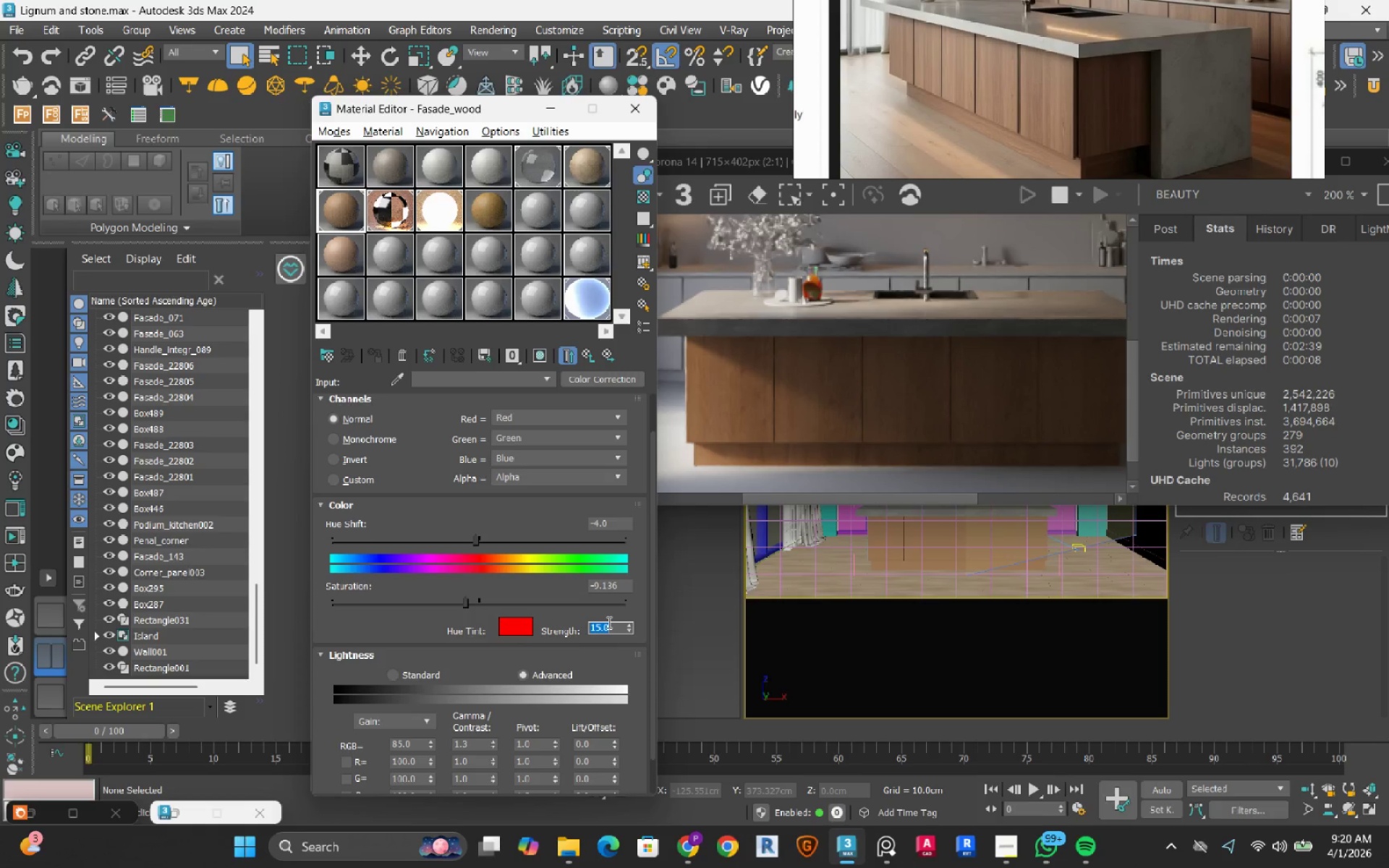 
wait(13.7)
 